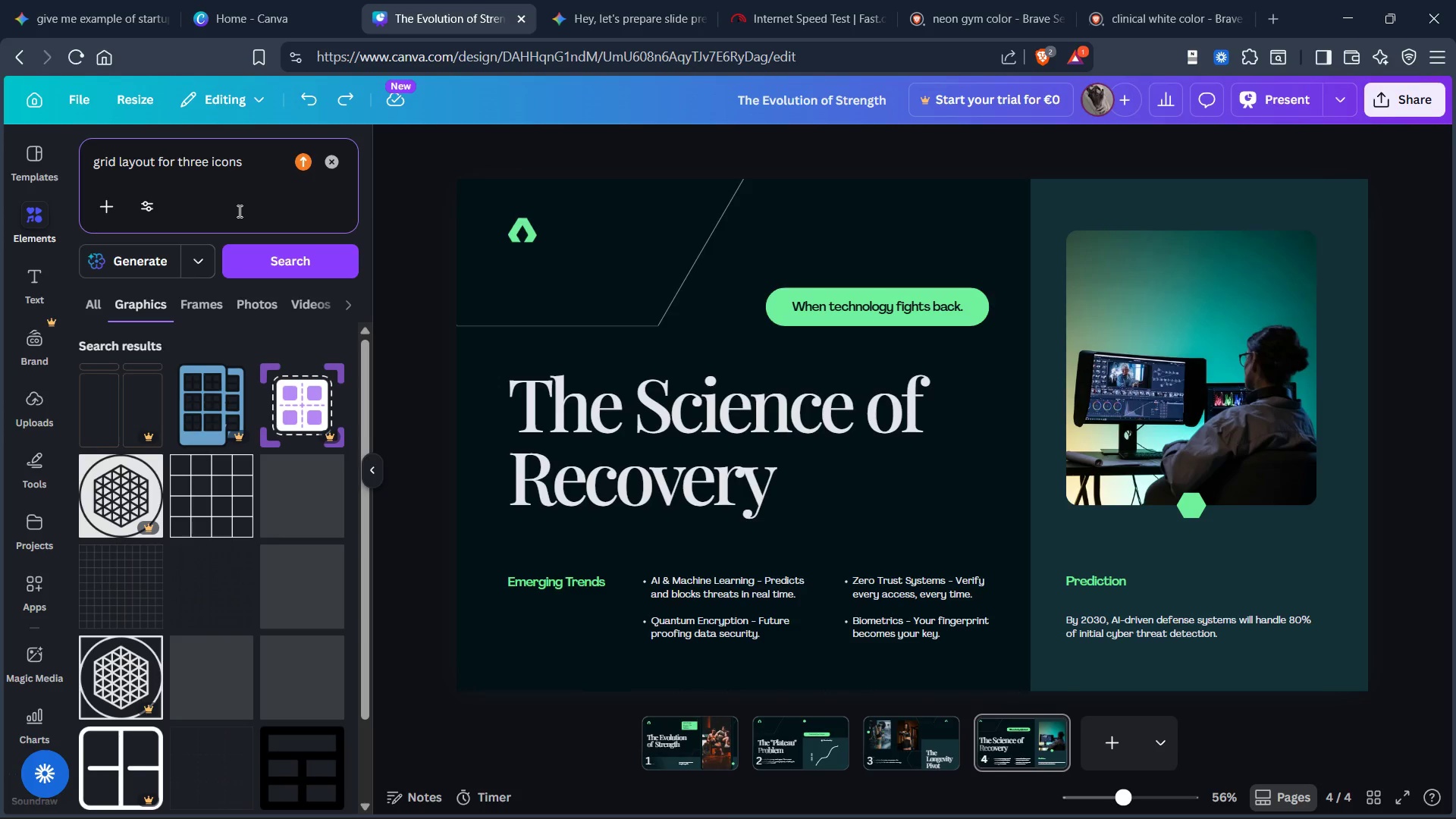 
left_click([262, 209])
 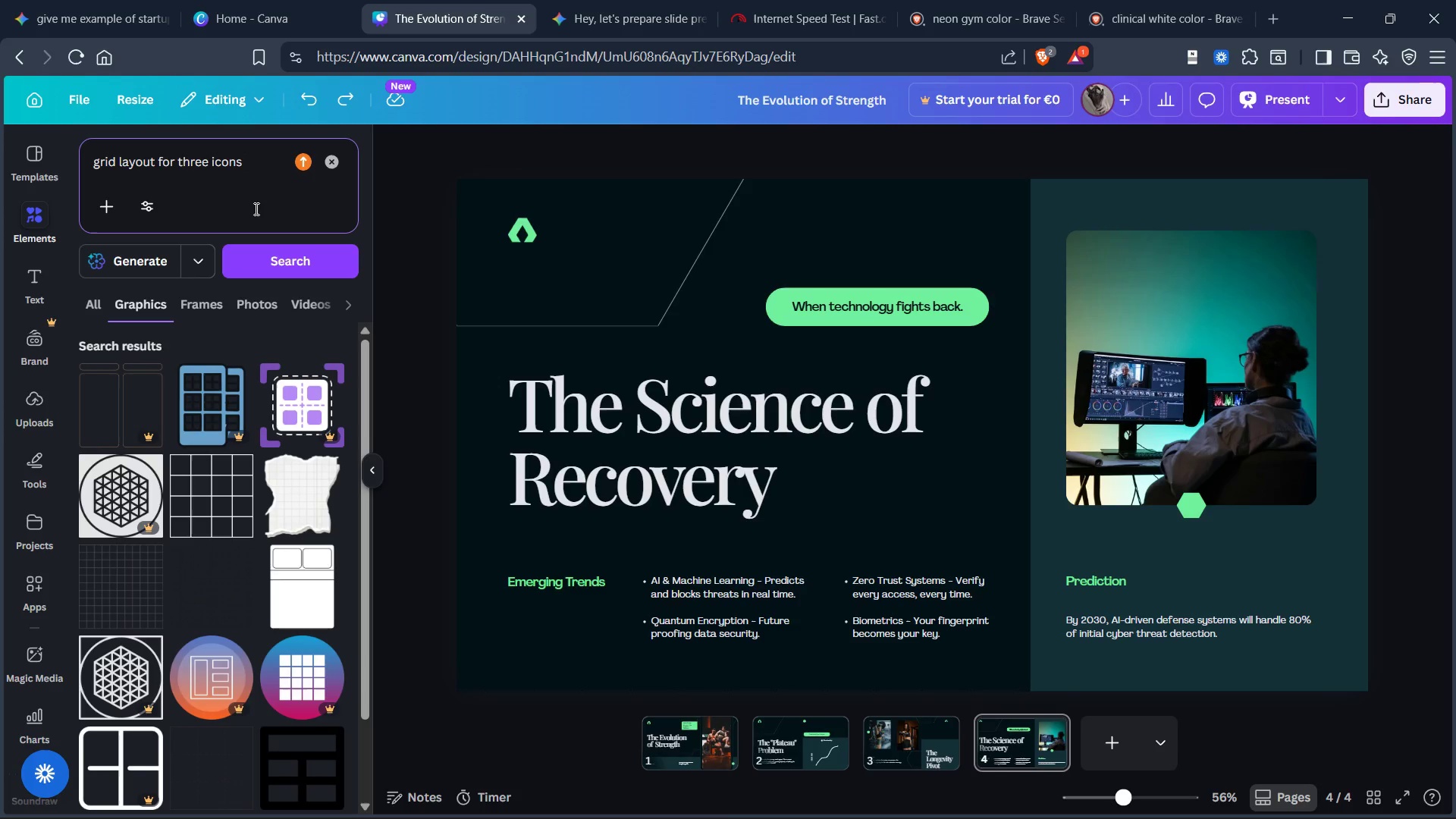 
key(Backspace)
 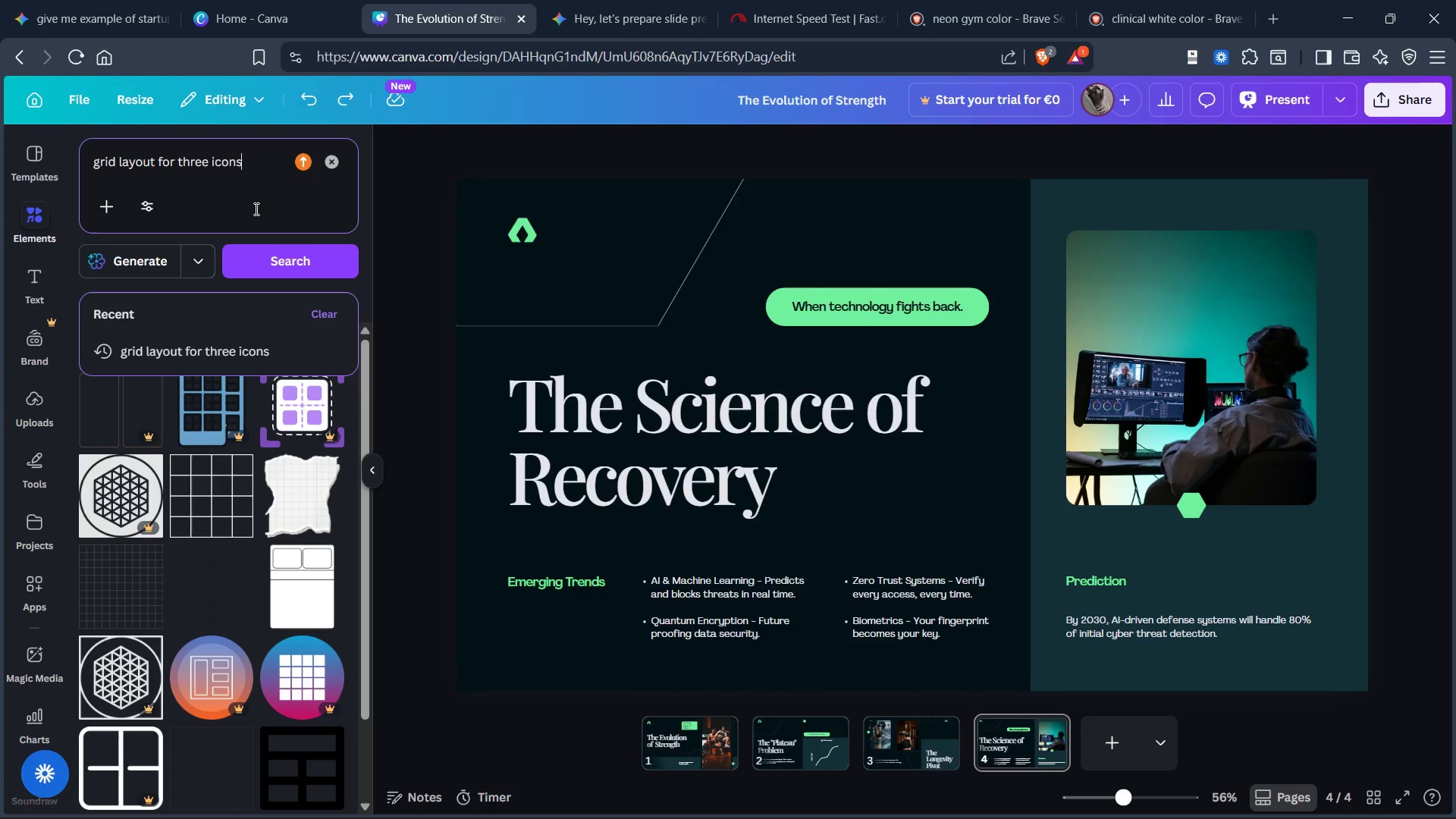 
key(Enter)
 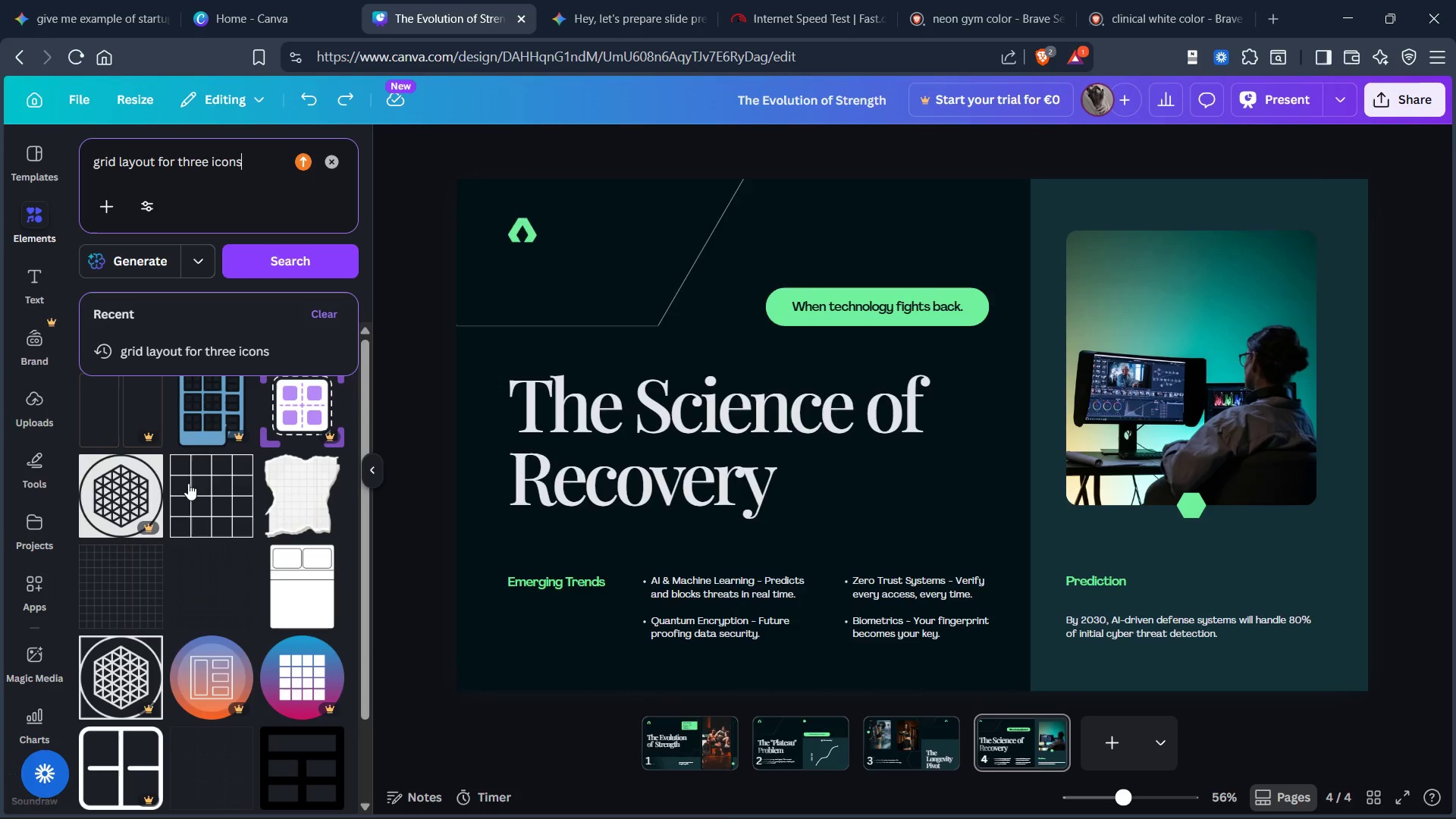 
scroll: coordinate [212, 667], scroll_direction: down, amount: 28.0
 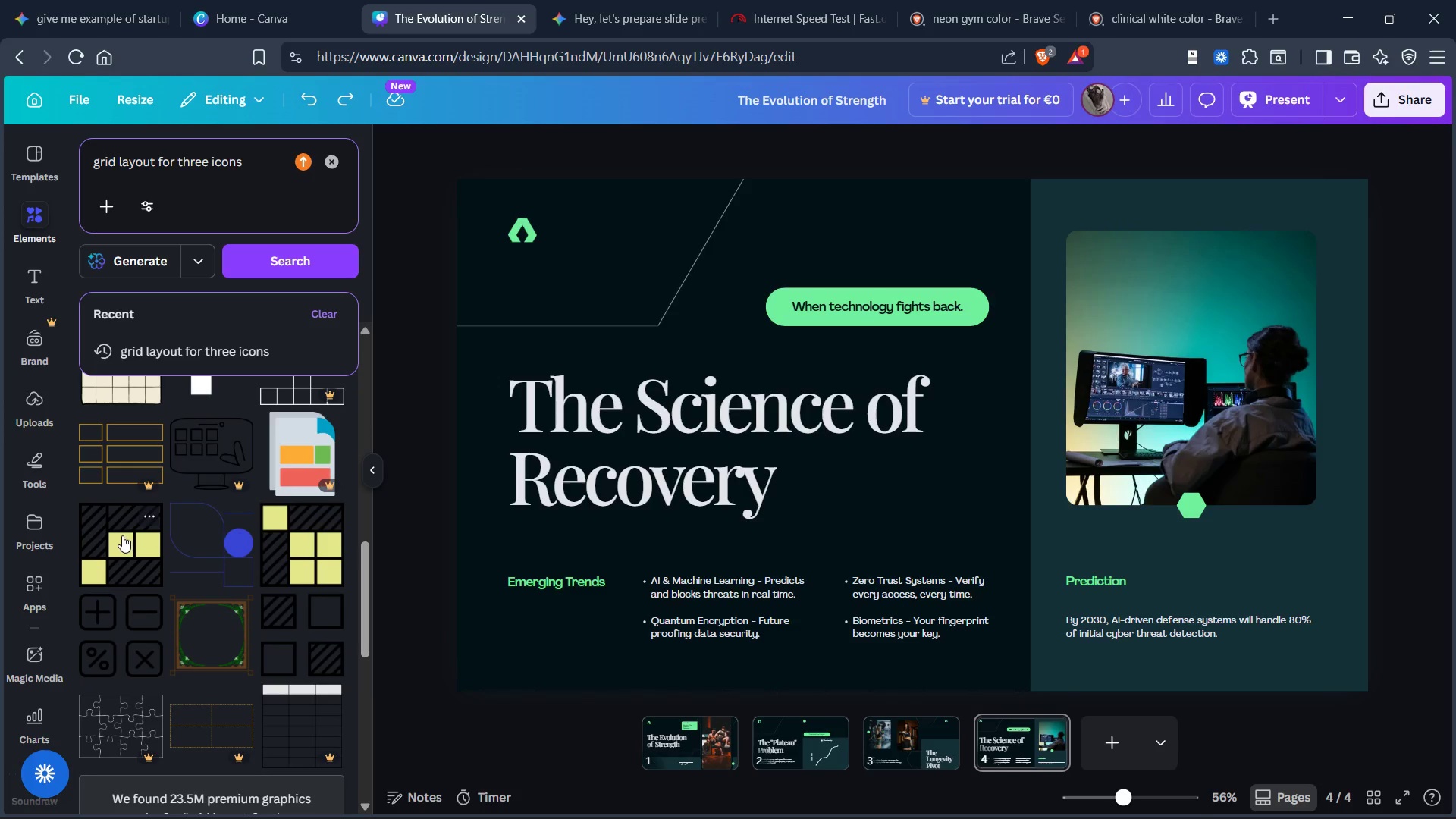 
left_click([121, 538])
 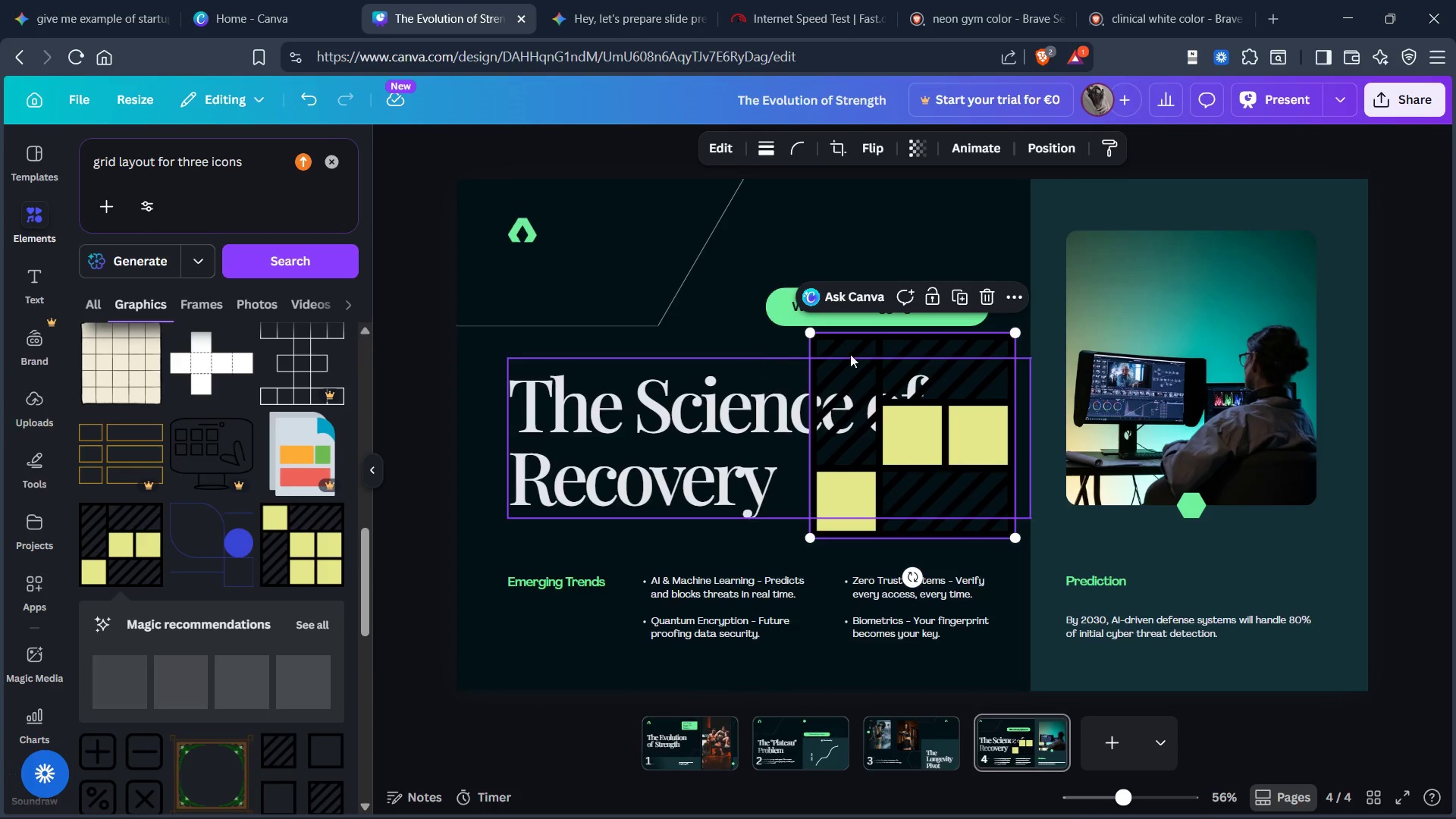 
left_click_drag(start_coordinate=[908, 363], to_coordinate=[1021, 332])
 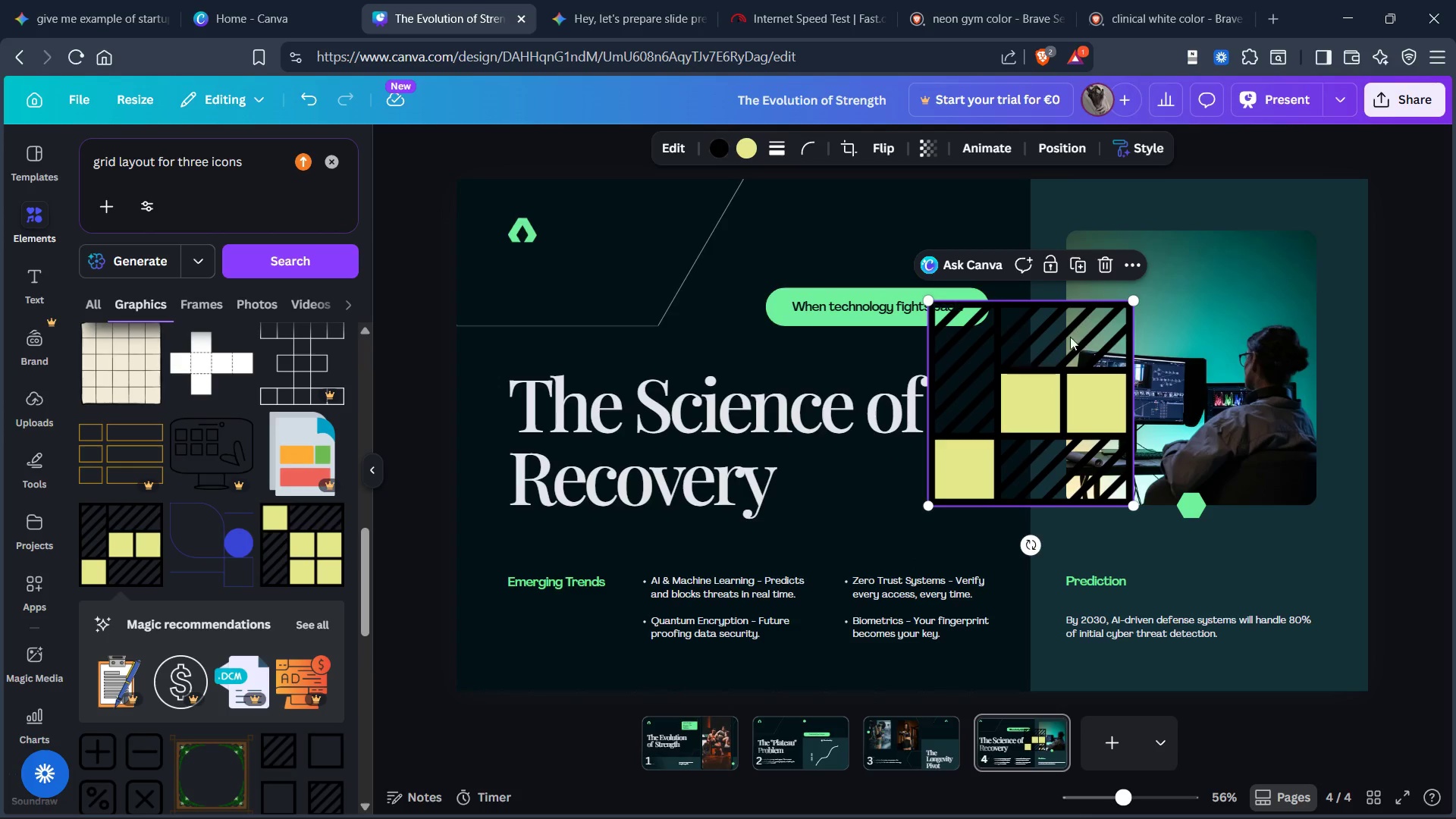 
left_click_drag(start_coordinate=[1065, 337], to_coordinate=[1094, 309])
 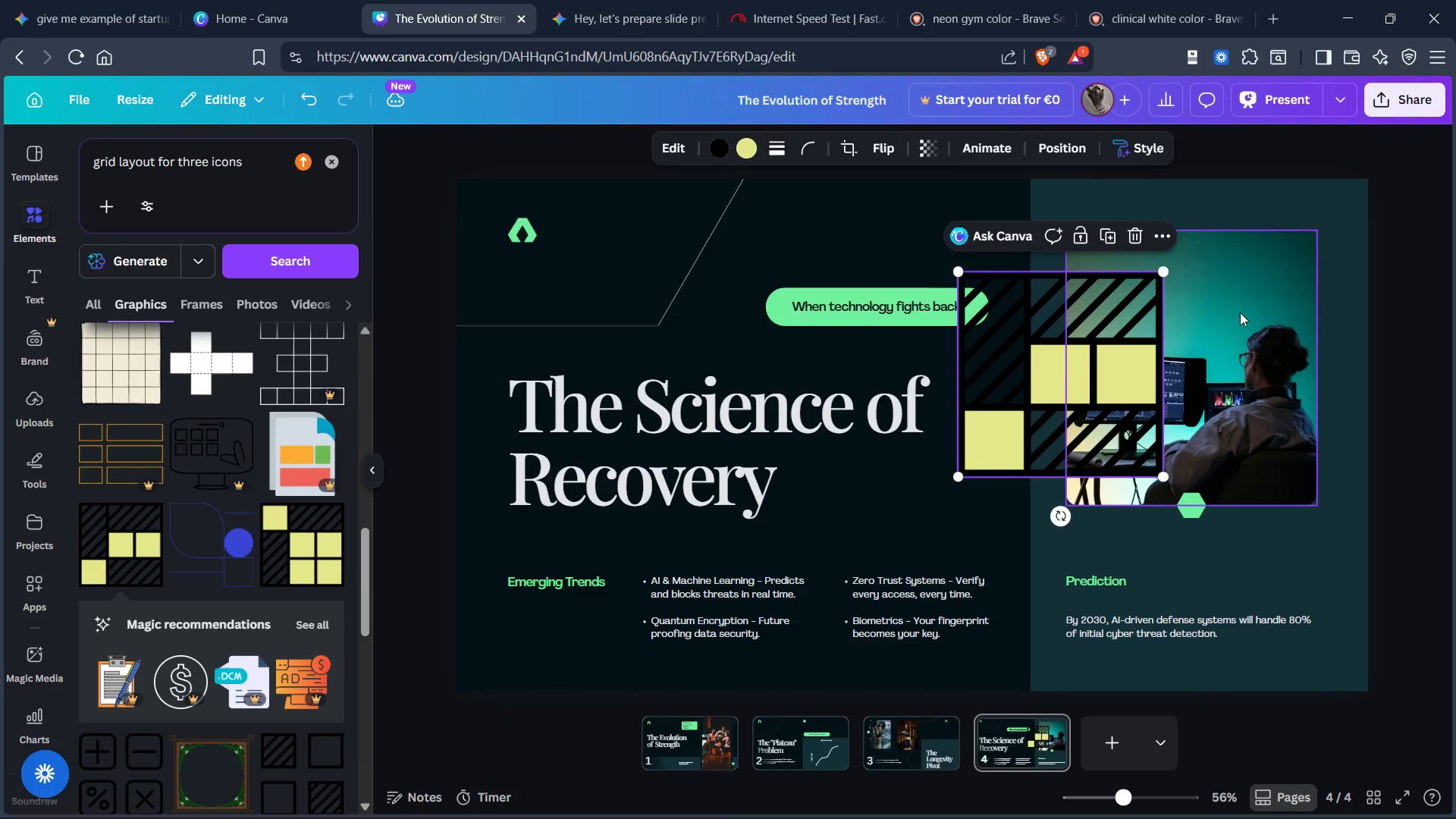 
double_click([1240, 312])
 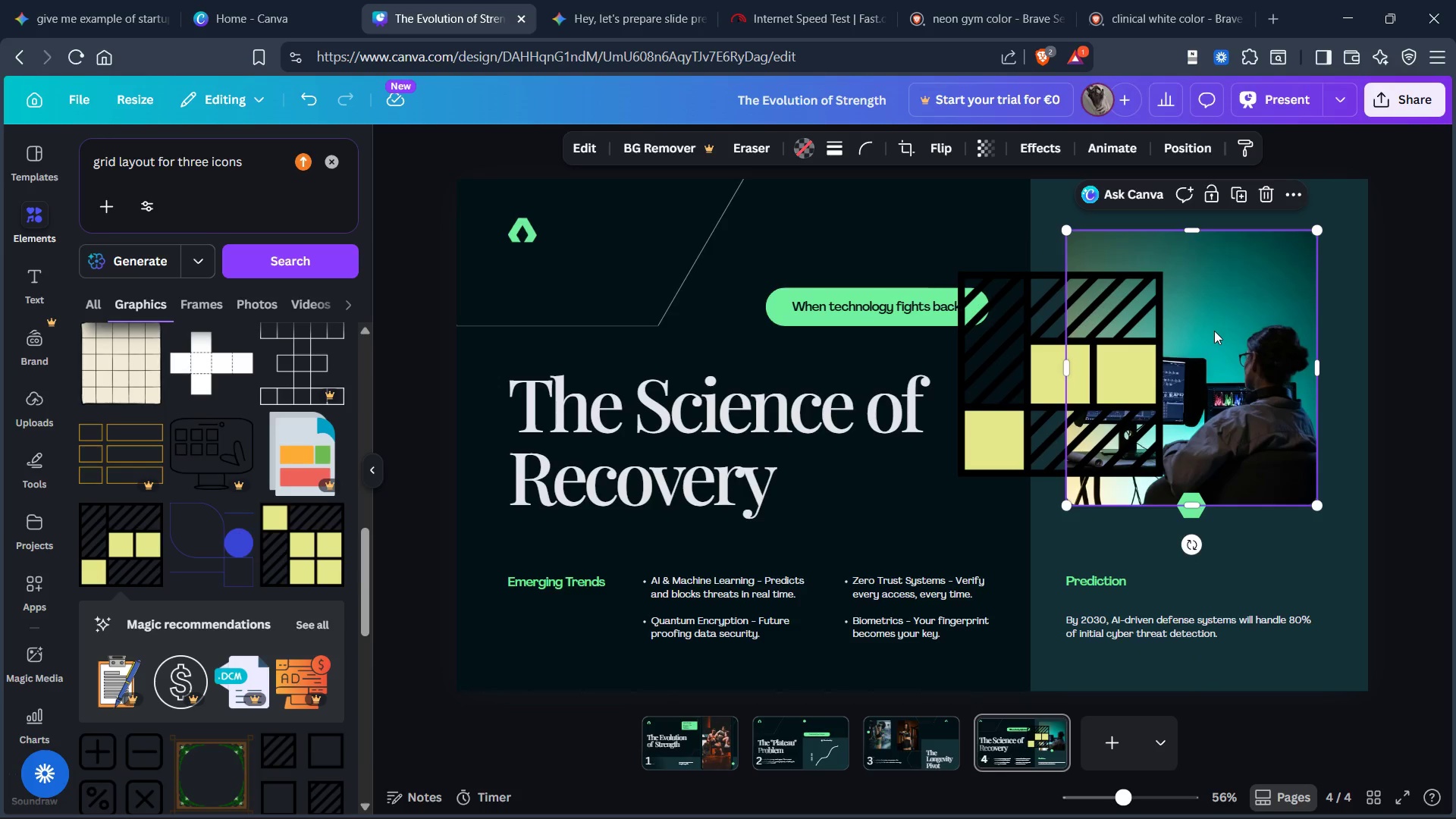 
key(Control+X)
 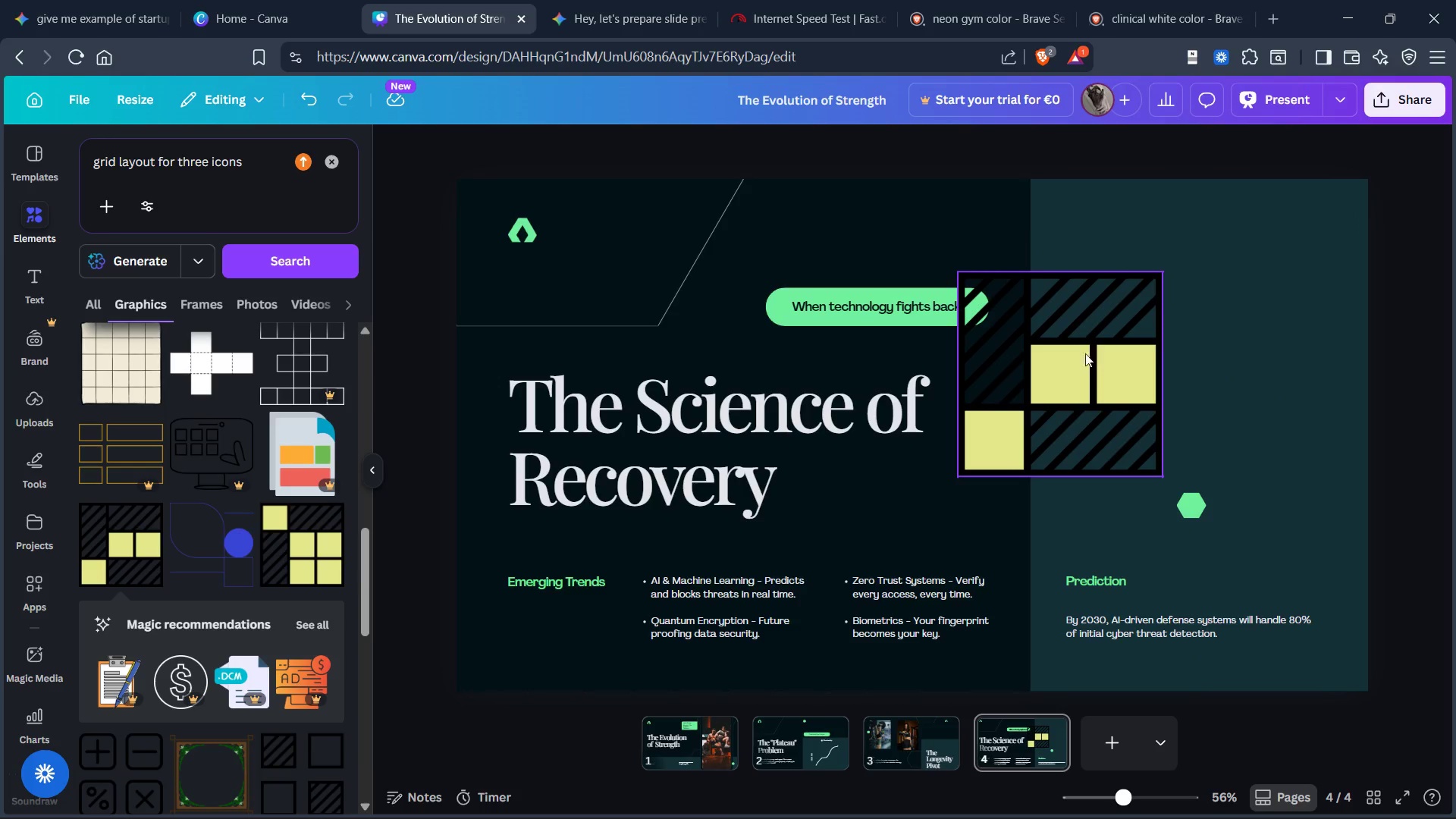 
left_click_drag(start_coordinate=[1080, 352], to_coordinate=[1202, 344])
 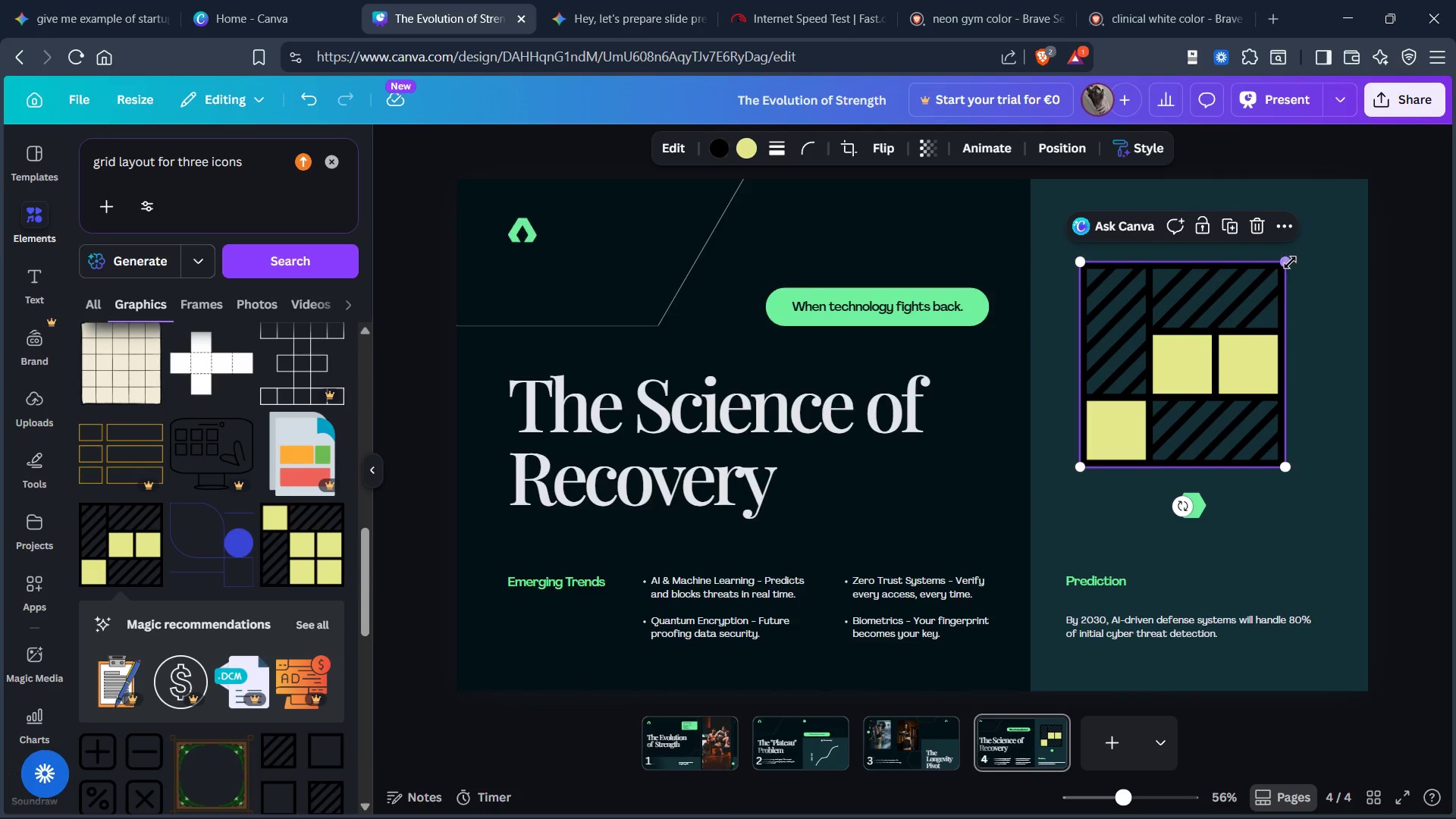 
left_click_drag(start_coordinate=[1288, 262], to_coordinate=[1323, 234])
 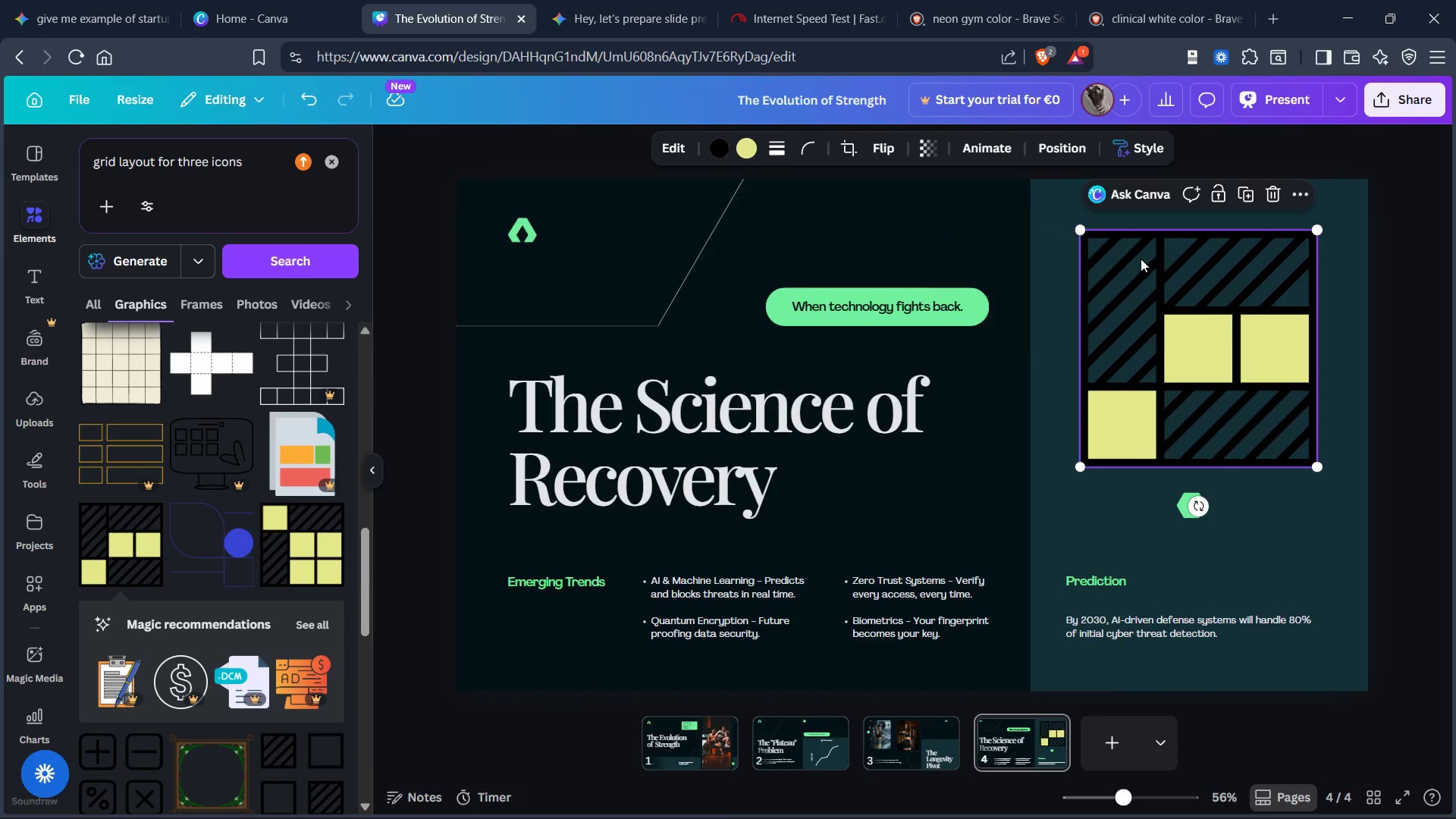 
left_click([1323, 234])
 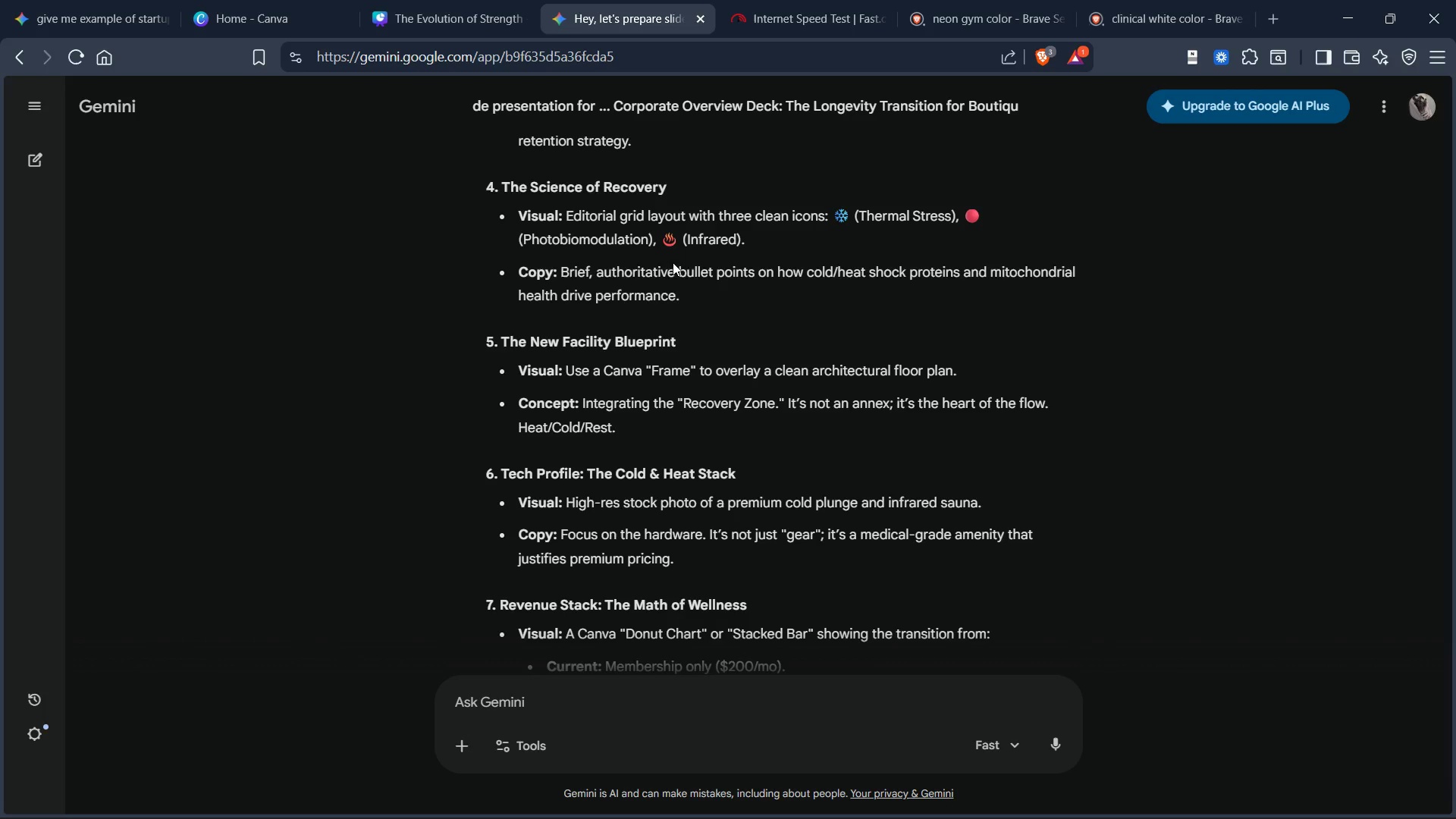 
wait(11.88)
 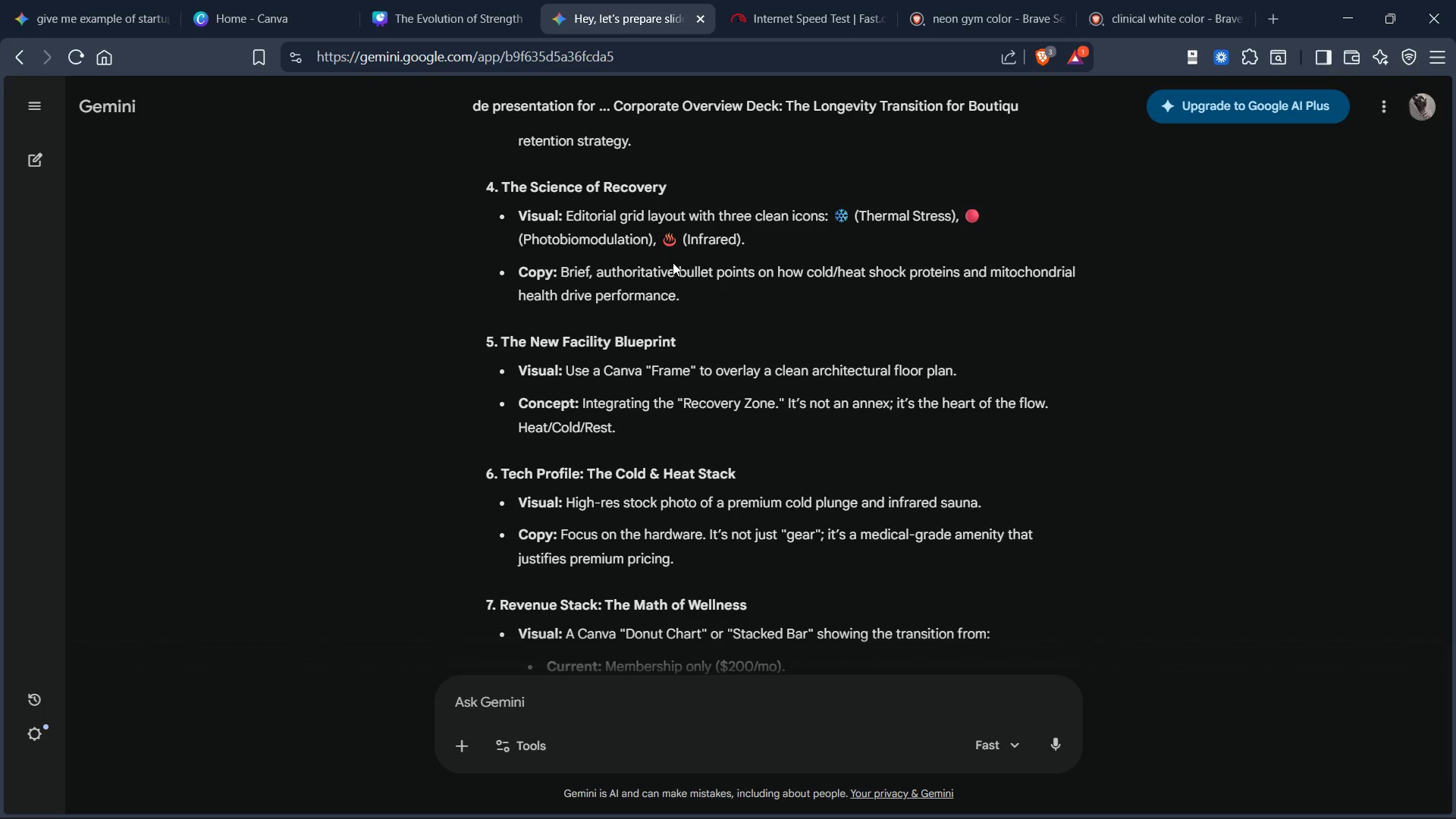 
double_click([570, 241])
 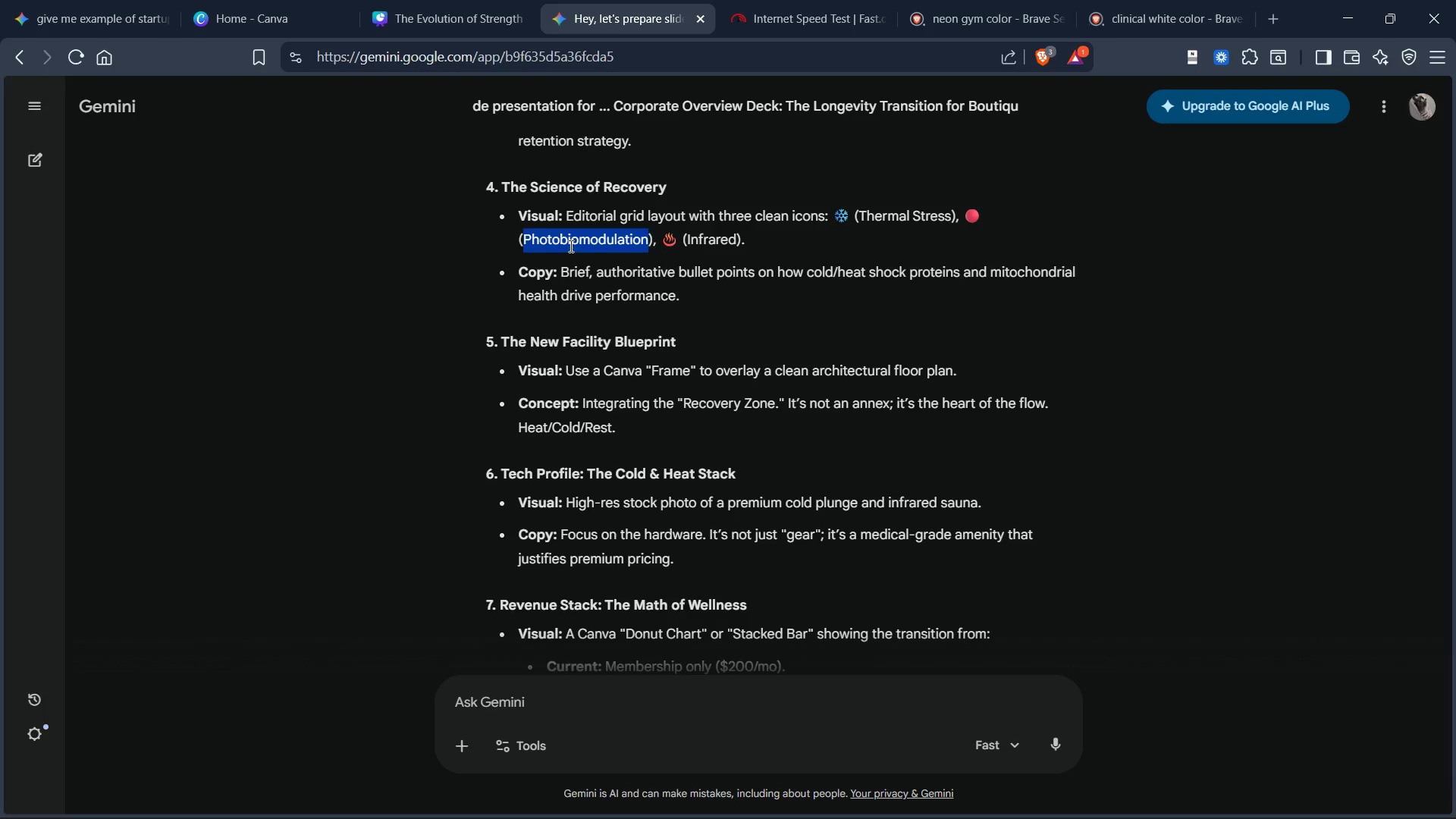 
key(Control+C)
 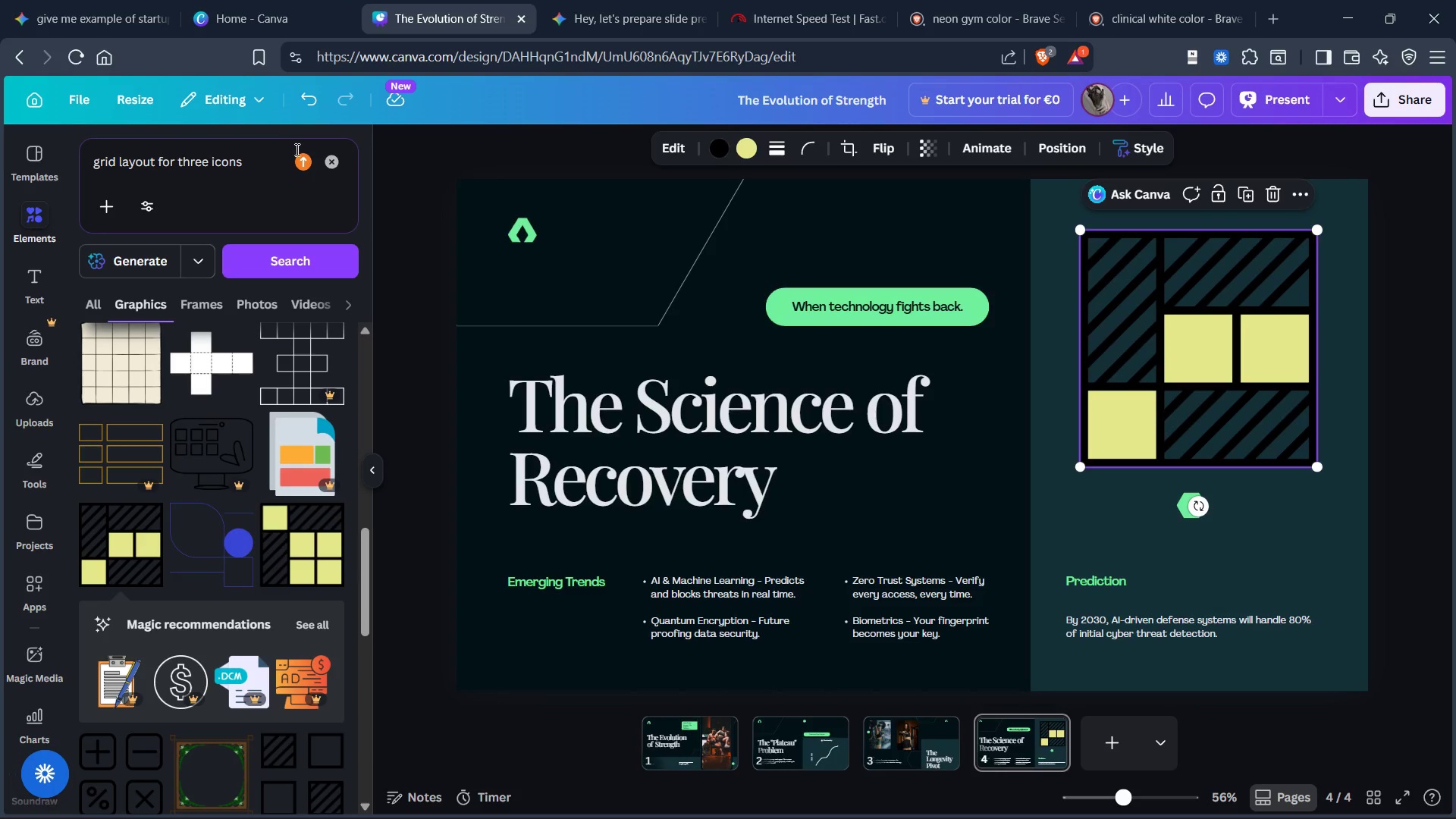 
left_click([336, 158])
 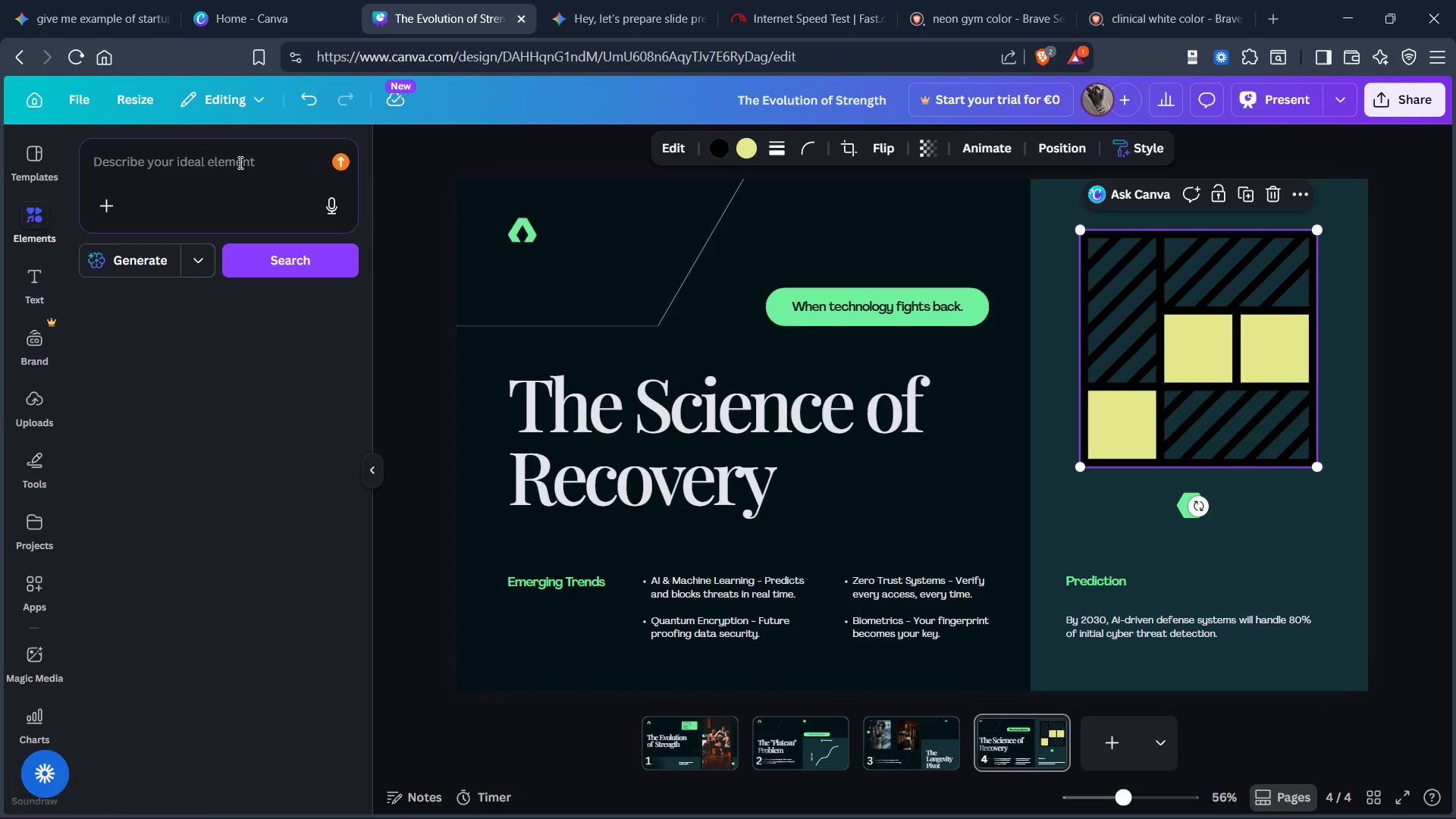 
left_click([239, 162])
 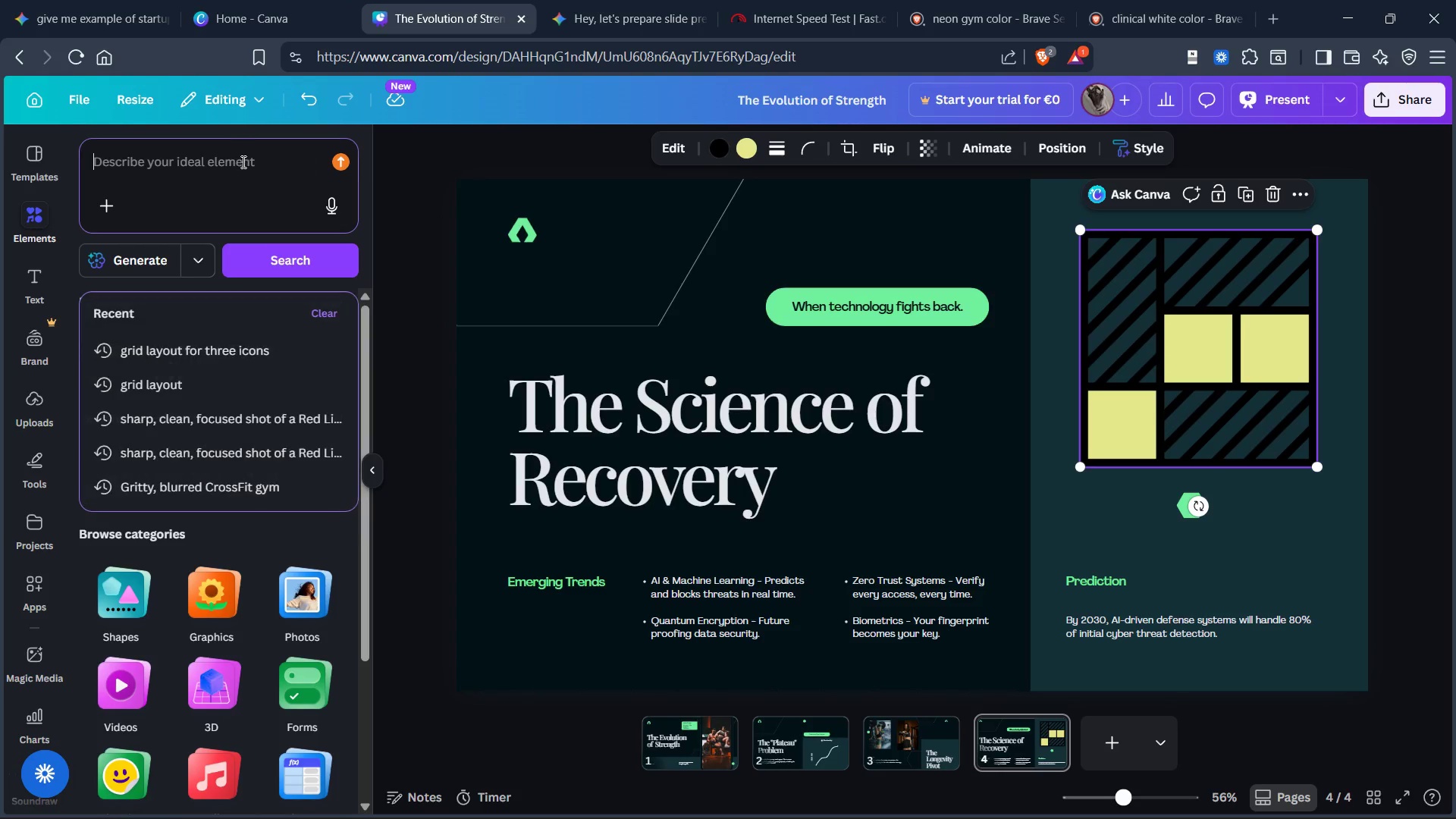 
key(Control+V)
 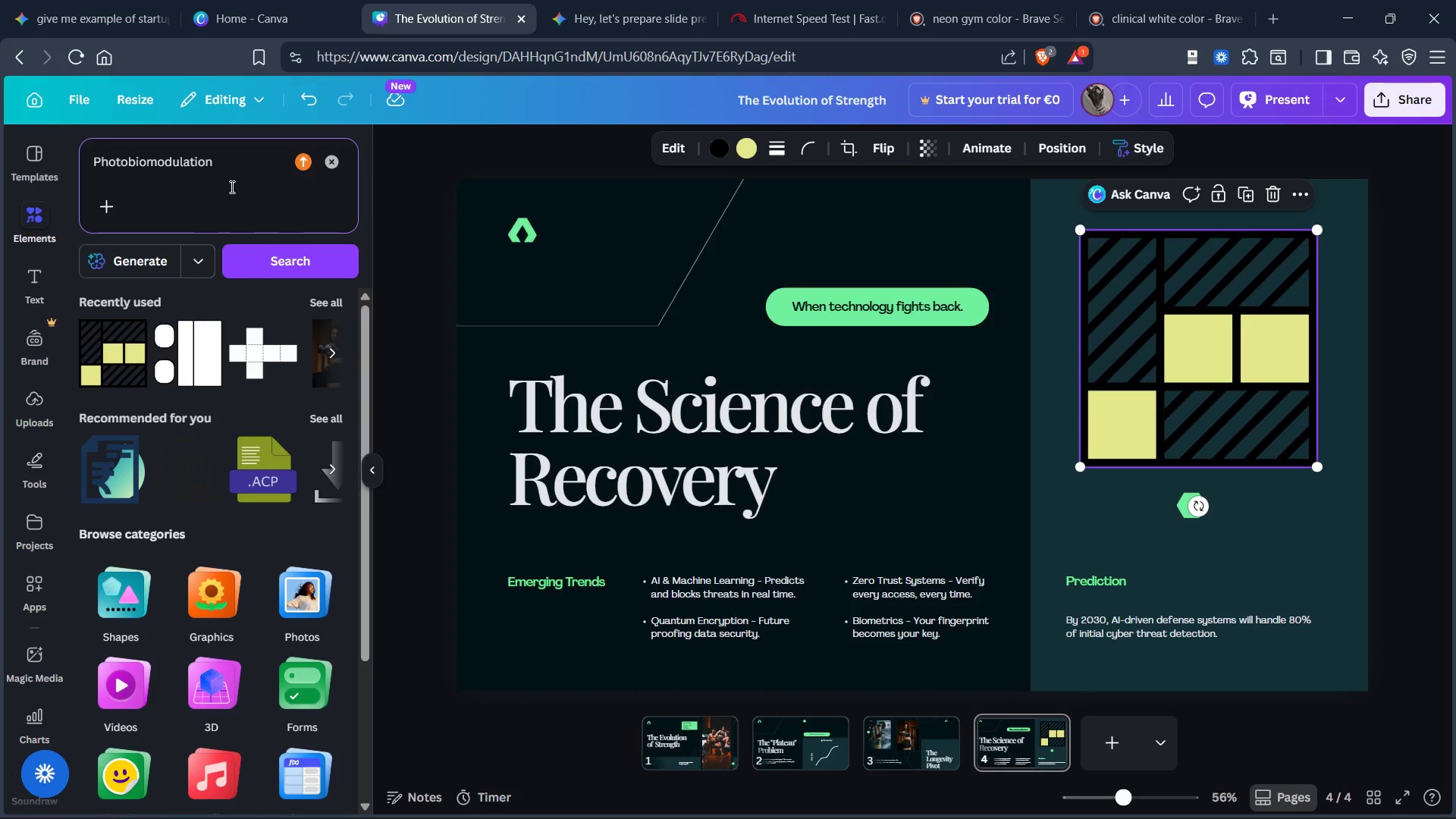 
type( icon)
 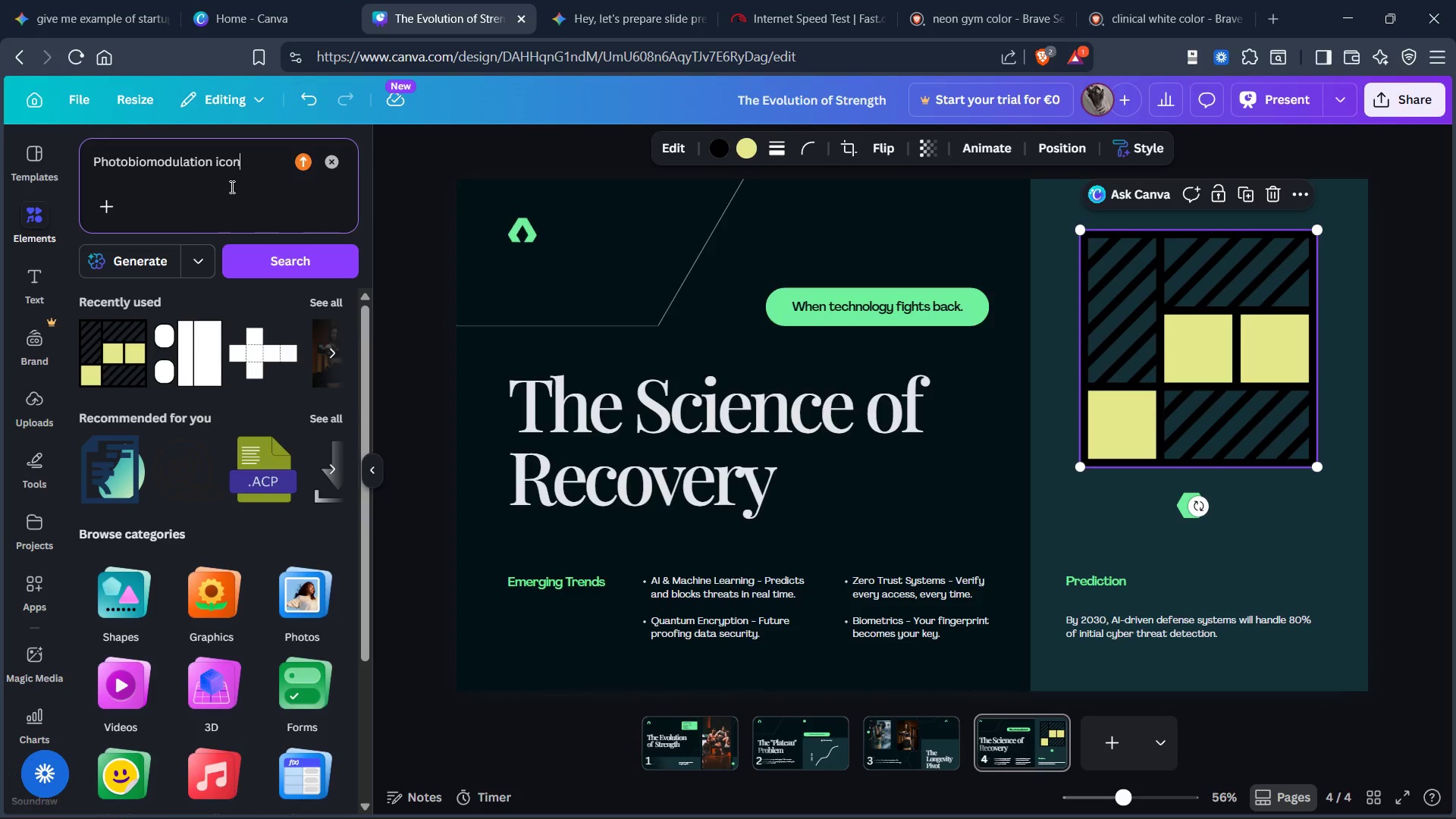 
key(Enter)
 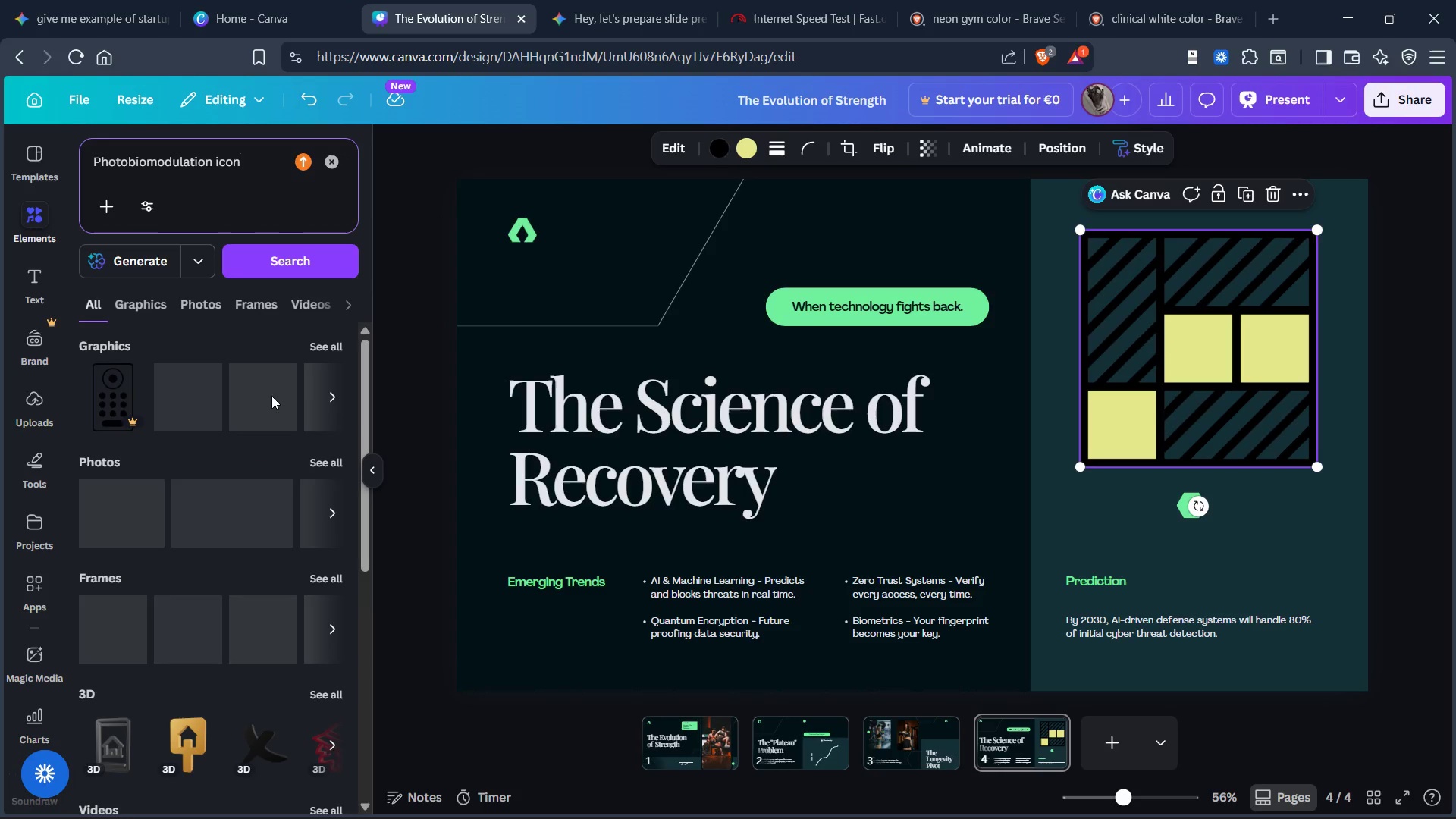 
scroll: coordinate [280, 397], scroll_direction: down, amount: 1.0
 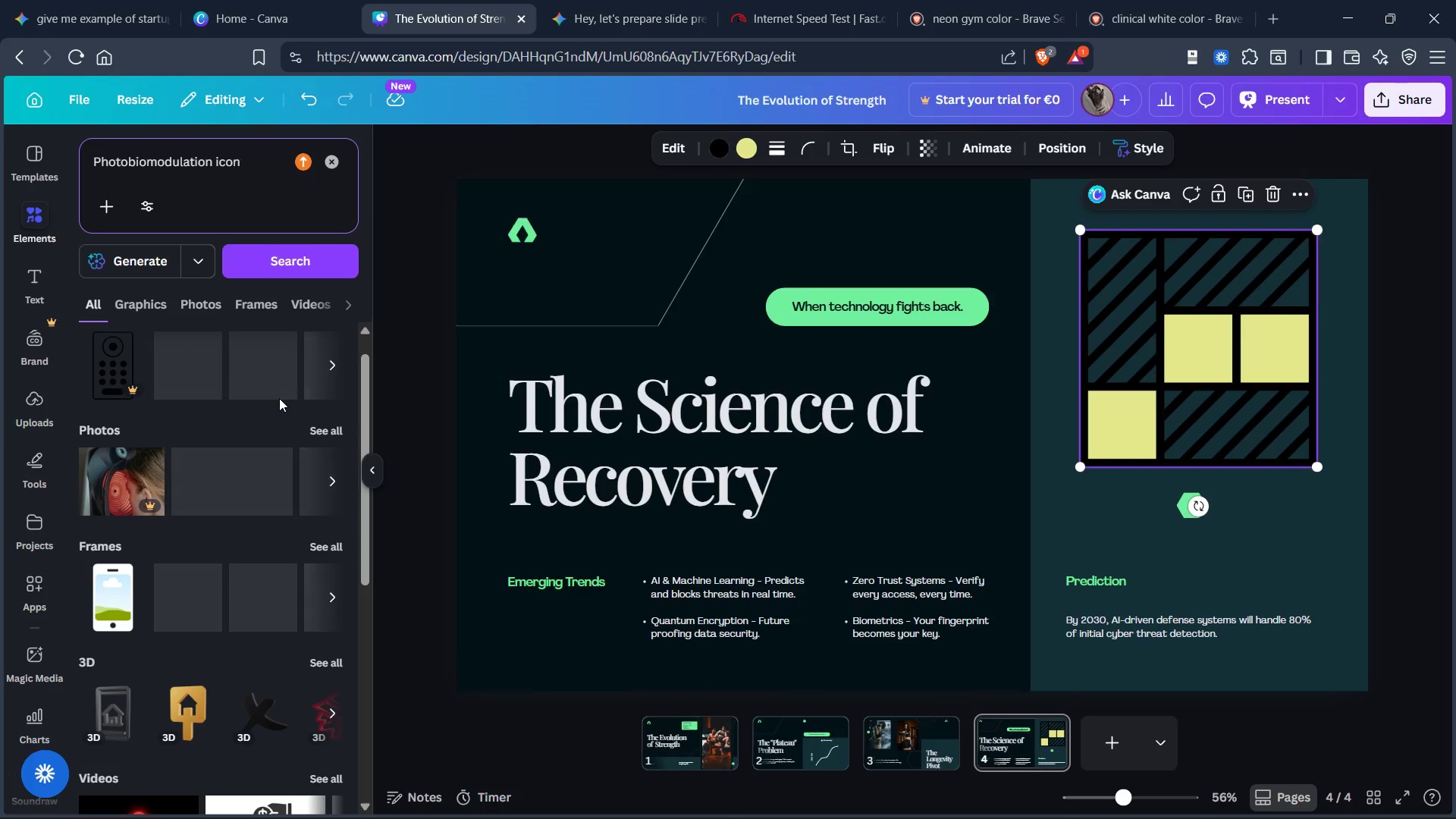 
scroll: coordinate [279, 398], scroll_direction: up, amount: 3.0
 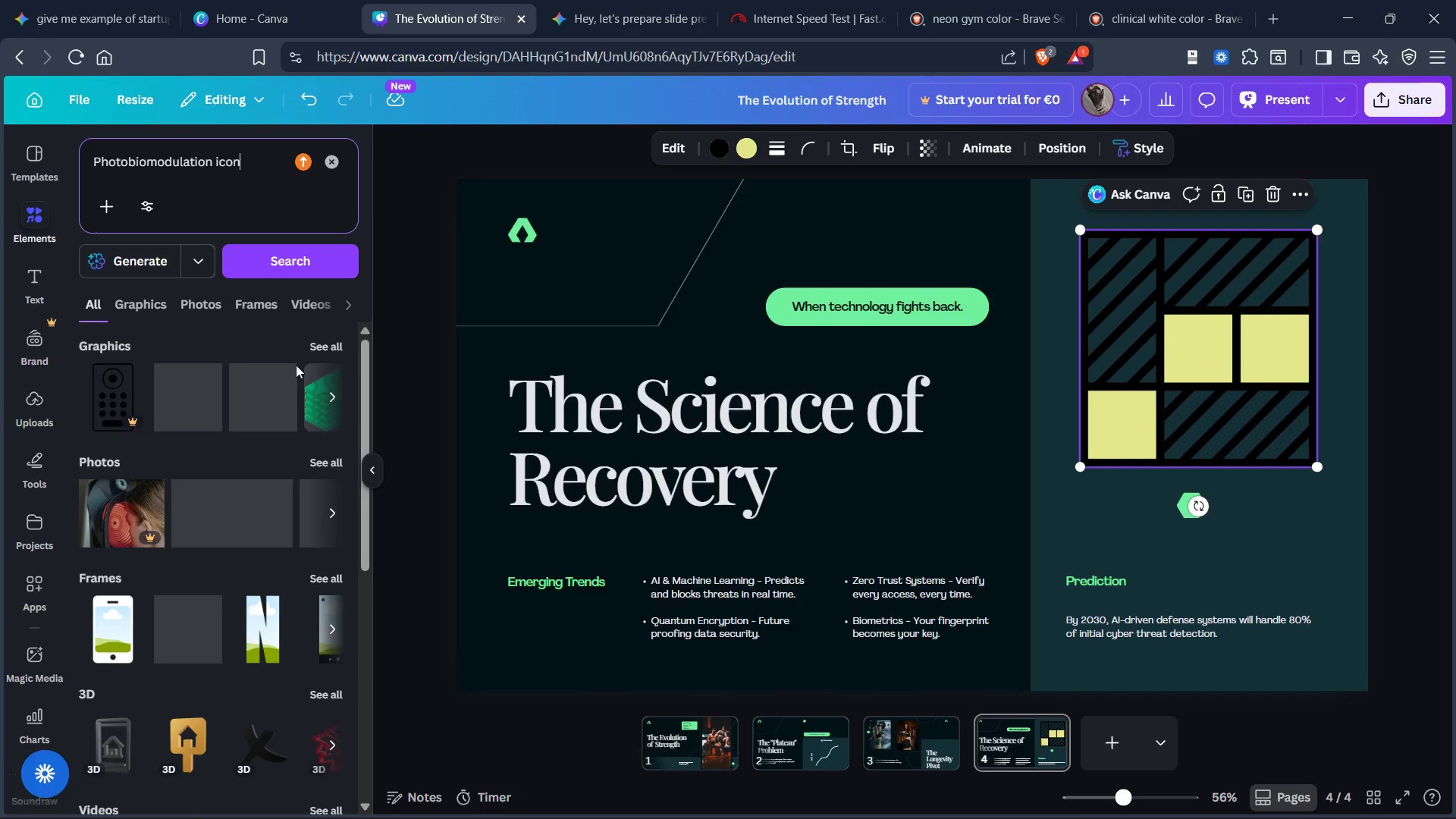 
mouse_move([297, 337])
 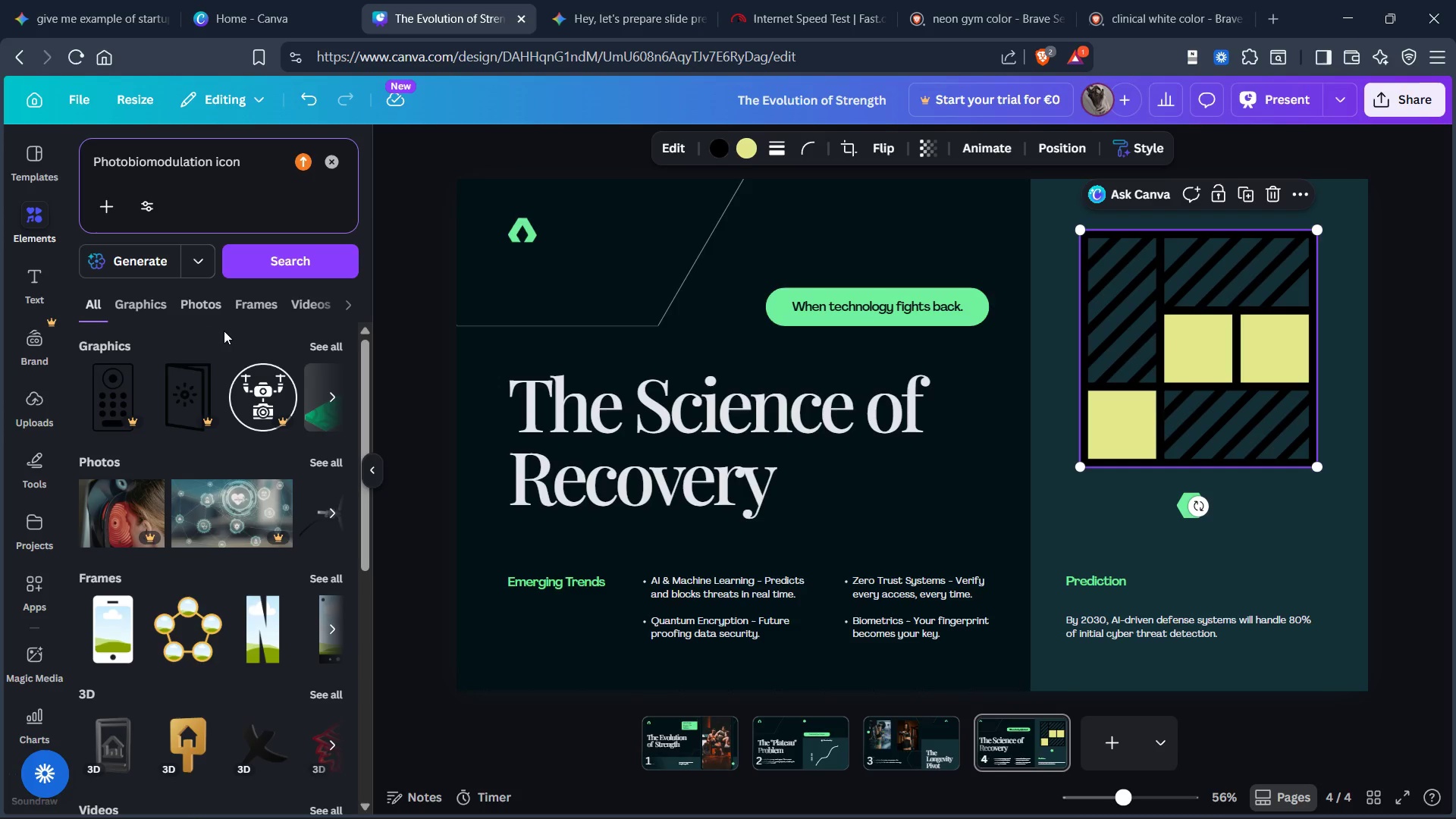 
scroll: coordinate [228, 359], scroll_direction: down, amount: 10.0
 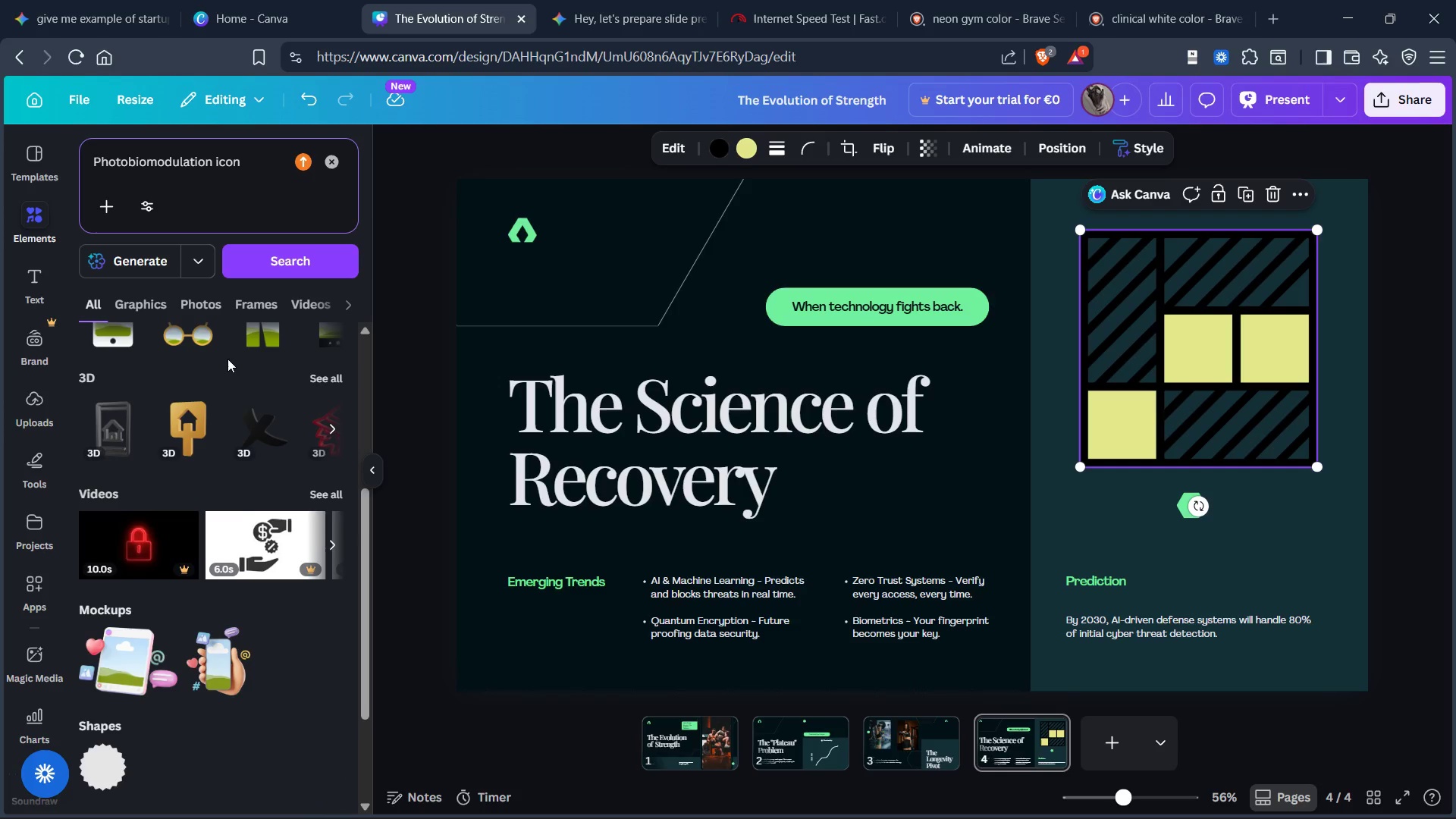 
scroll: coordinate [228, 359], scroll_direction: up, amount: 1.0
 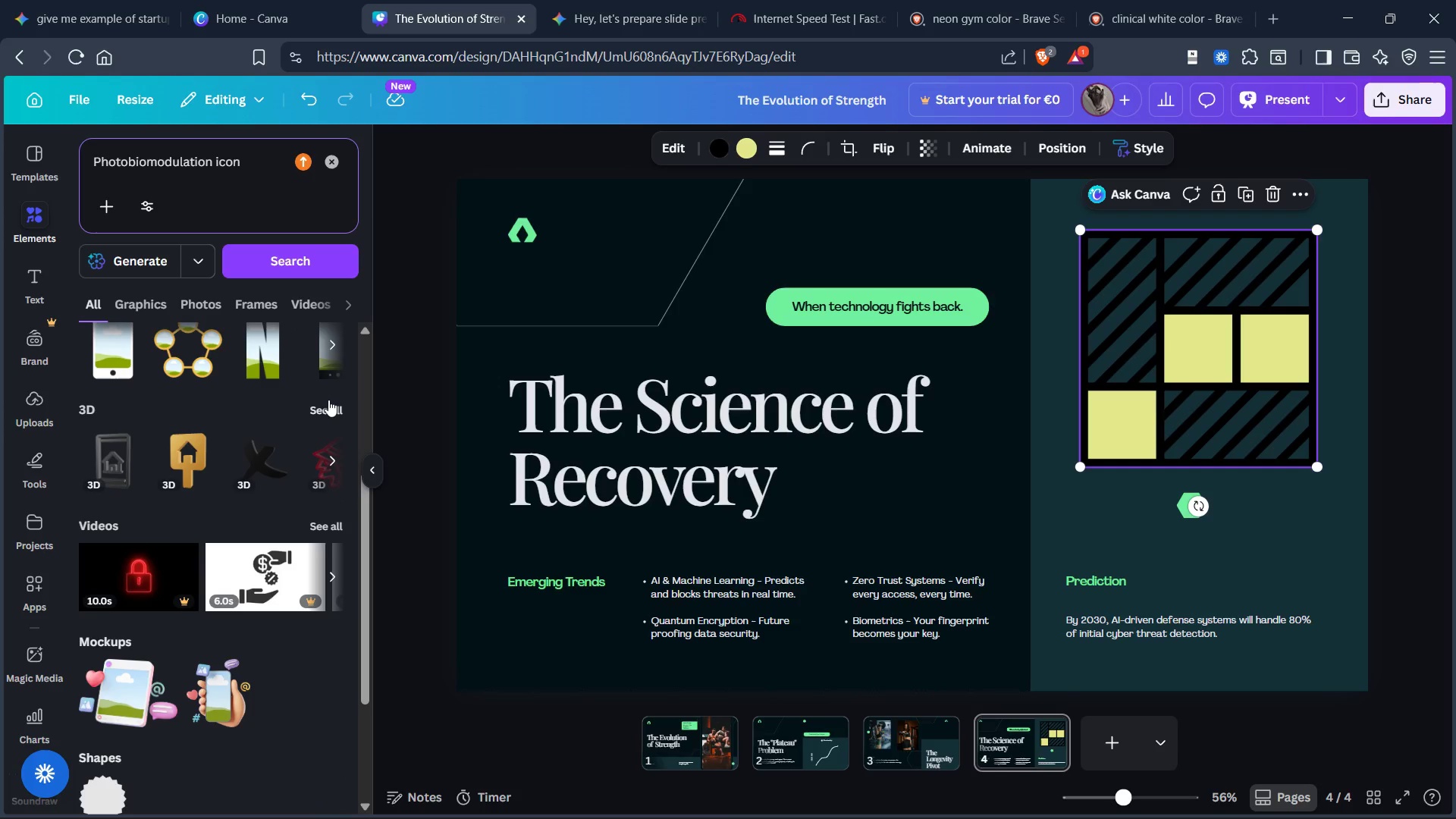 
left_click([328, 402])
 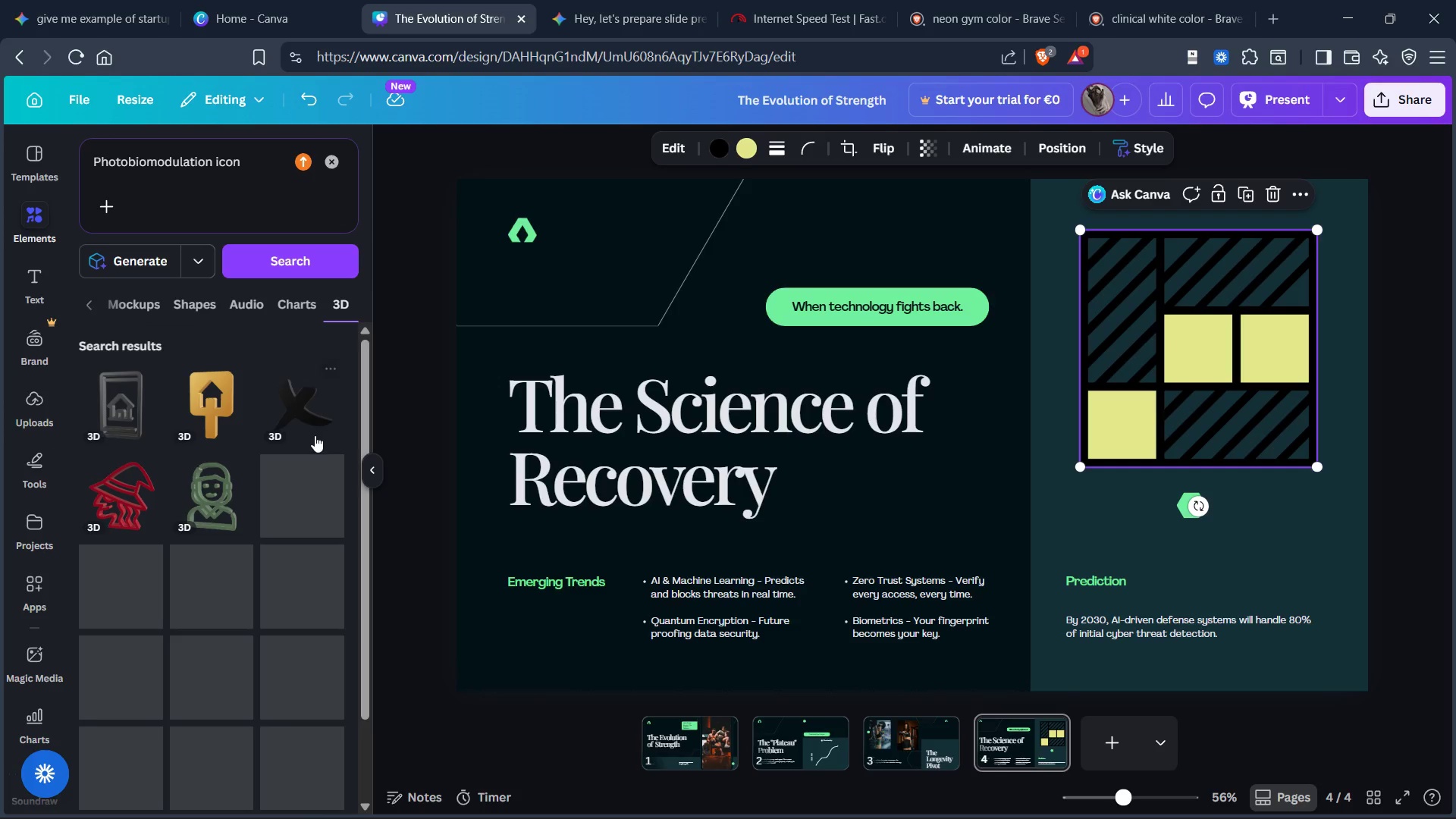 
scroll: coordinate [303, 451], scroll_direction: down, amount: 1.0
 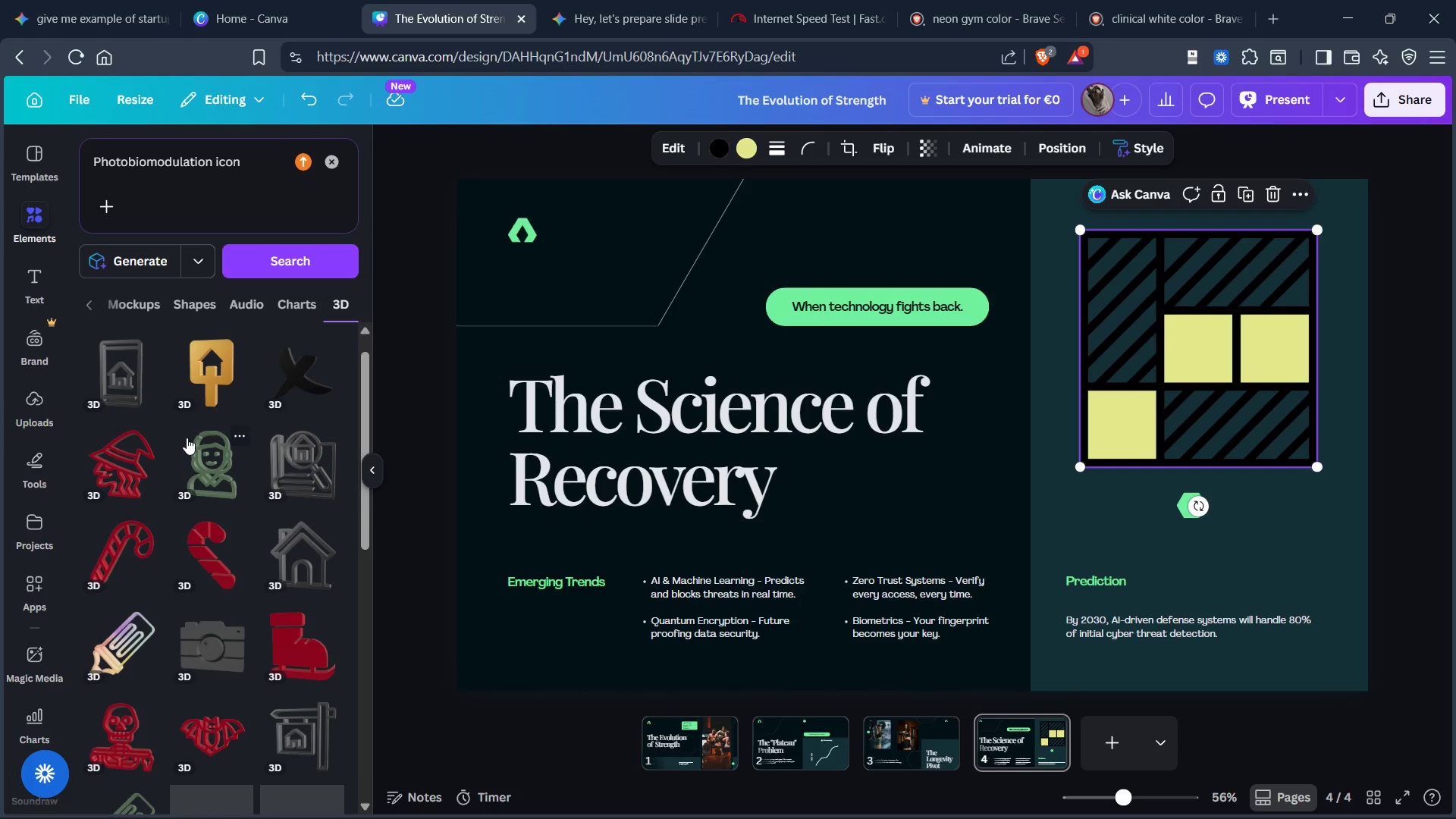 
scroll: coordinate [187, 438], scroll_direction: up, amount: 1.0
 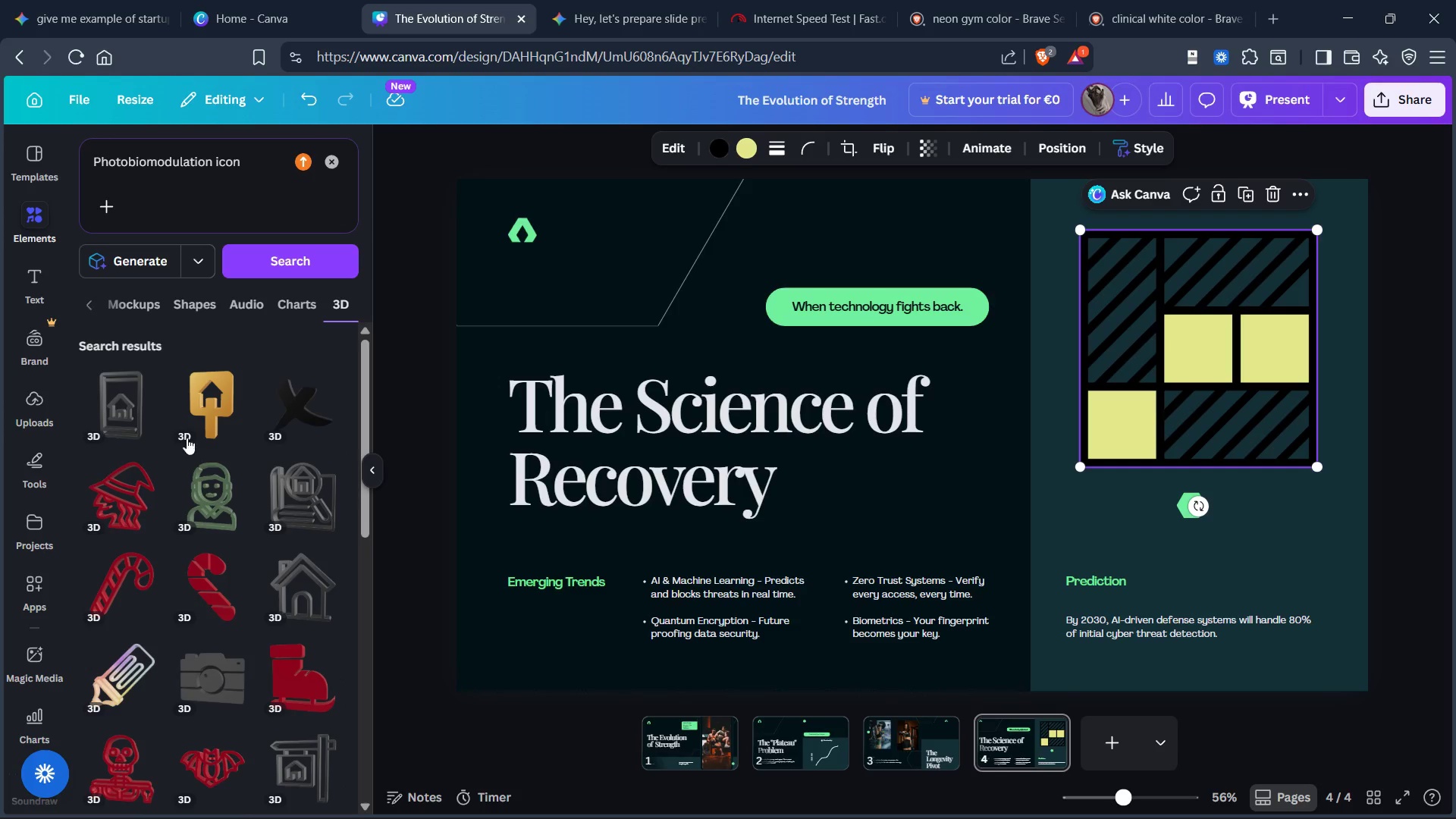 
scroll: coordinate [187, 438], scroll_direction: down, amount: 1.0
 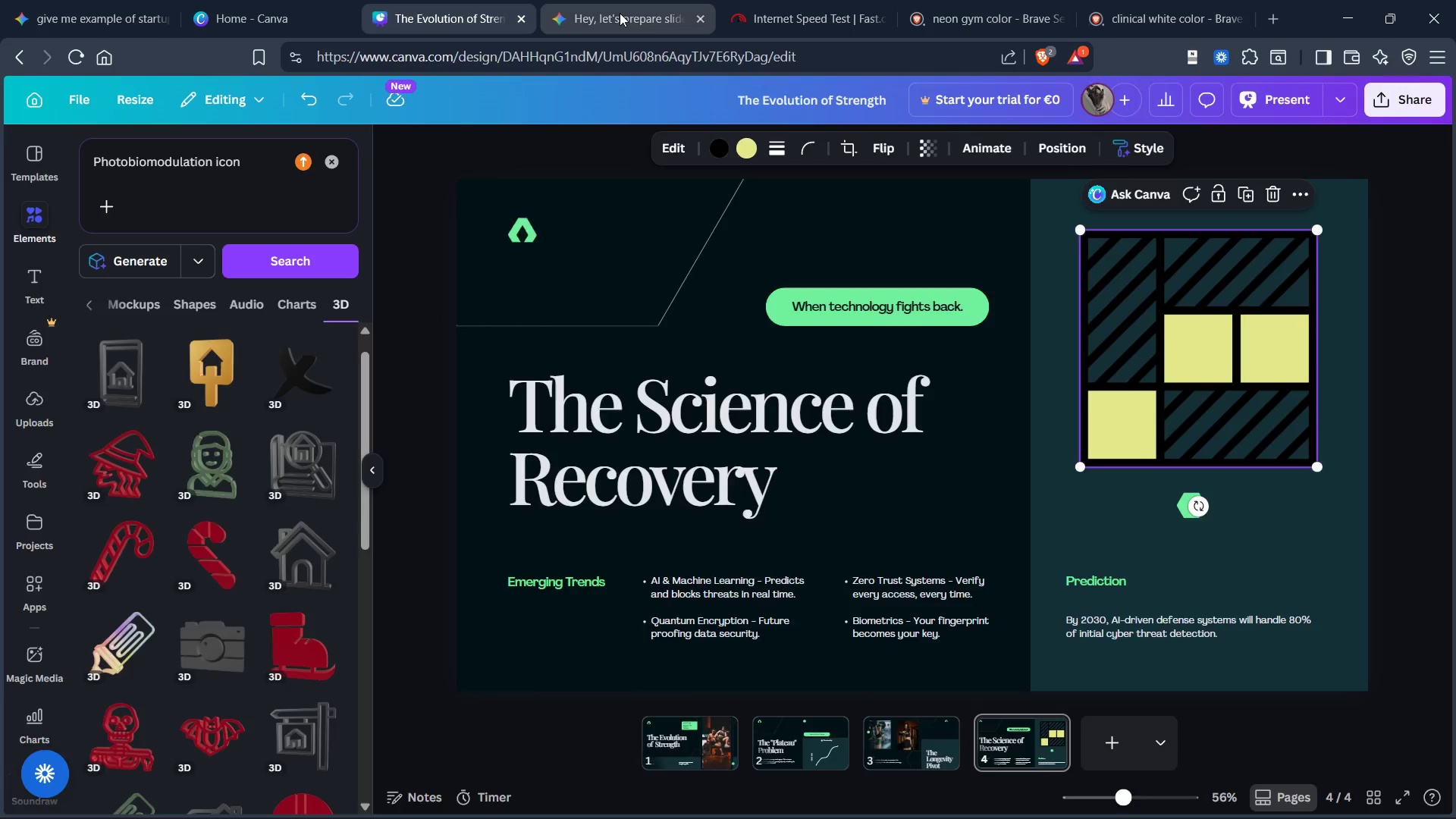 
scroll: coordinate [641, 274], scroll_direction: up, amount: 28.0
 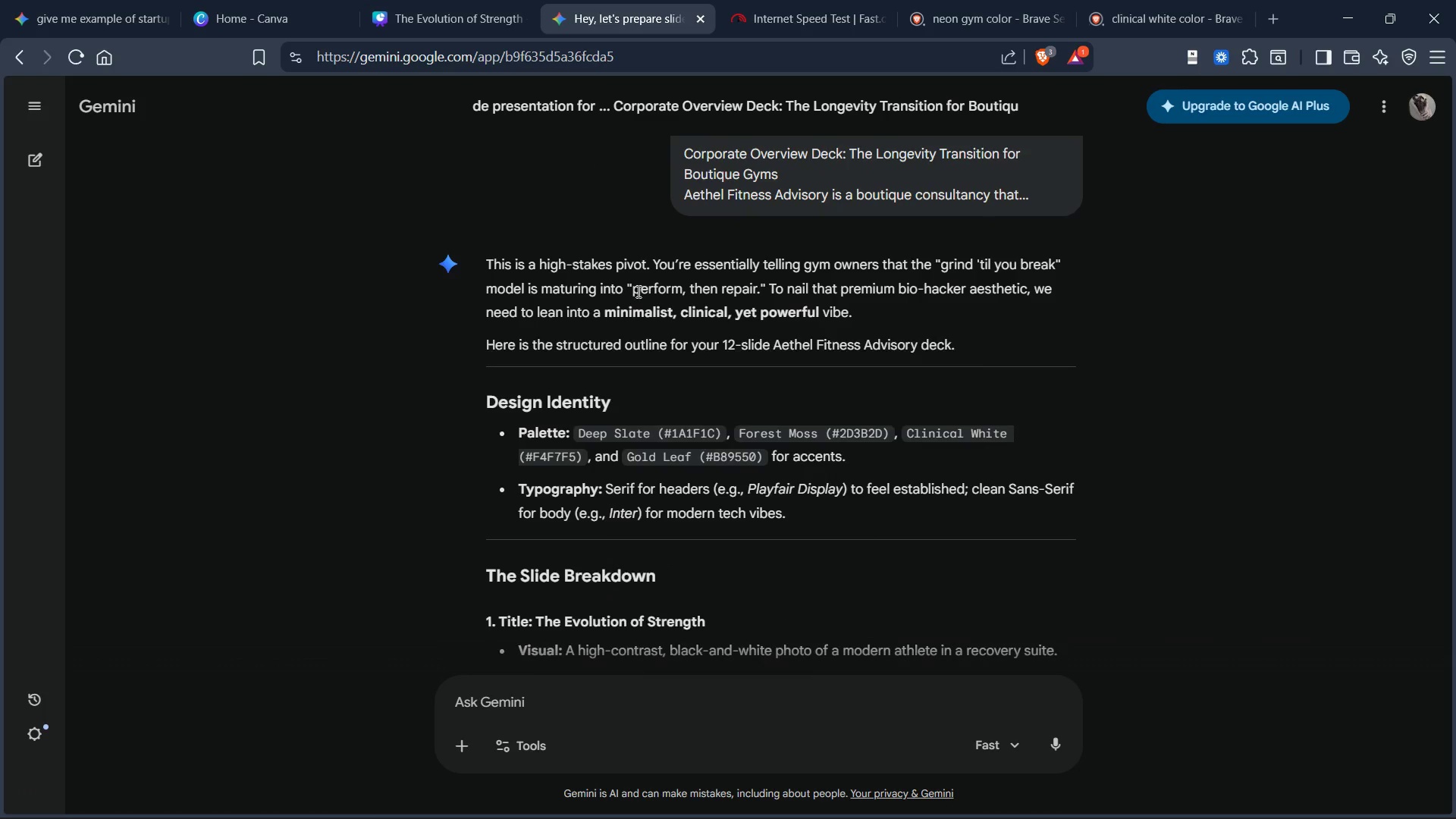 
scroll: coordinate [626, 269], scroll_direction: down, amount: 10.0
 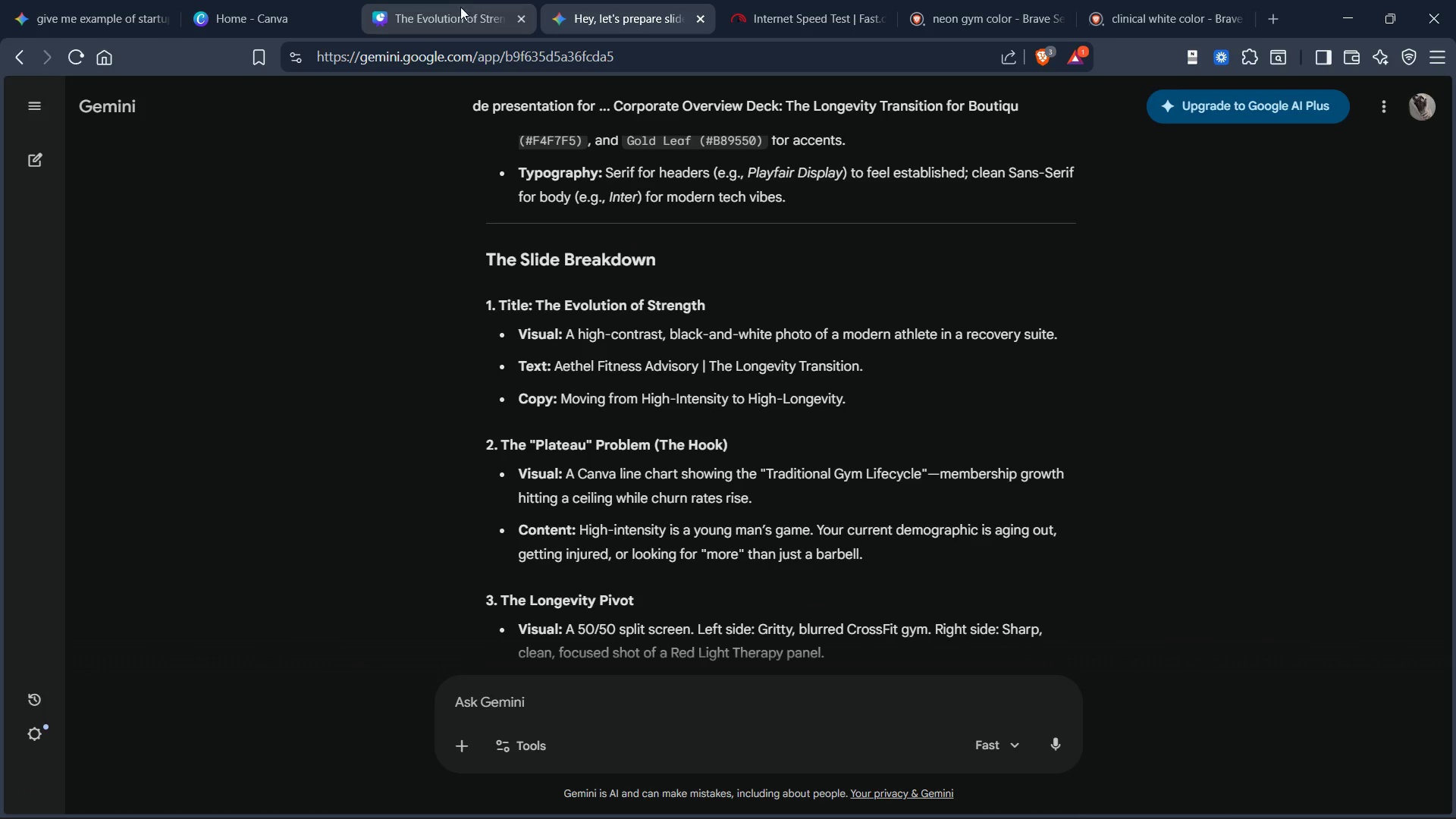 
left_click([459, 8])
 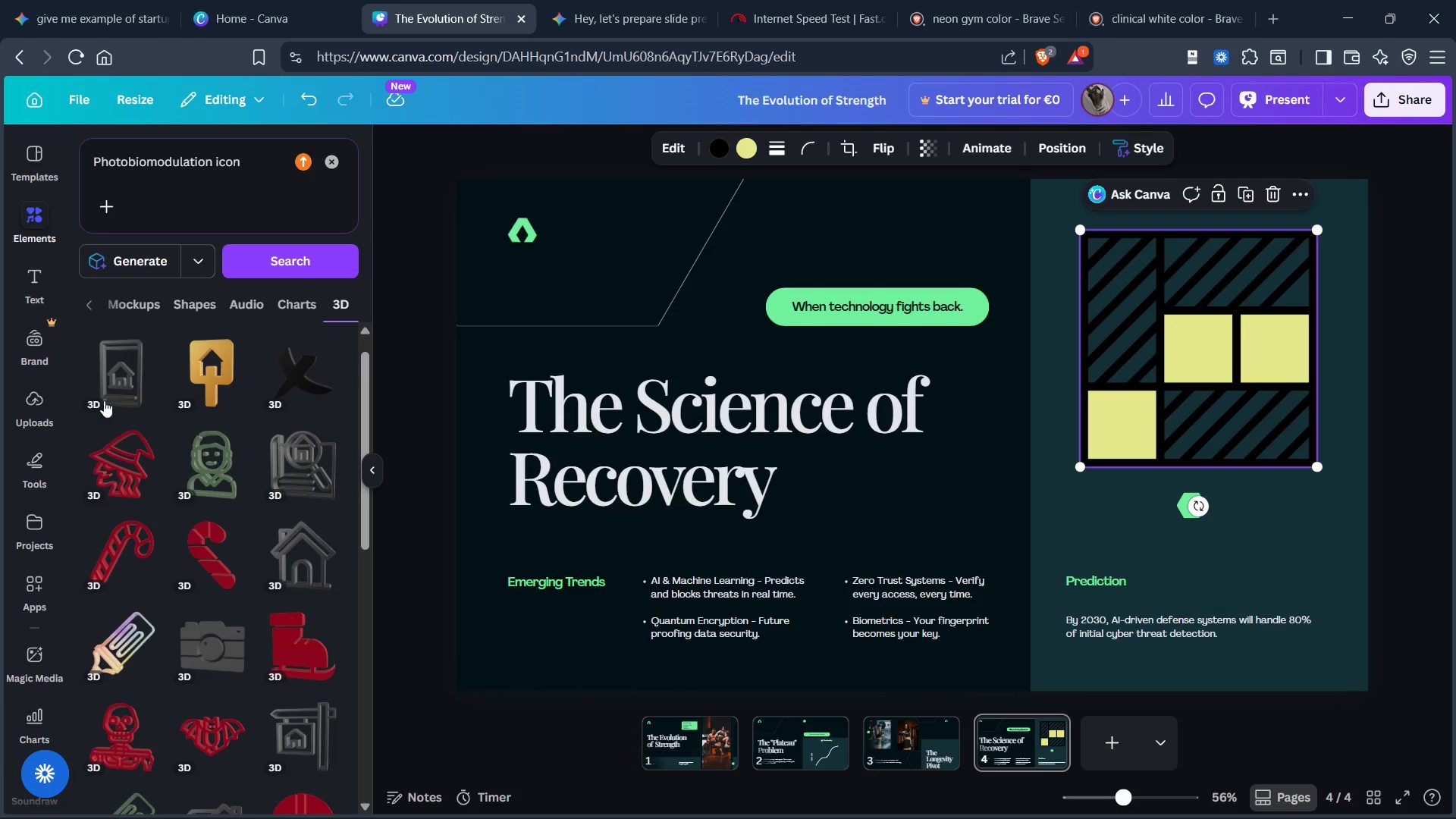 
scroll: coordinate [150, 400], scroll_direction: down, amount: 1.0
 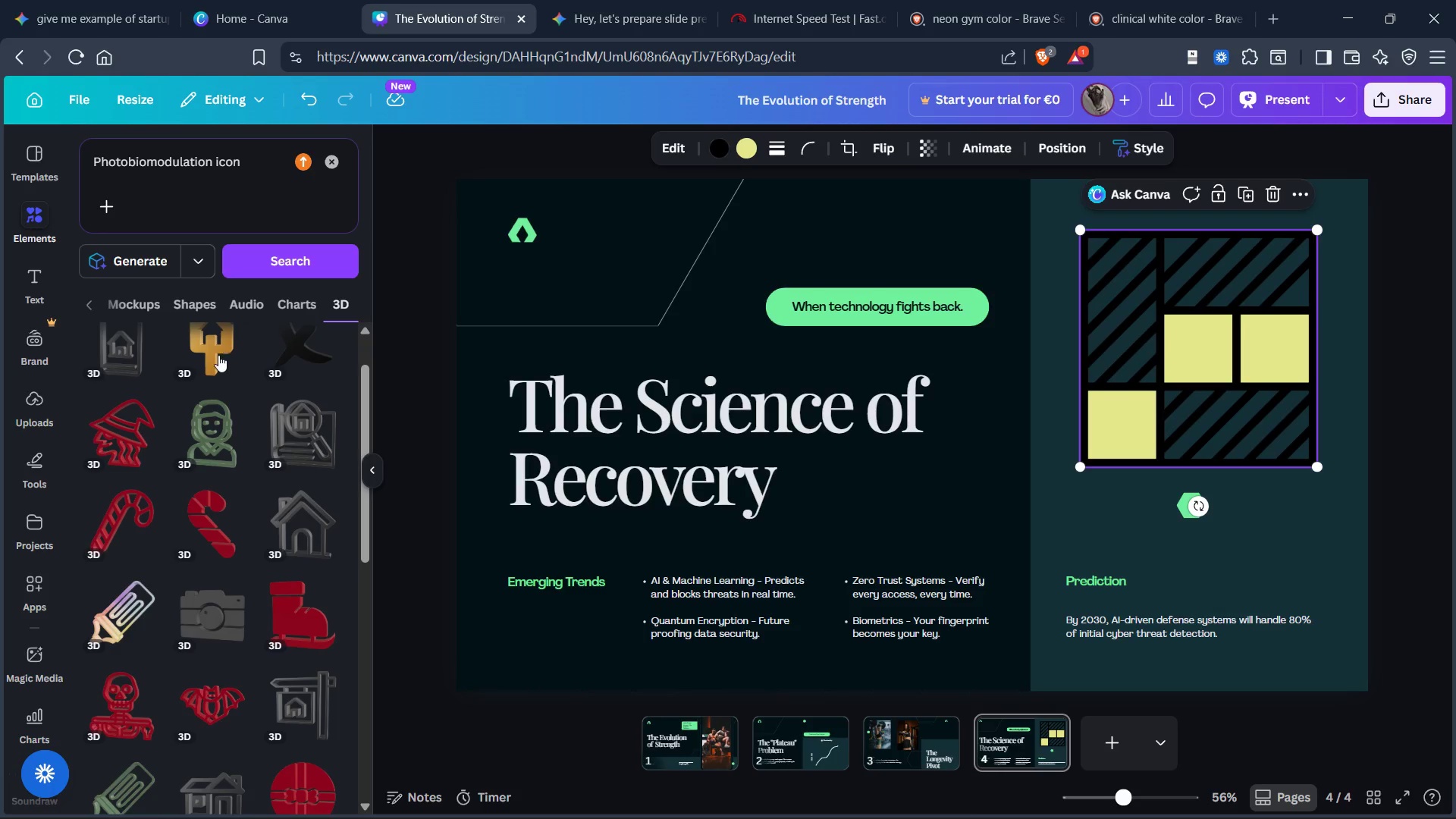 
left_click([208, 355])
 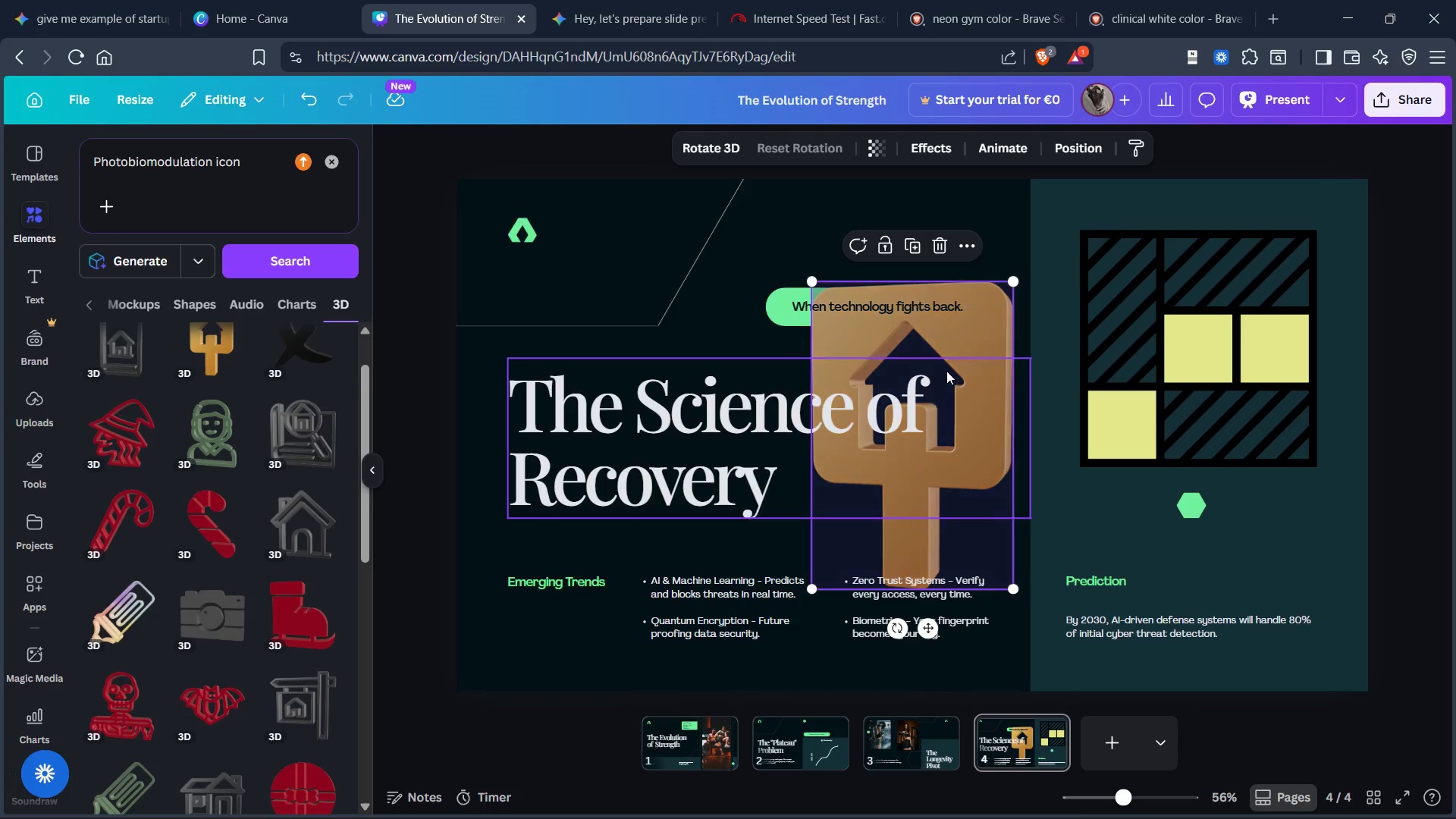 
left_click_drag(start_coordinate=[946, 381], to_coordinate=[1120, 386])
 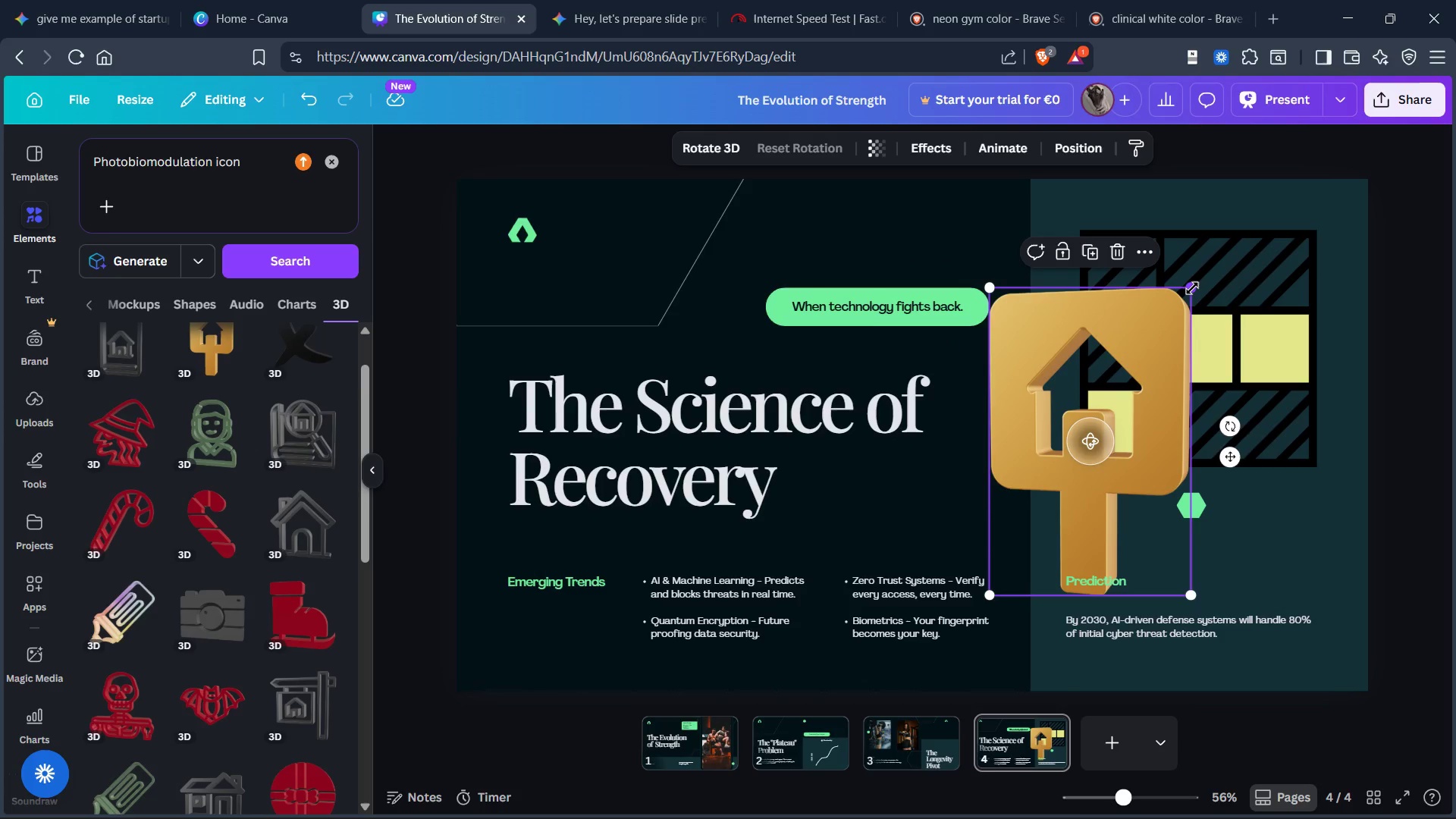 
left_click_drag(start_coordinate=[1192, 288], to_coordinate=[1075, 425])
 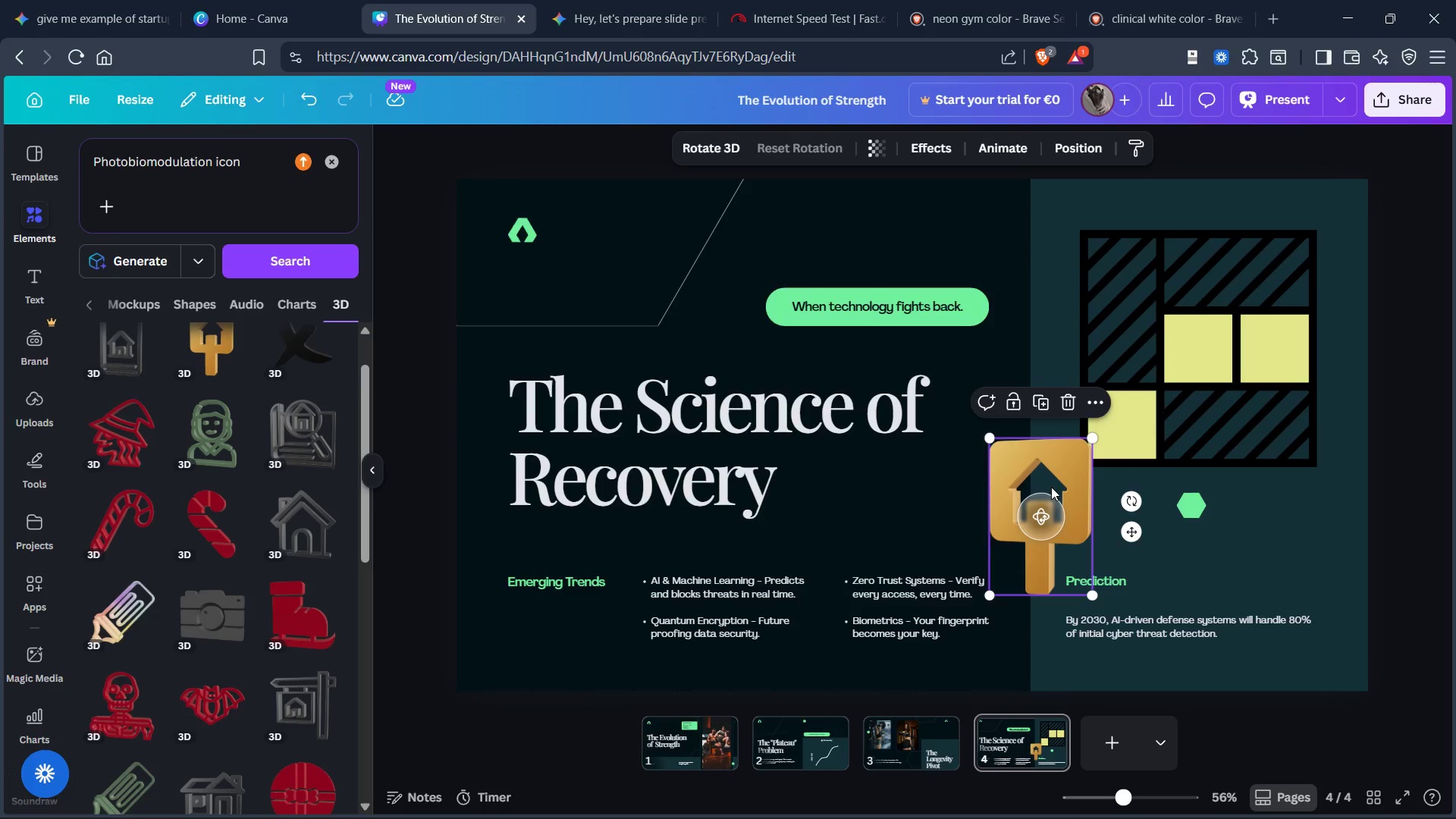 
left_click_drag(start_coordinate=[1051, 487], to_coordinate=[1131, 431])
 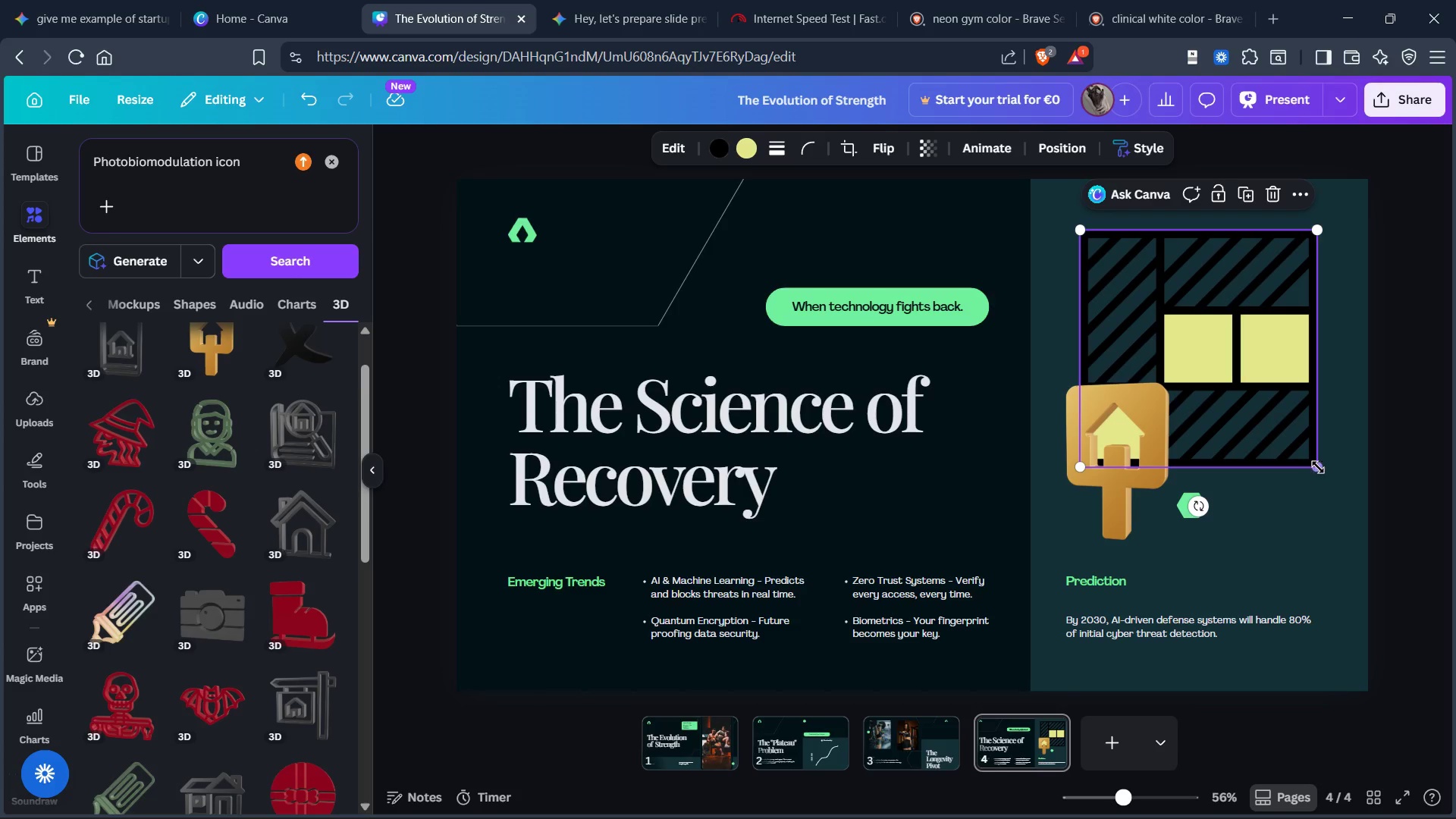 
left_click_drag(start_coordinate=[1316, 464], to_coordinate=[1323, 540])
 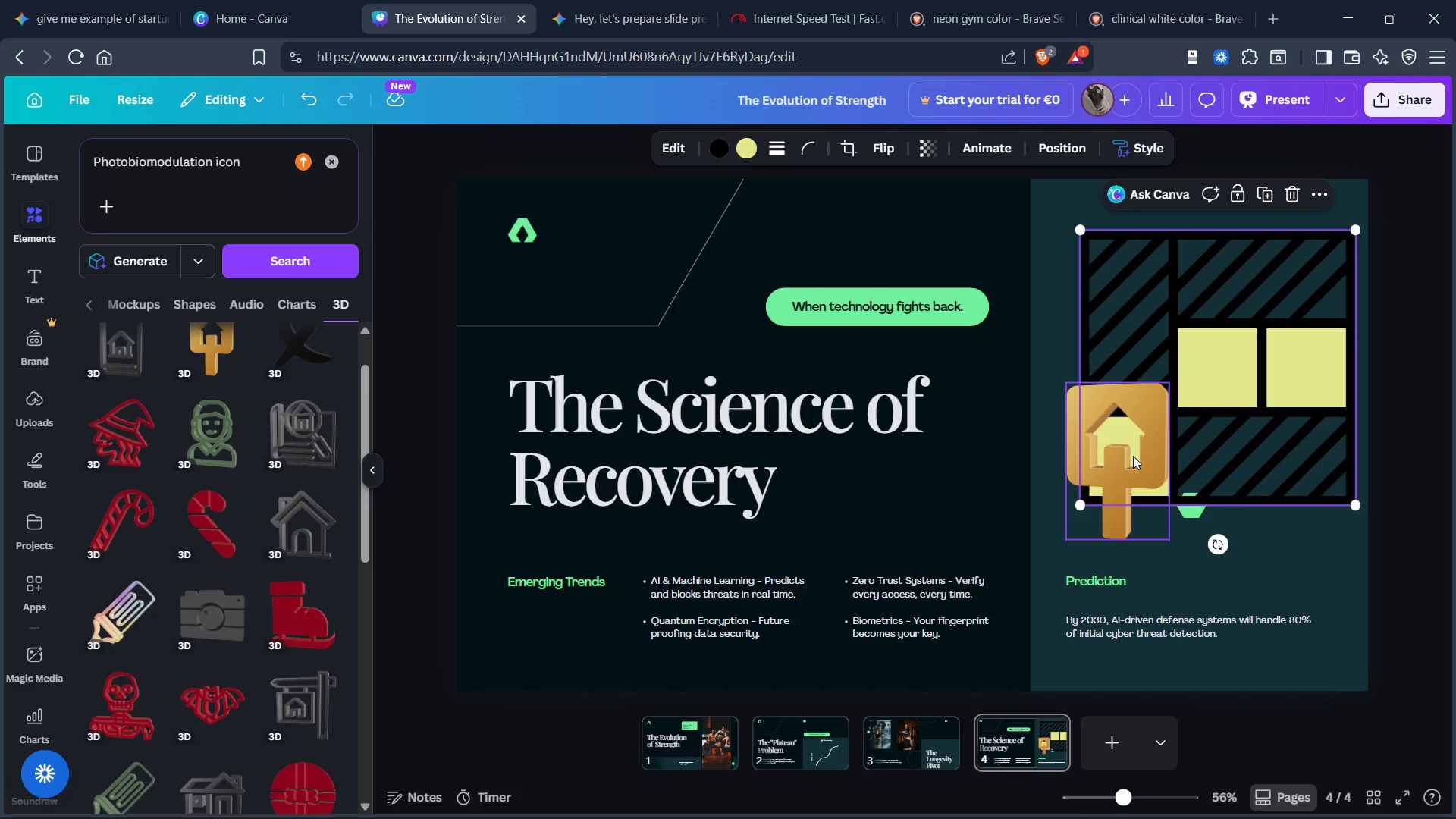 
left_click_drag(start_coordinate=[1130, 453], to_coordinate=[1112, 449])
 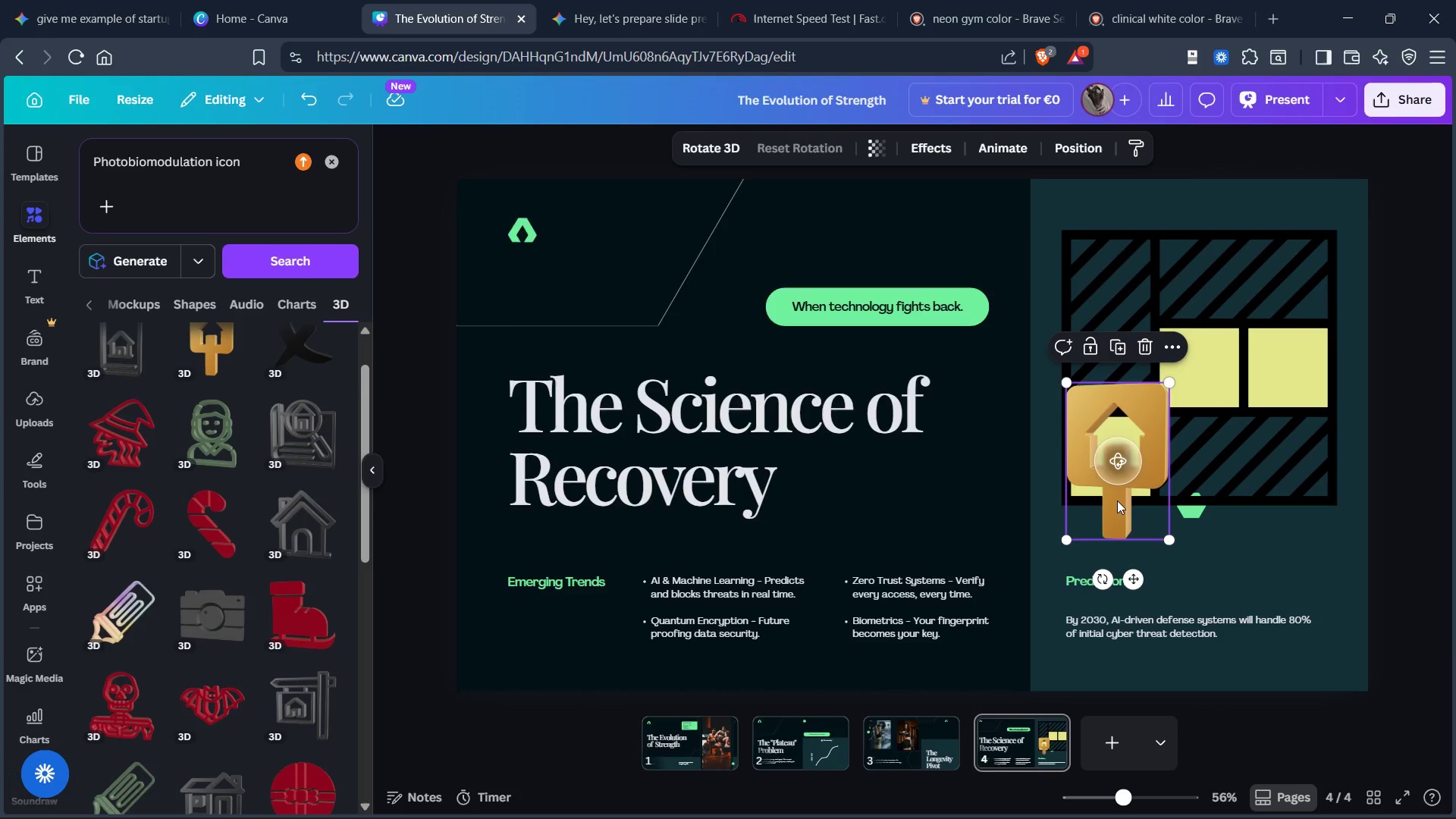 
left_click([1112, 449])
 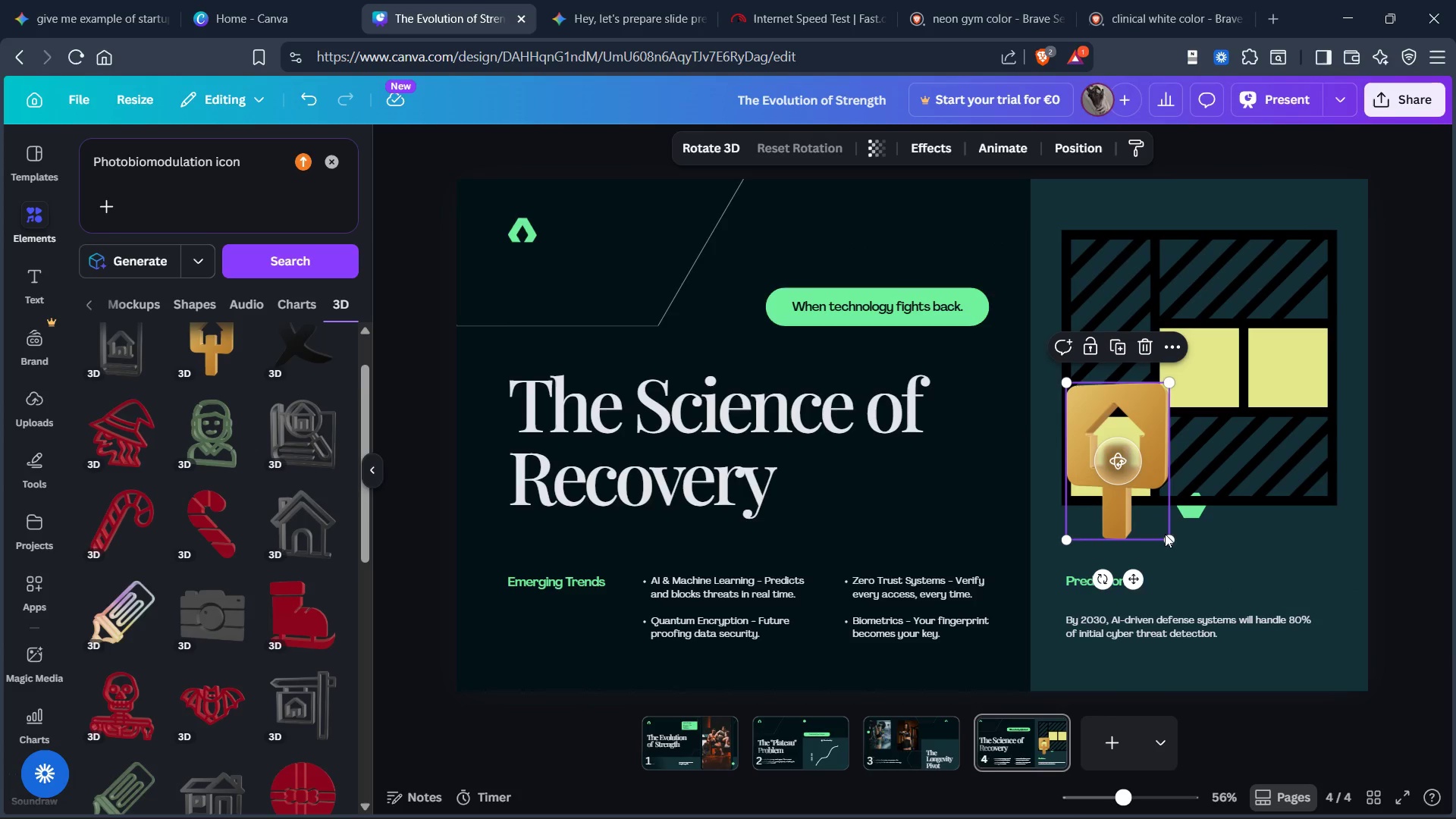 
left_click_drag(start_coordinate=[1172, 534], to_coordinate=[1150, 491])
 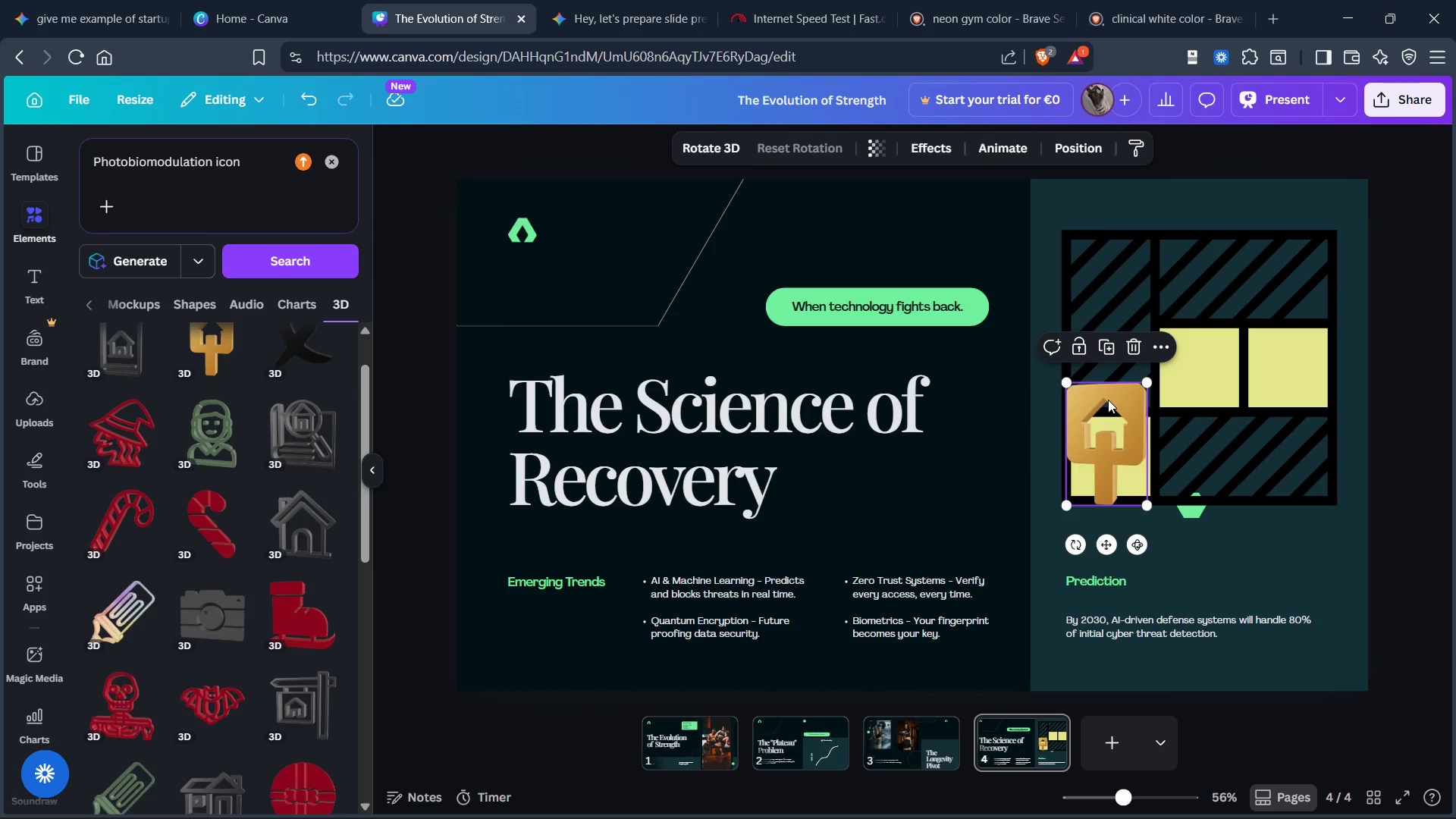 
left_click_drag(start_coordinate=[1108, 400], to_coordinate=[1112, 422])
 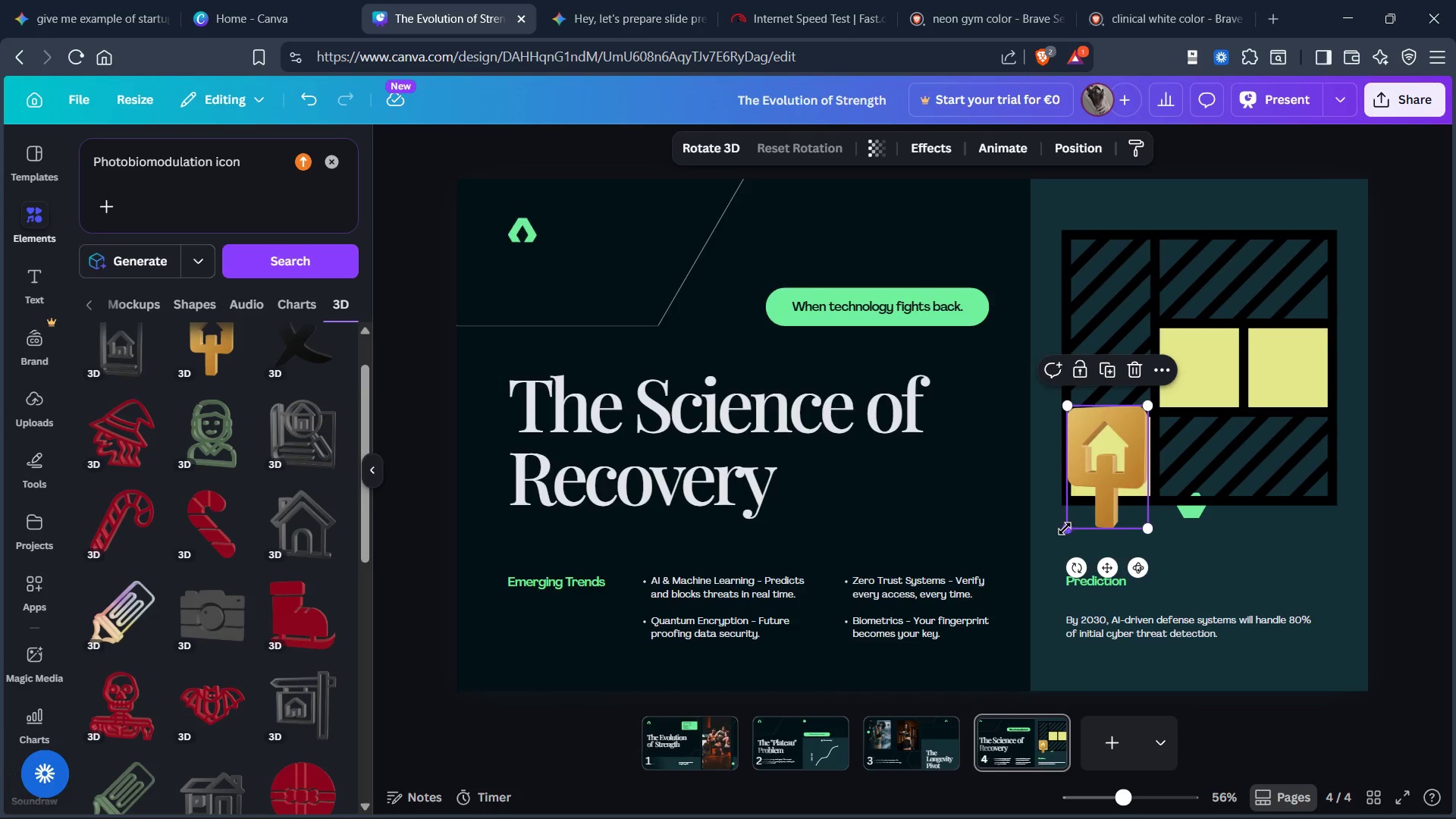 
left_click_drag(start_coordinate=[1065, 529], to_coordinate=[1077, 503])
 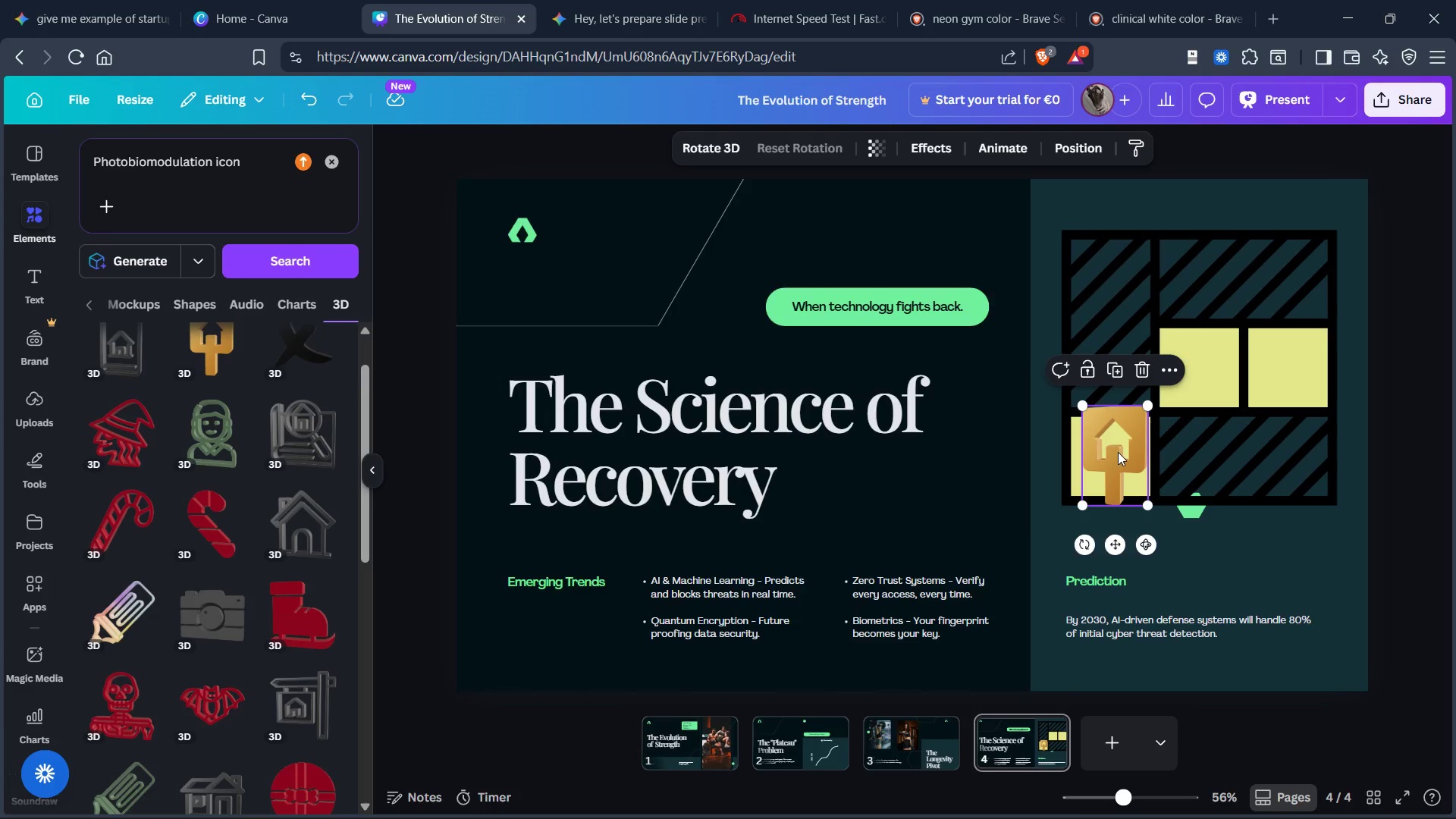 
left_click_drag(start_coordinate=[1117, 452], to_coordinate=[1112, 465])
 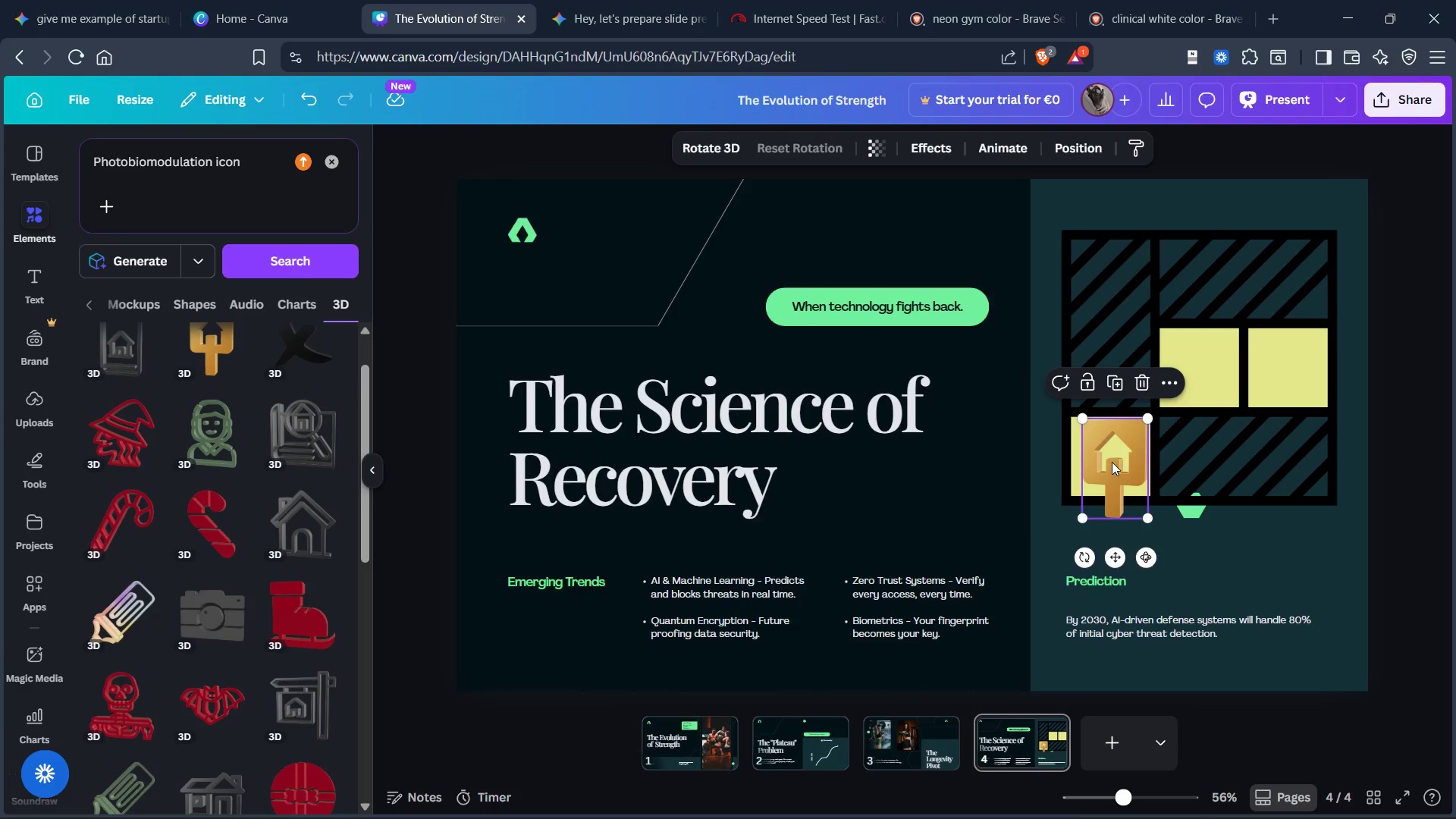 
key(Control+ControlLeft)
 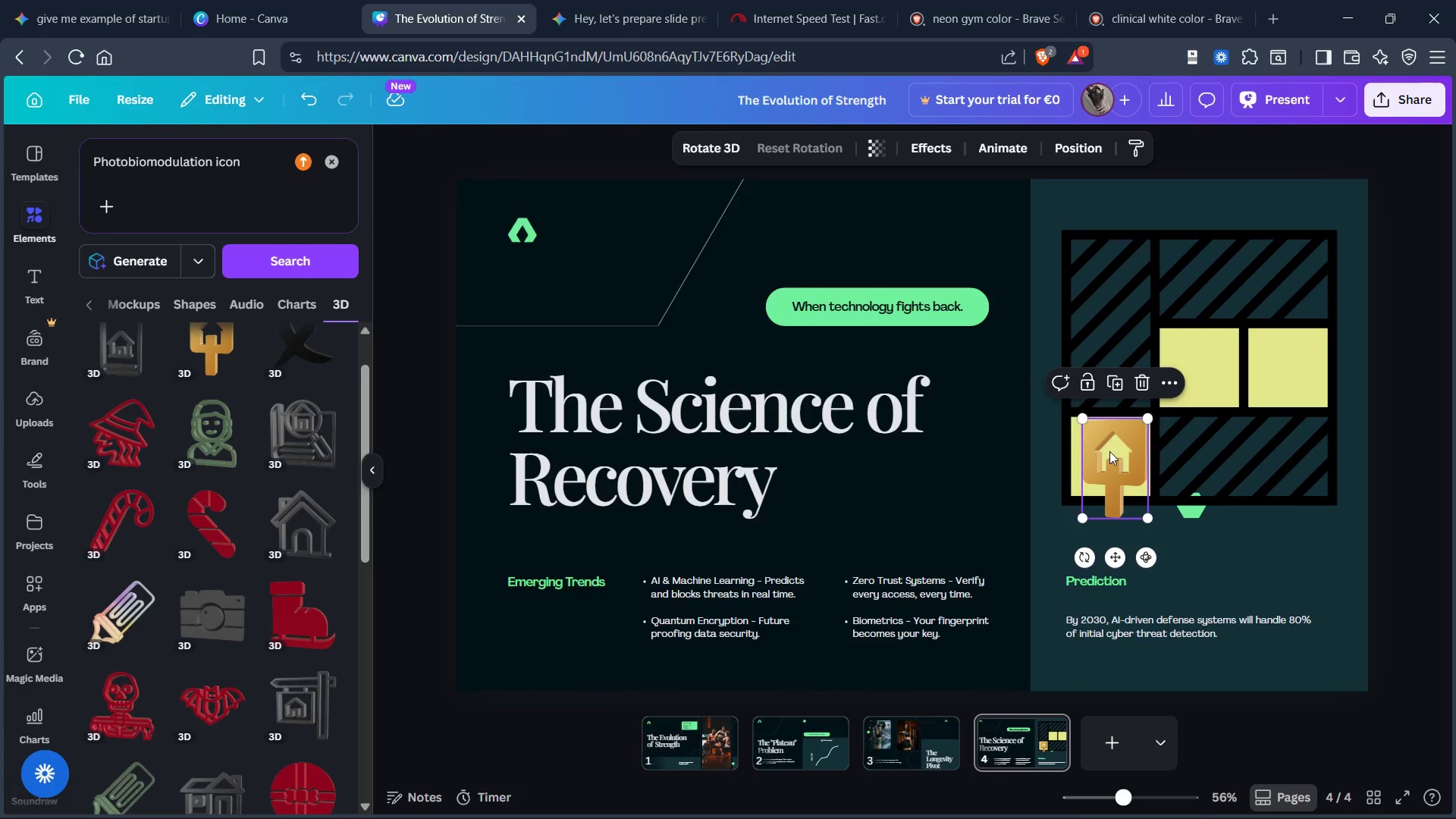 
key(Control+Z)
 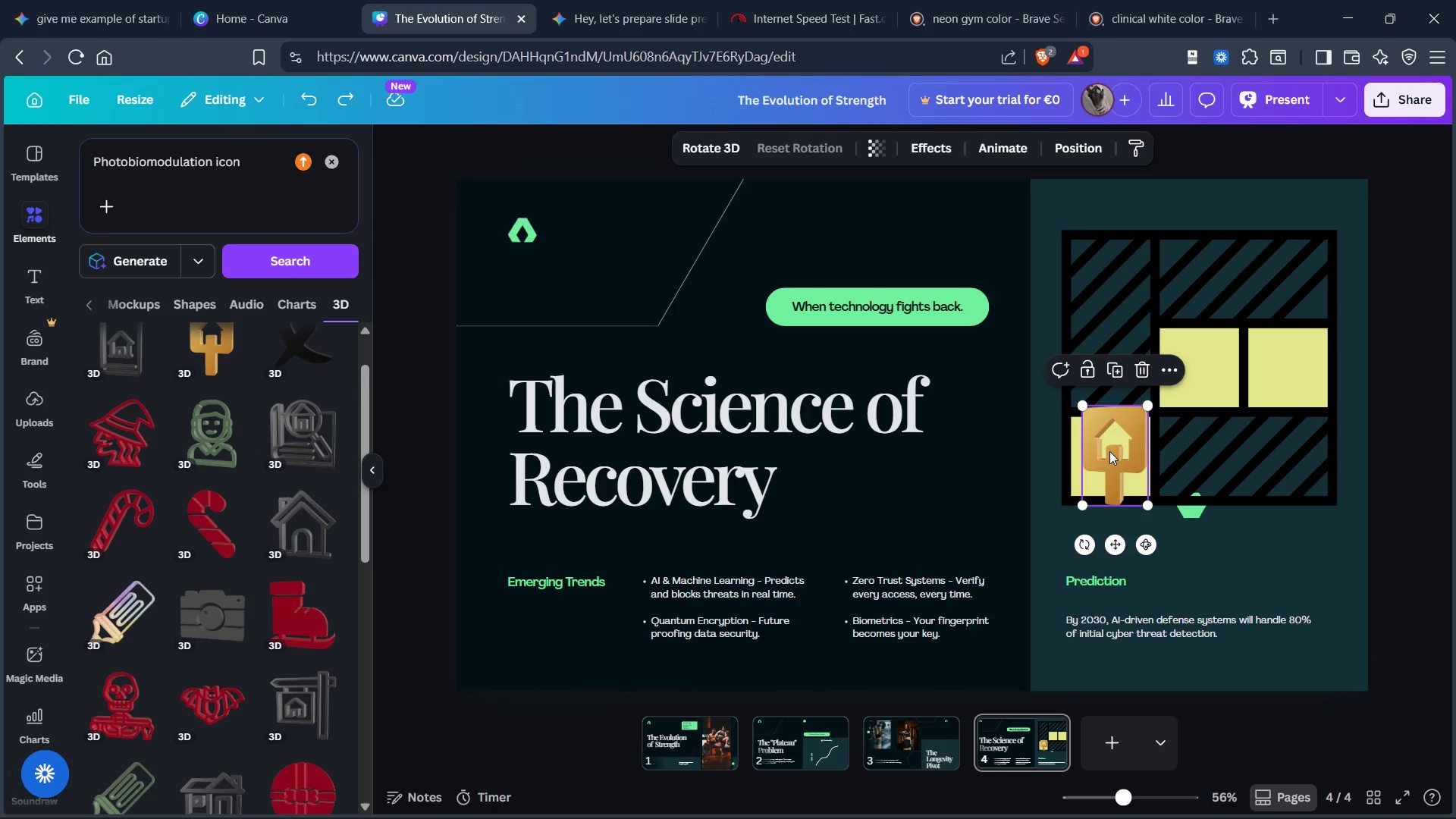 
key(Control+Z)
 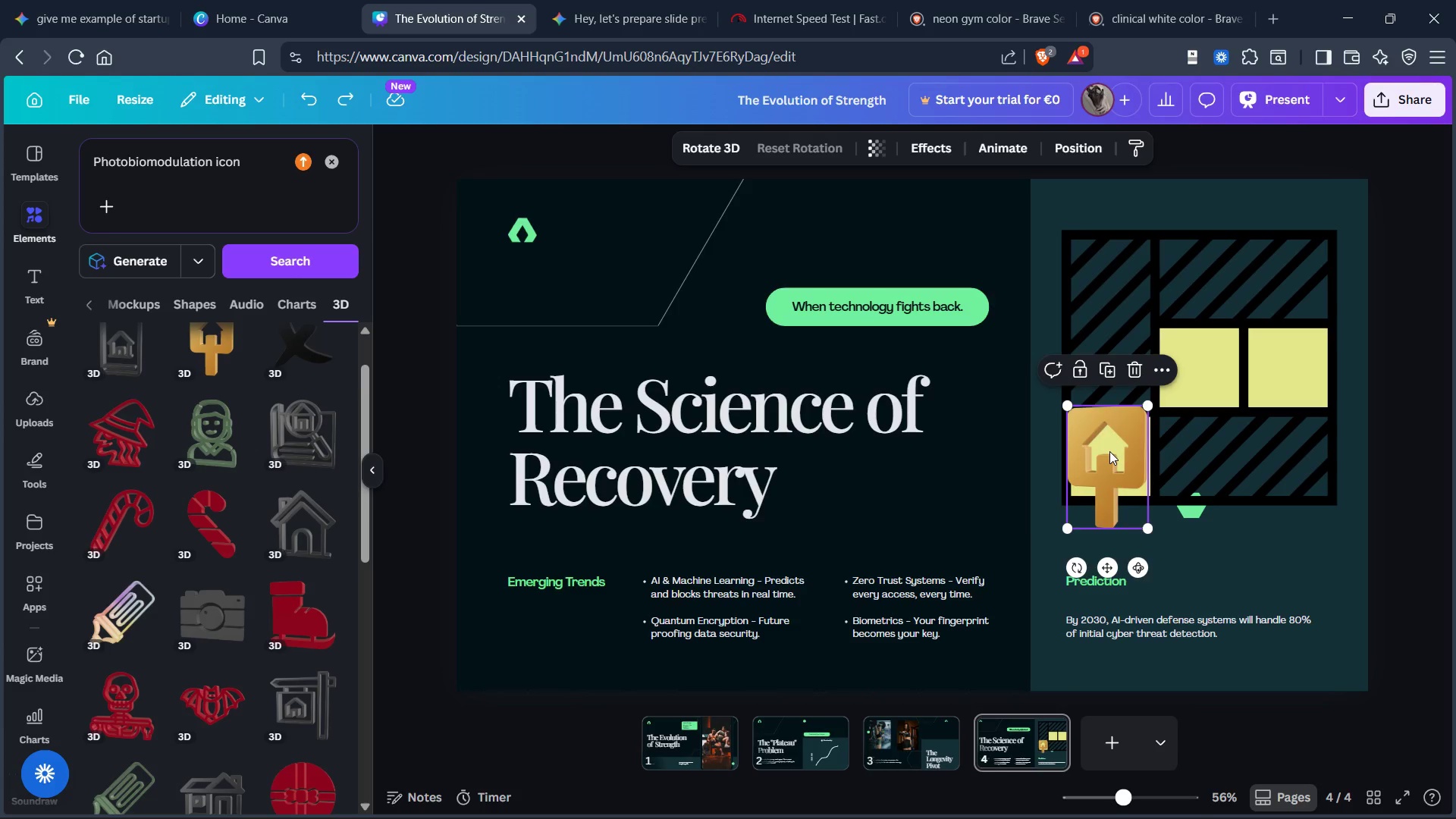 
key(Control+Z)
 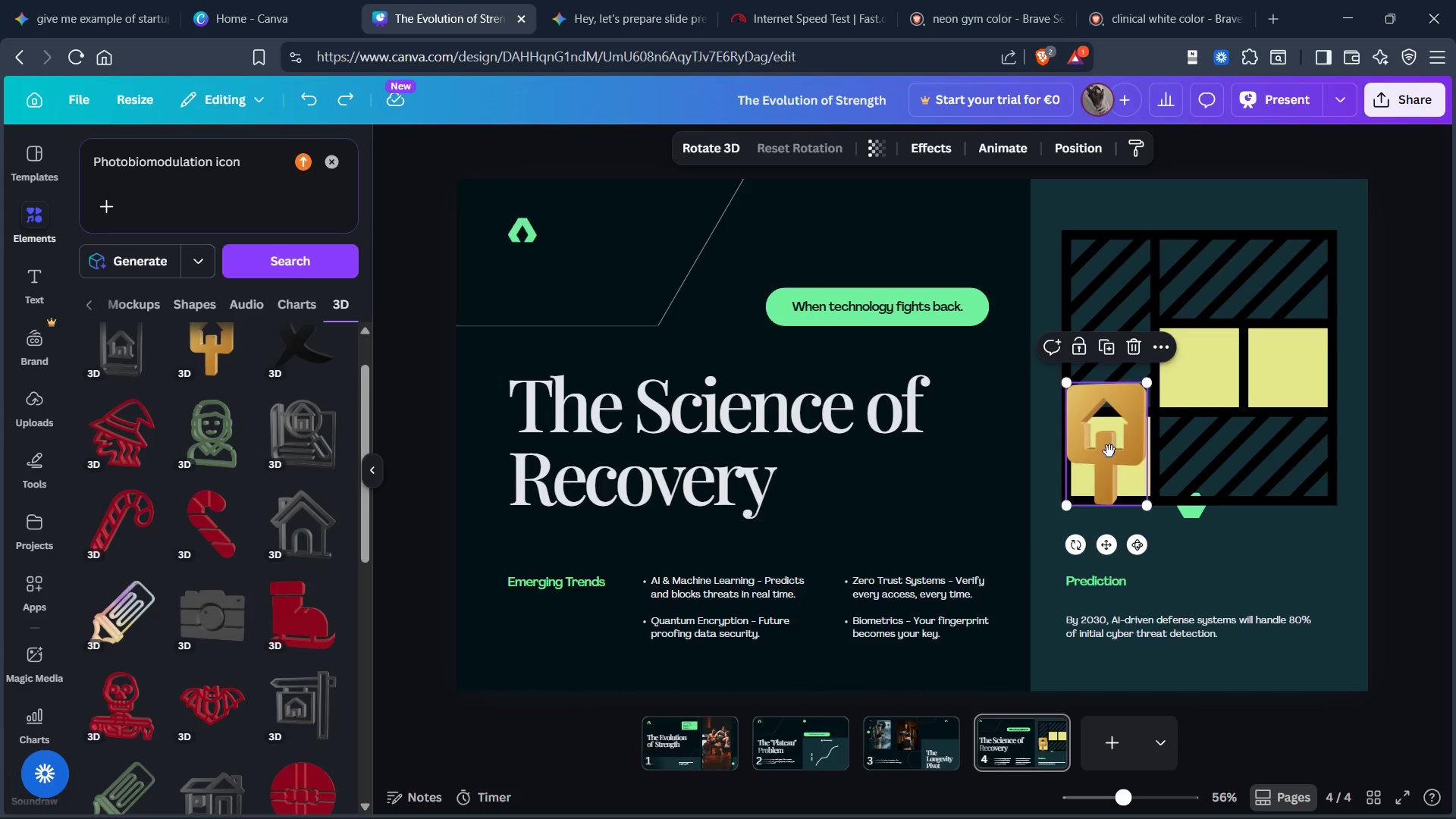 
key(Control+Z)
 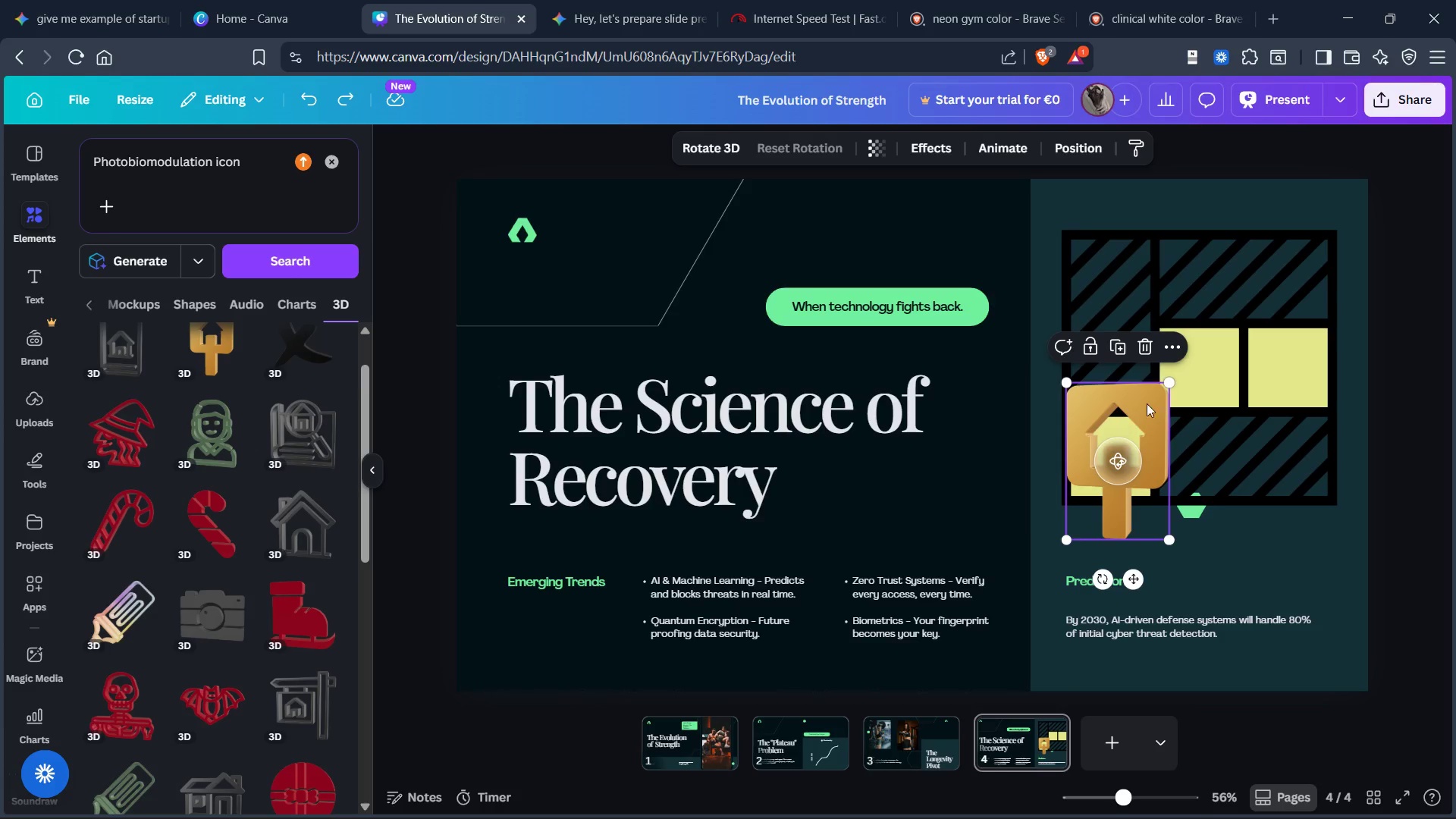 
left_click([1166, 326])
 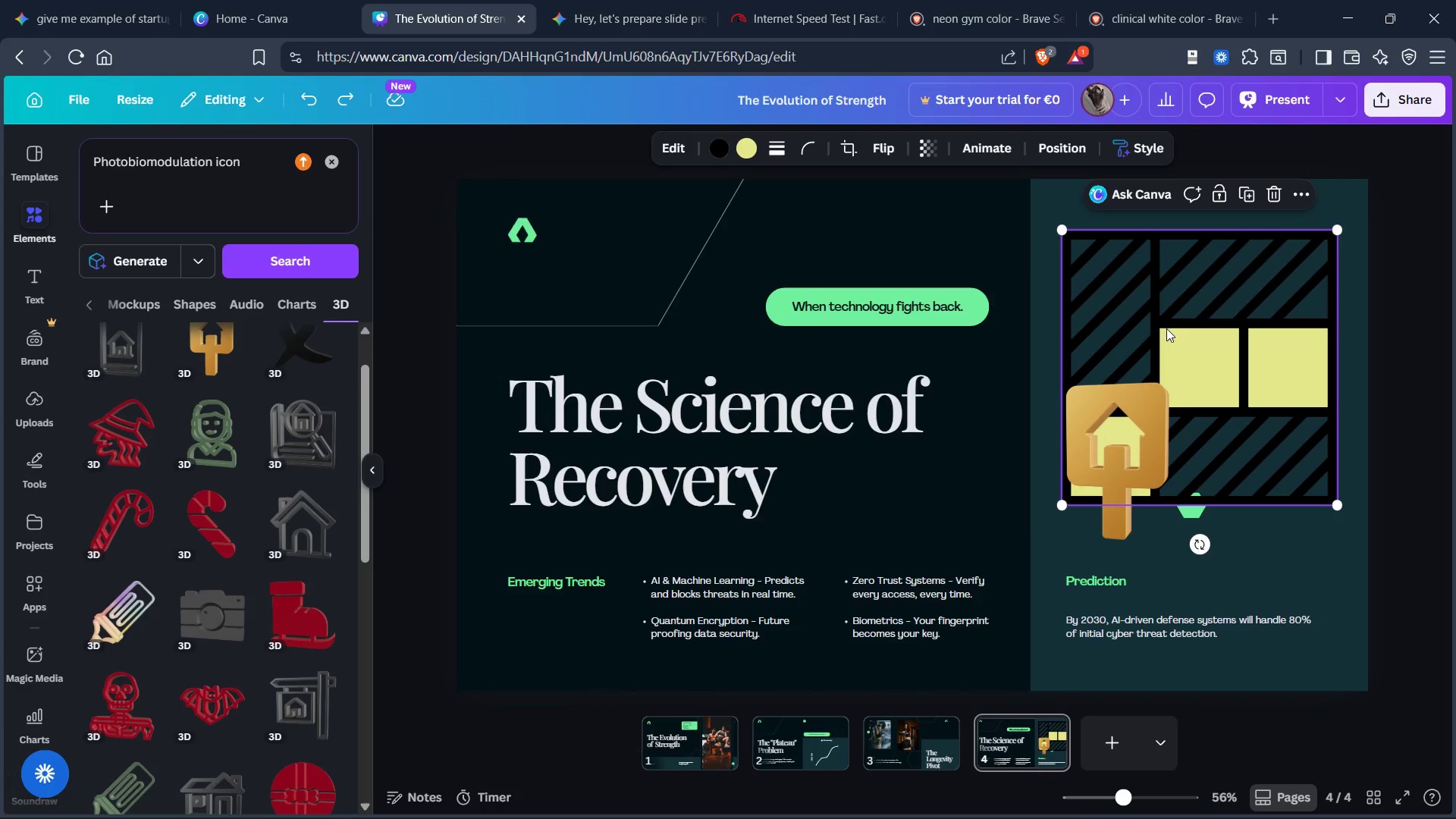 
key(Control+X)
 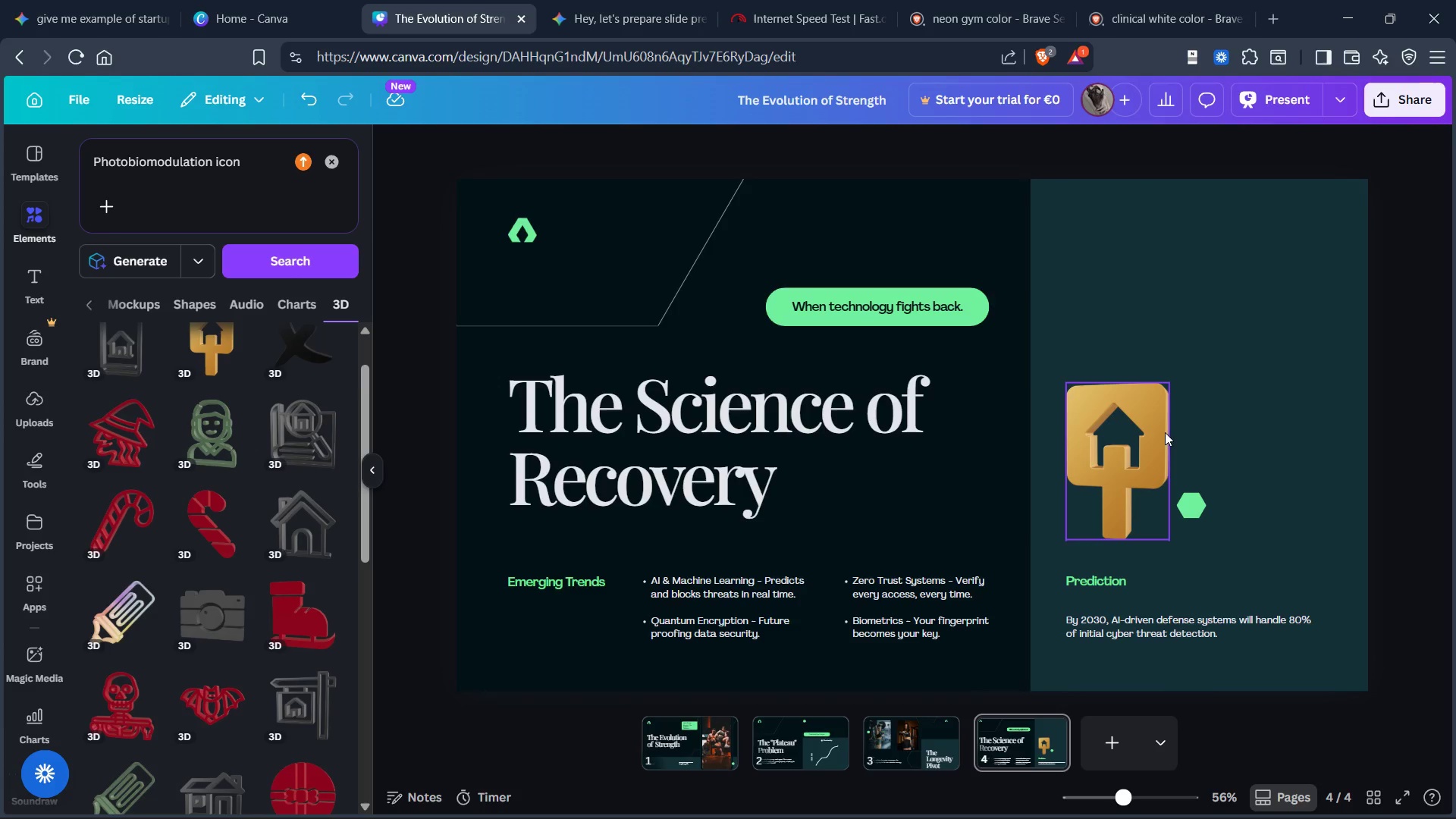 
left_click([1148, 436])
 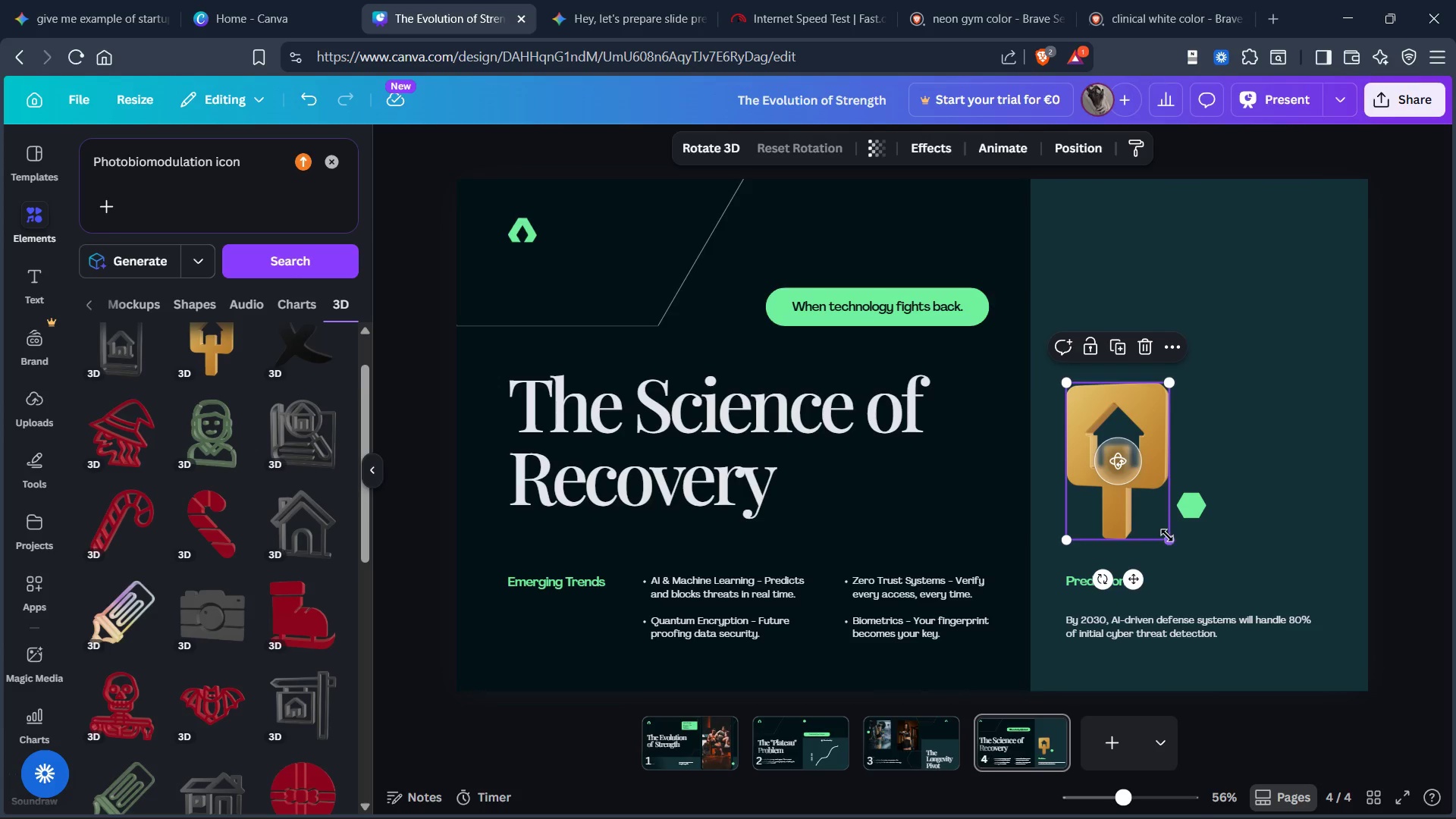 
left_click_drag(start_coordinate=[1170, 537], to_coordinate=[1130, 481])
 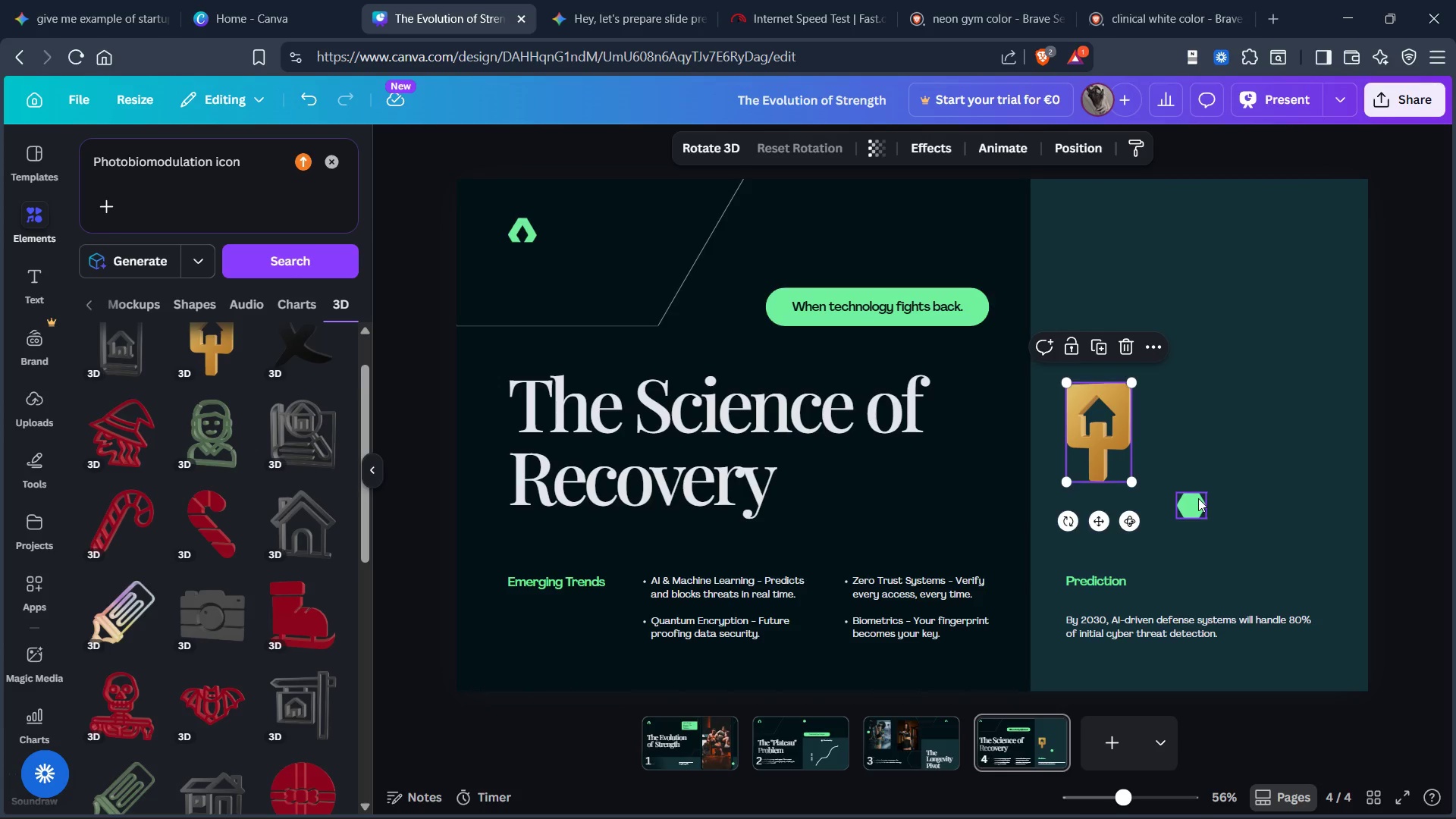 
left_click([1198, 498])
 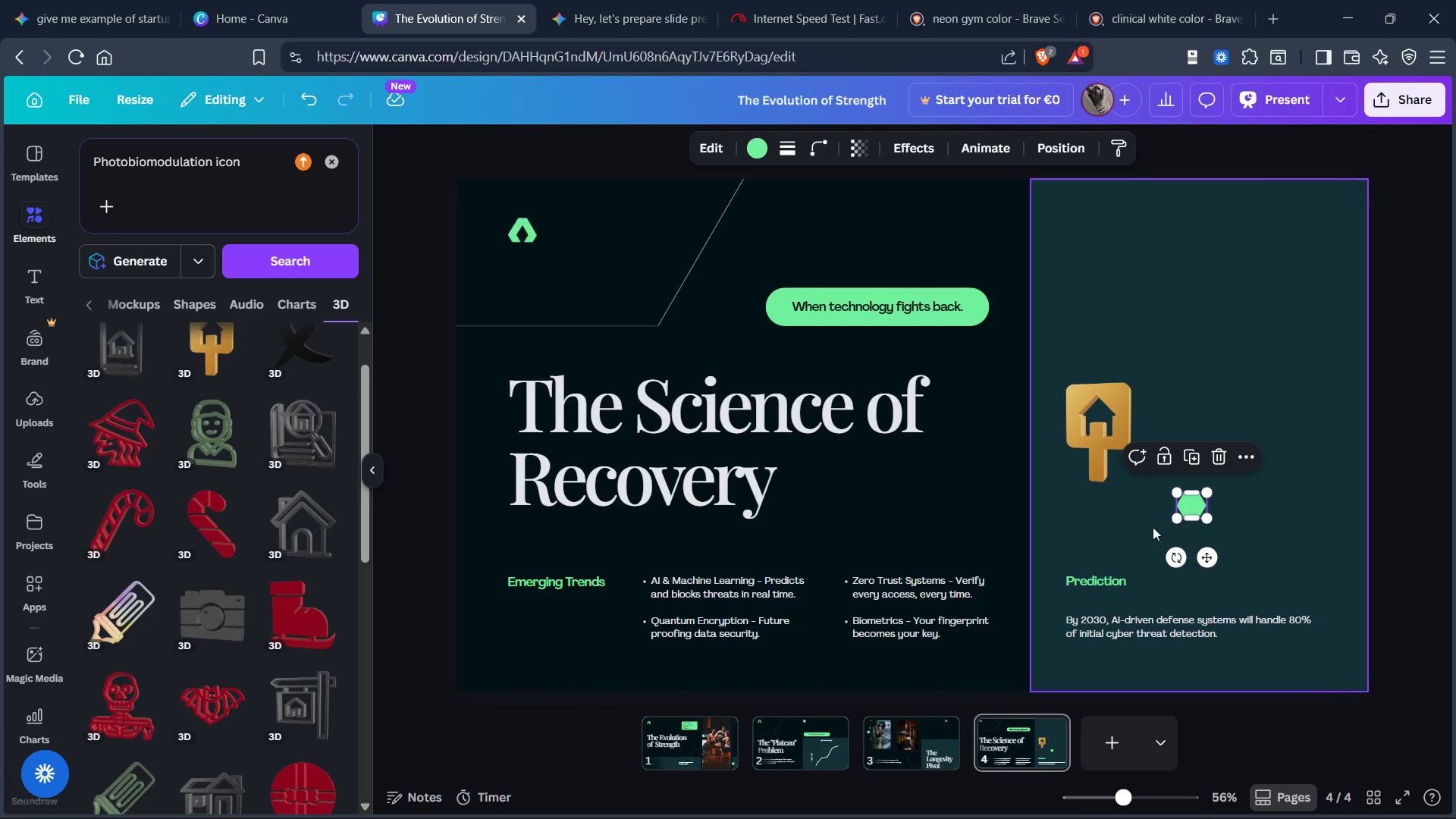 
left_click([1141, 535])
 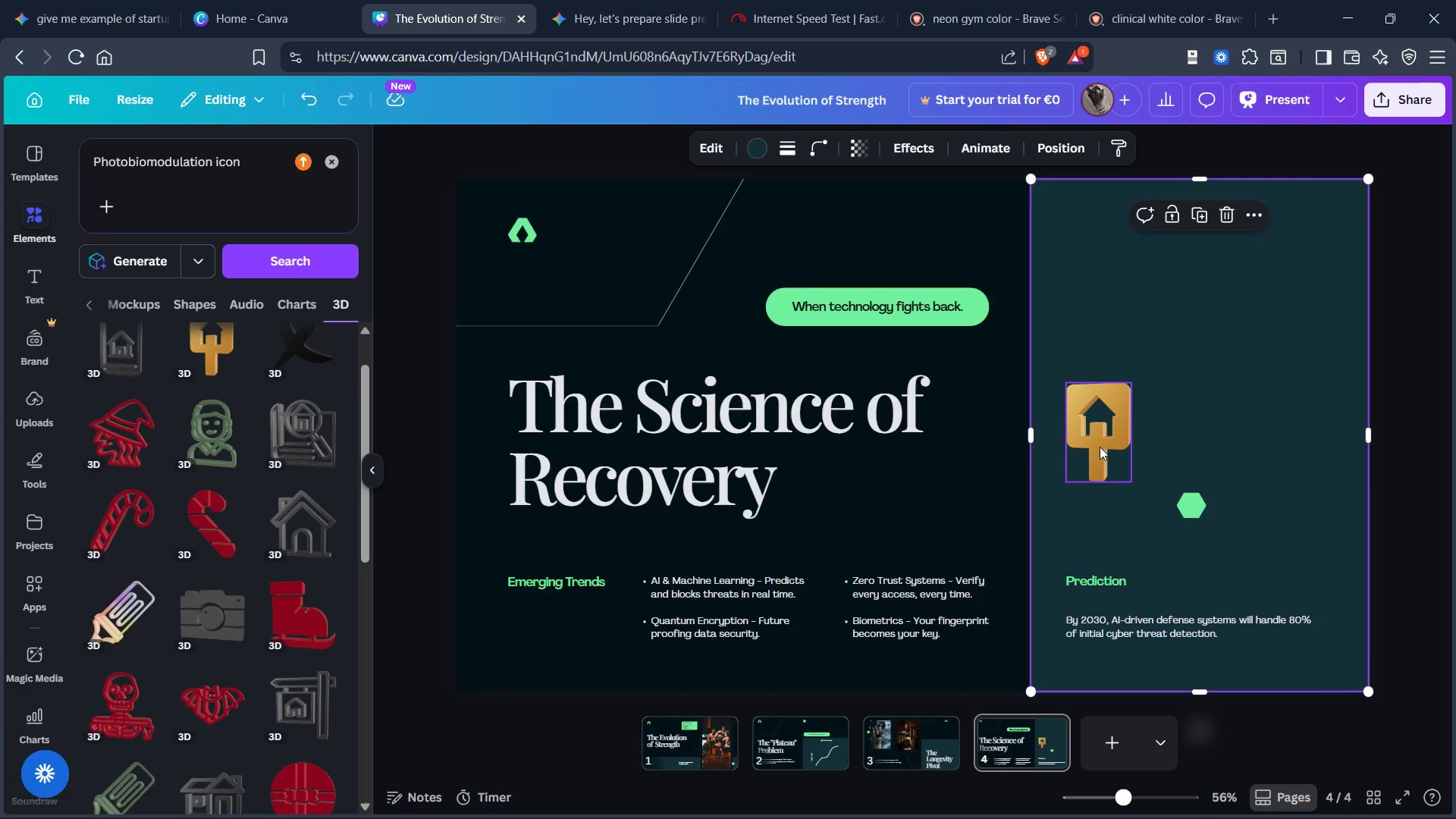 
left_click([1100, 447])
 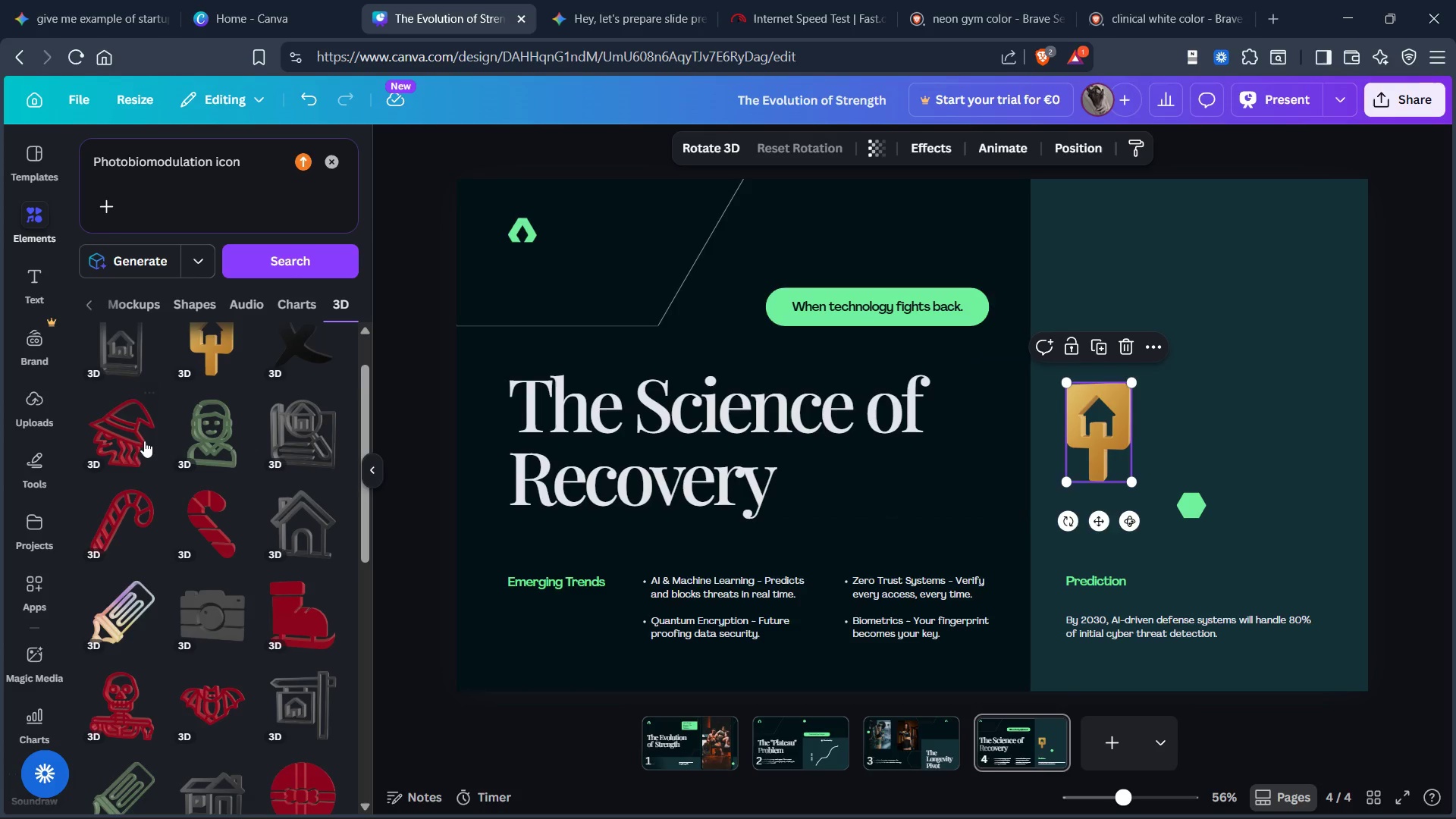 
scroll: coordinate [186, 378], scroll_direction: up, amount: 9.0
 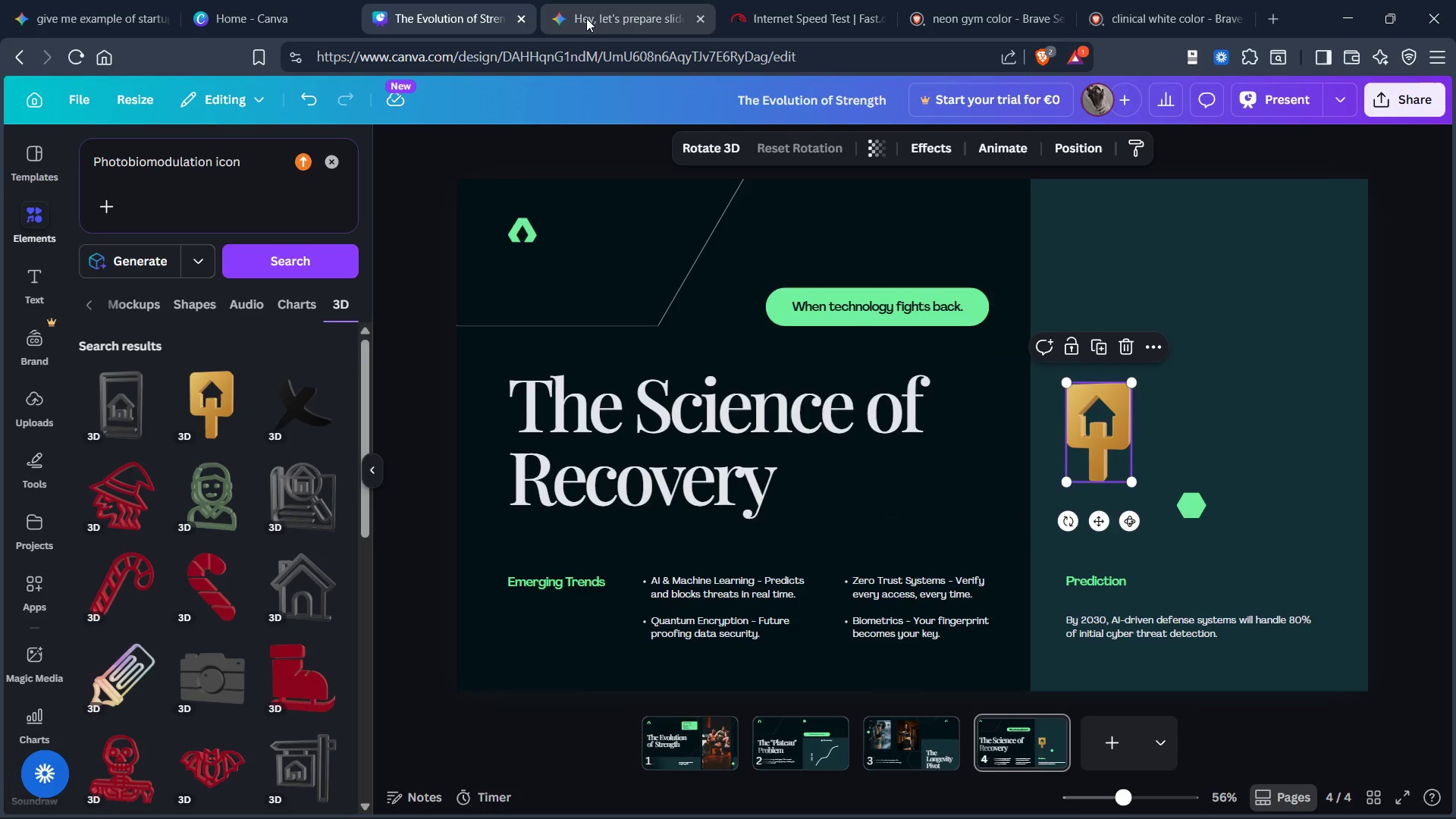 
left_click([593, 17])
 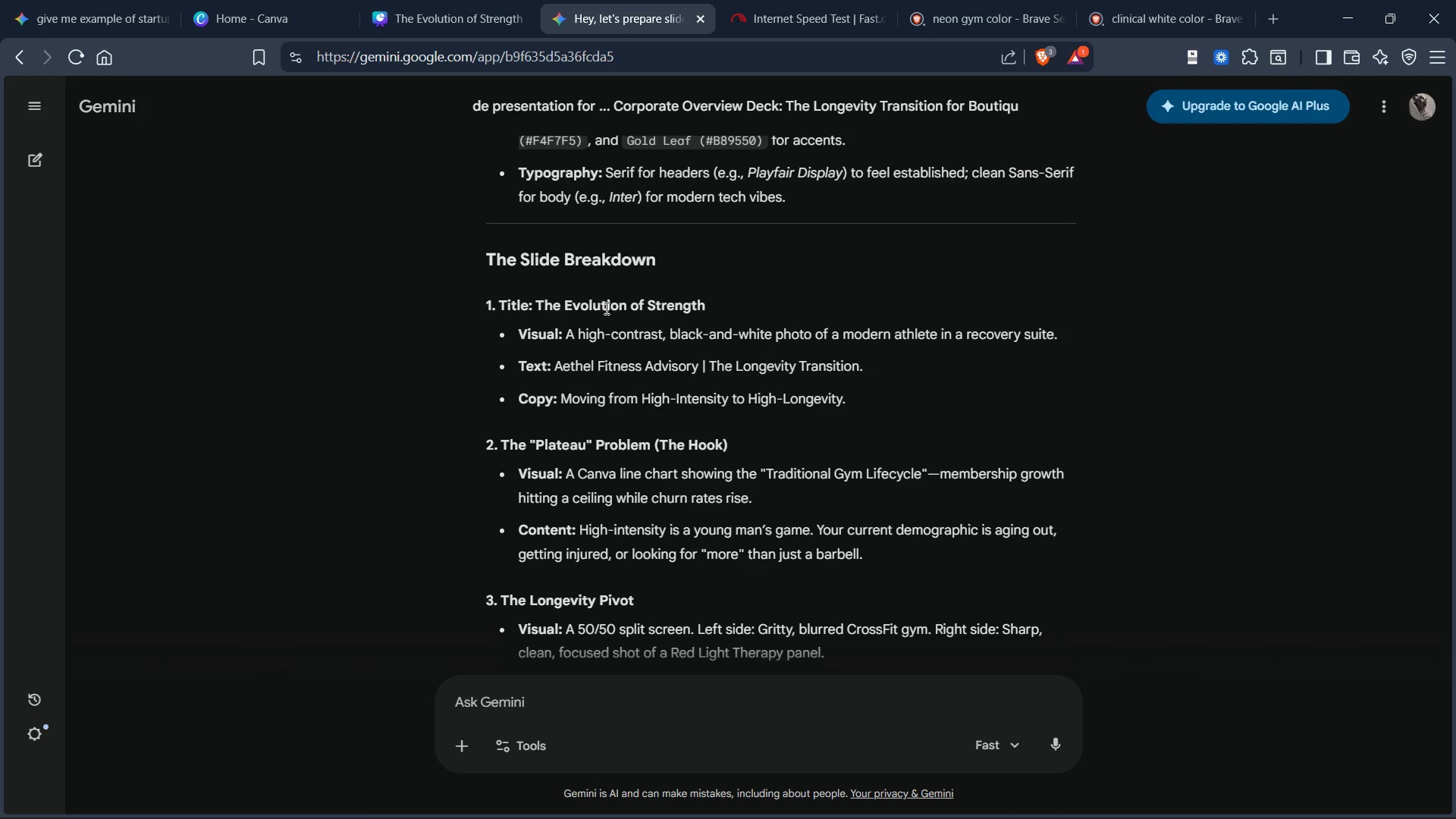 
scroll: coordinate [607, 334], scroll_direction: down, amount: 15.0
 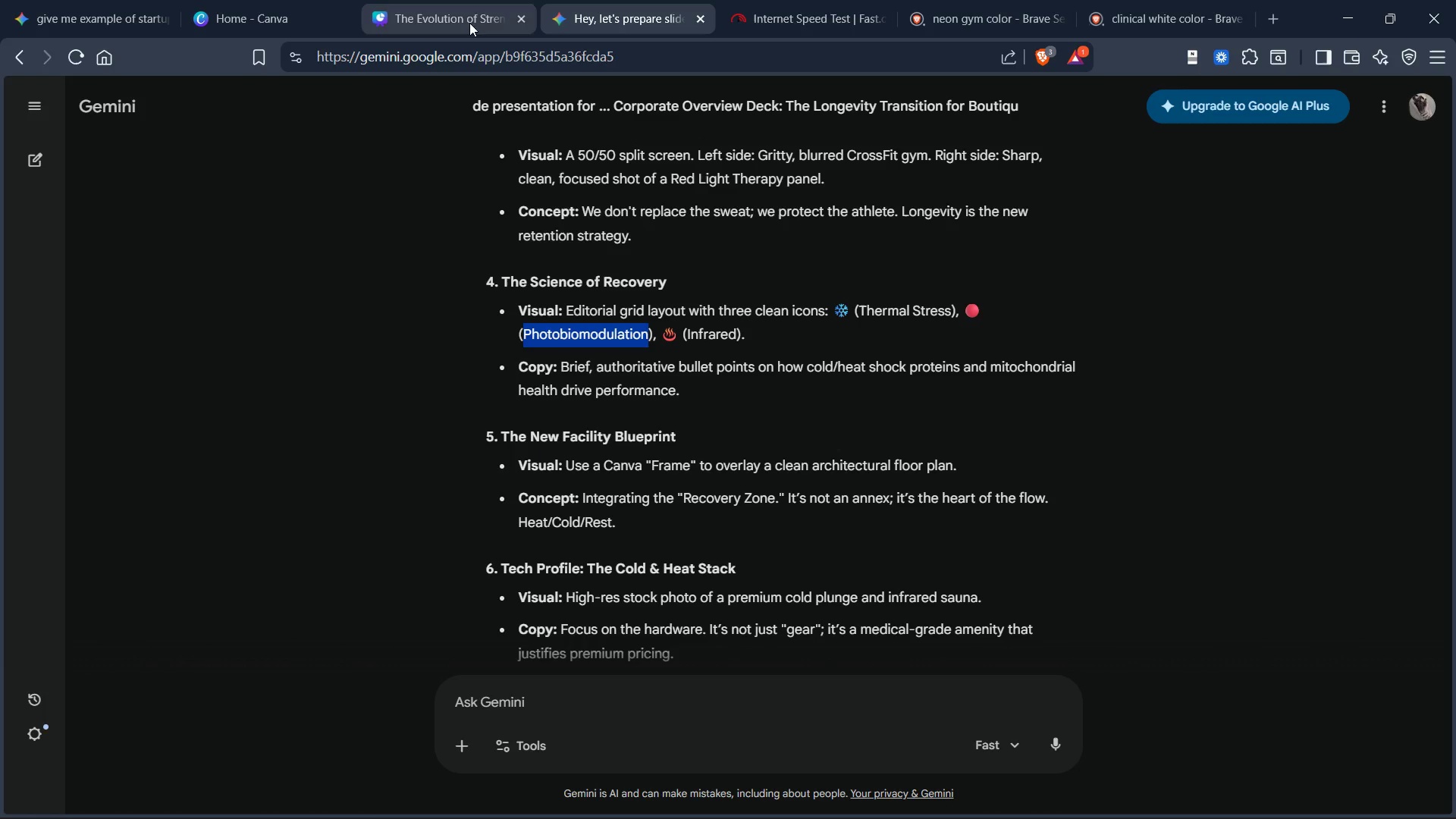 
left_click([392, 20])
 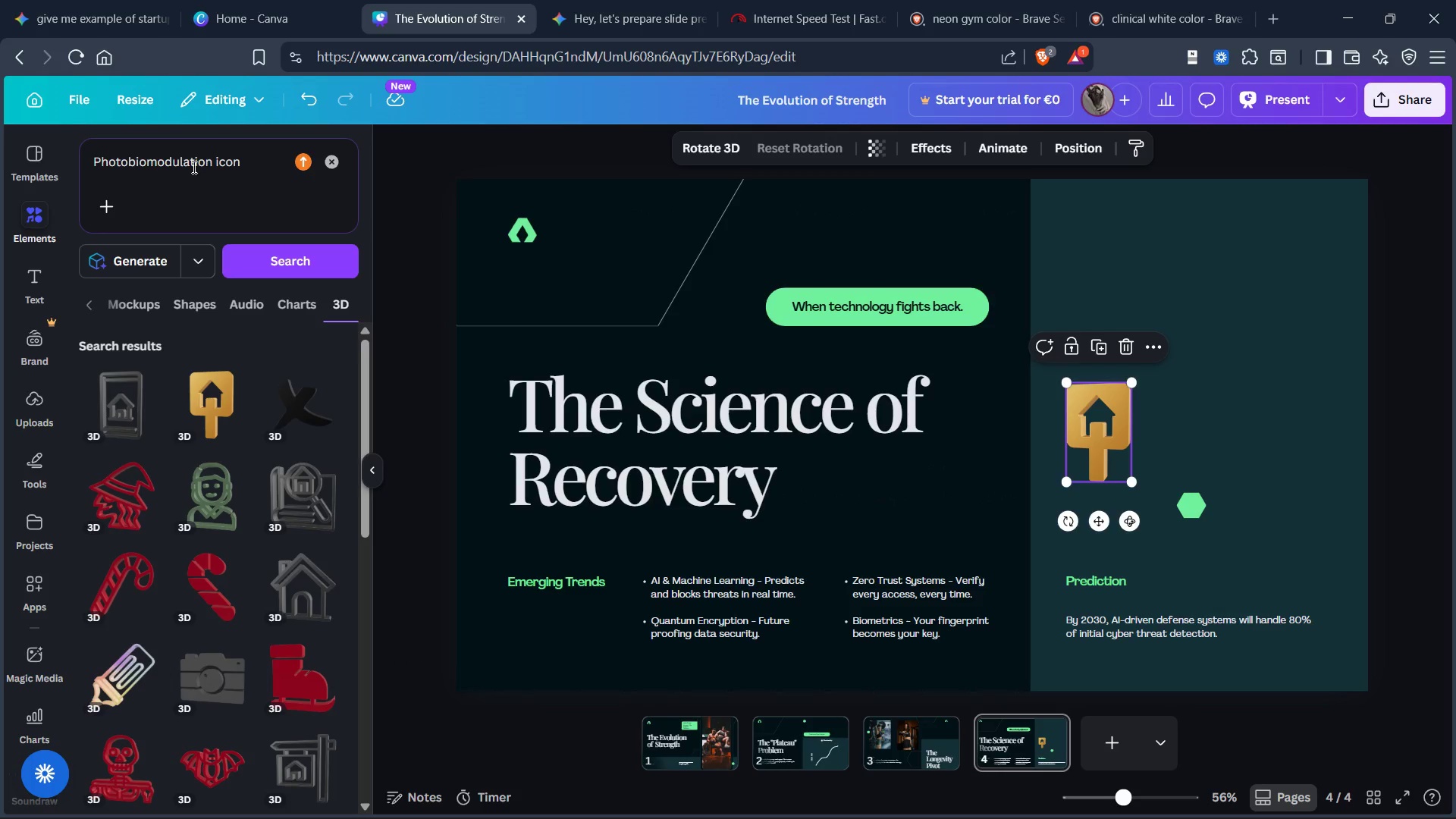 
double_click([176, 160])
 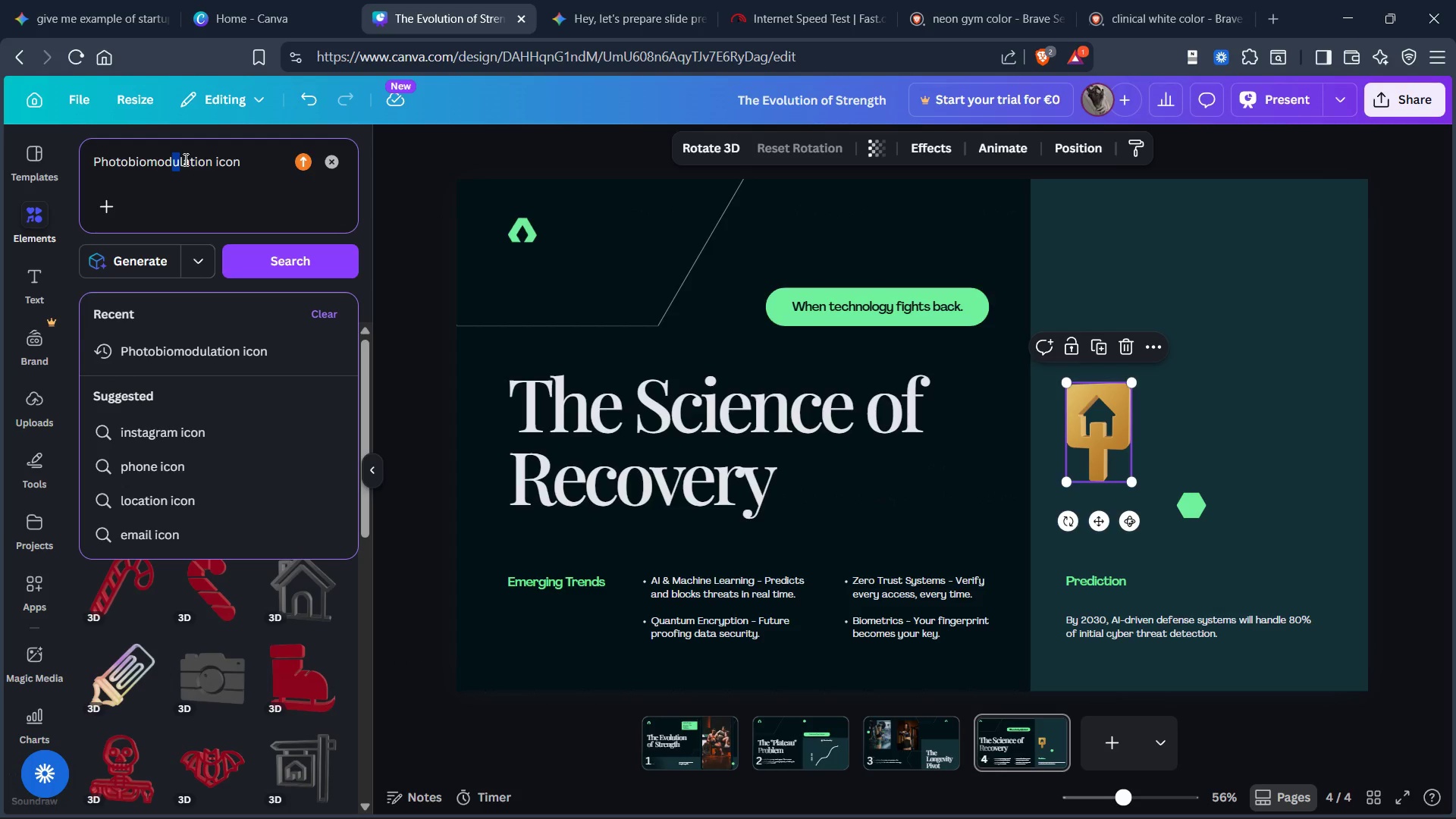 
hold_key(key=ControlLeft, duration=1.03)
 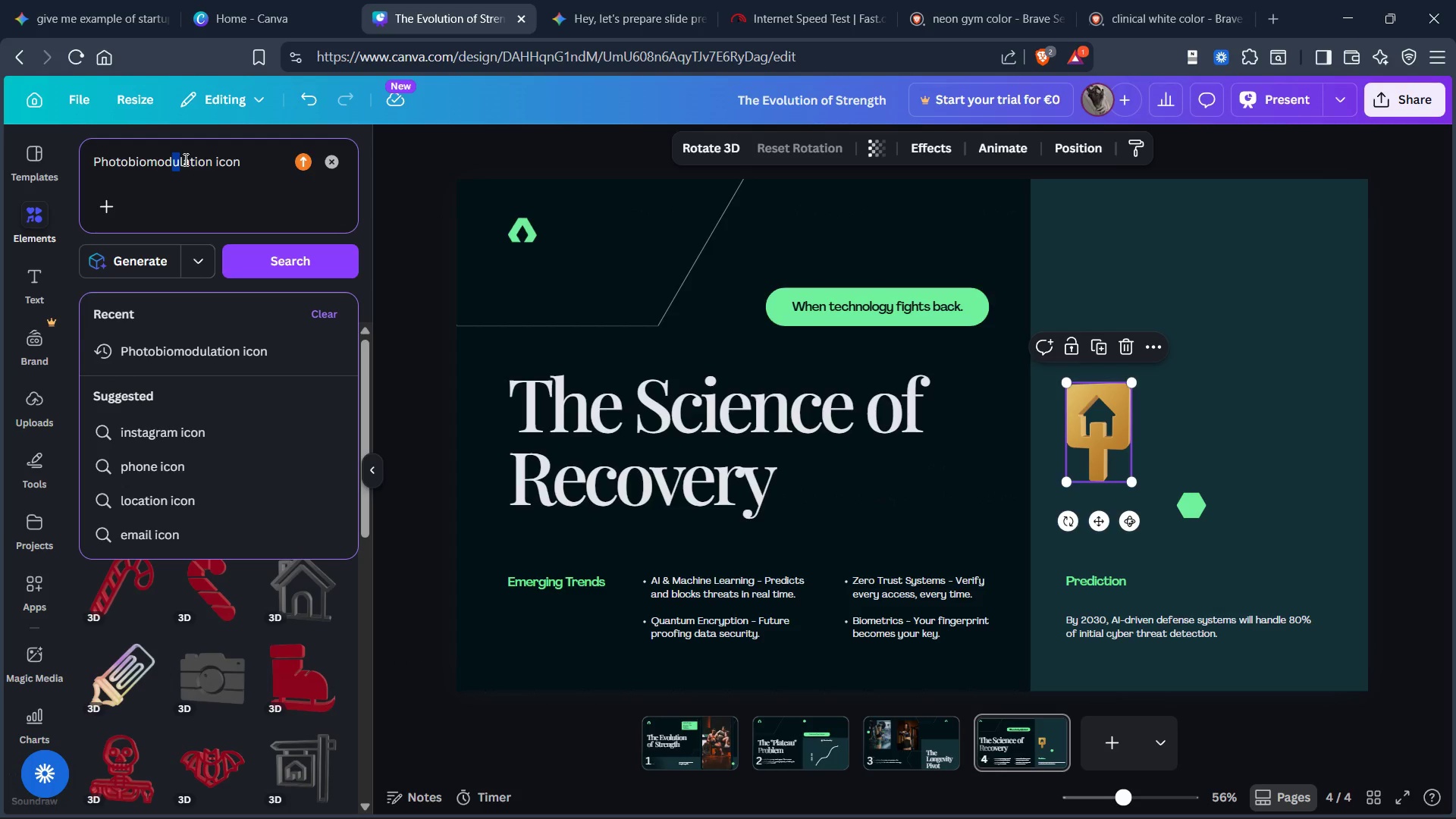 
hold_key(key=ControlLeft, duration=0.62)
 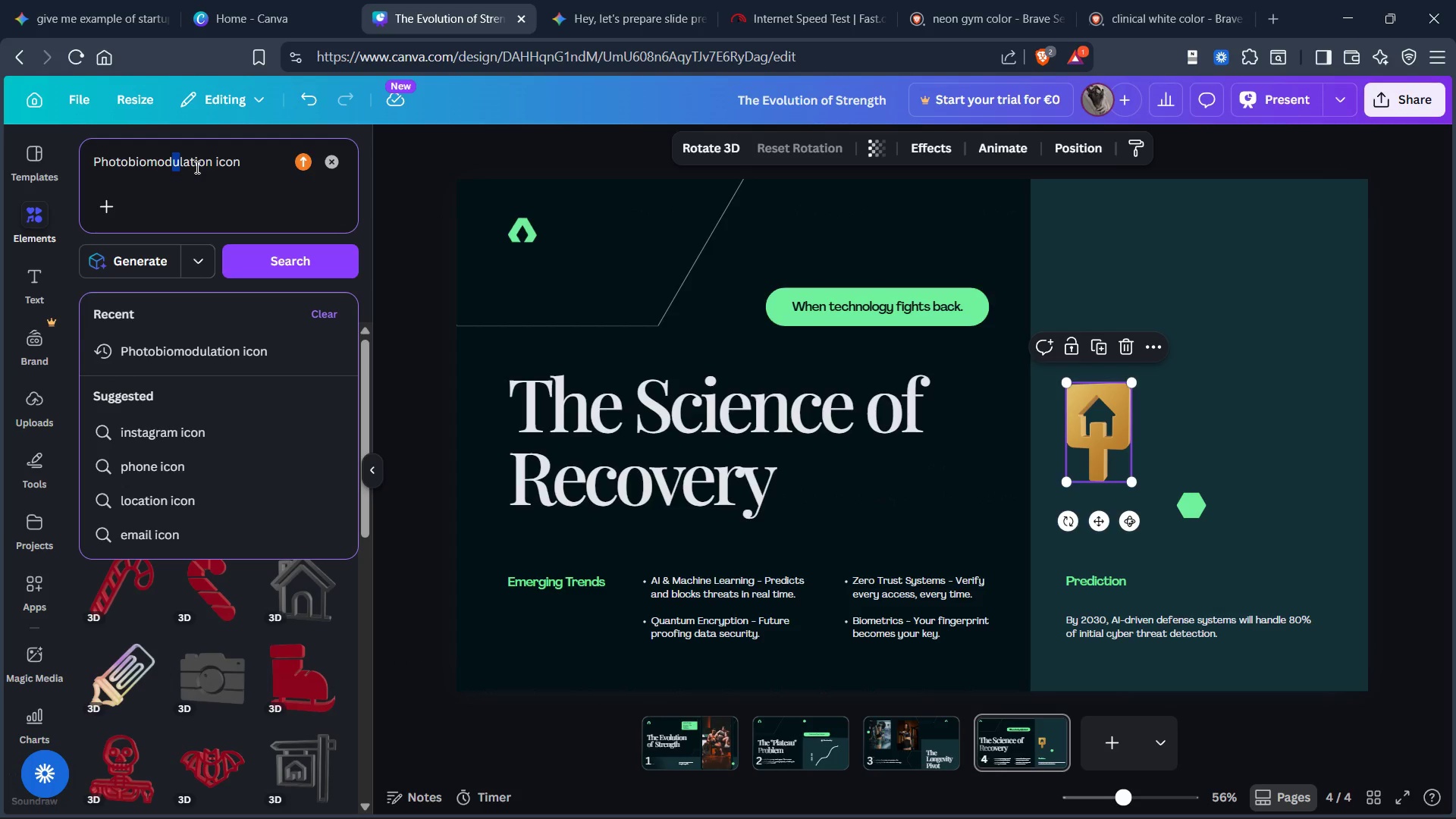 
double_click([196, 167])
 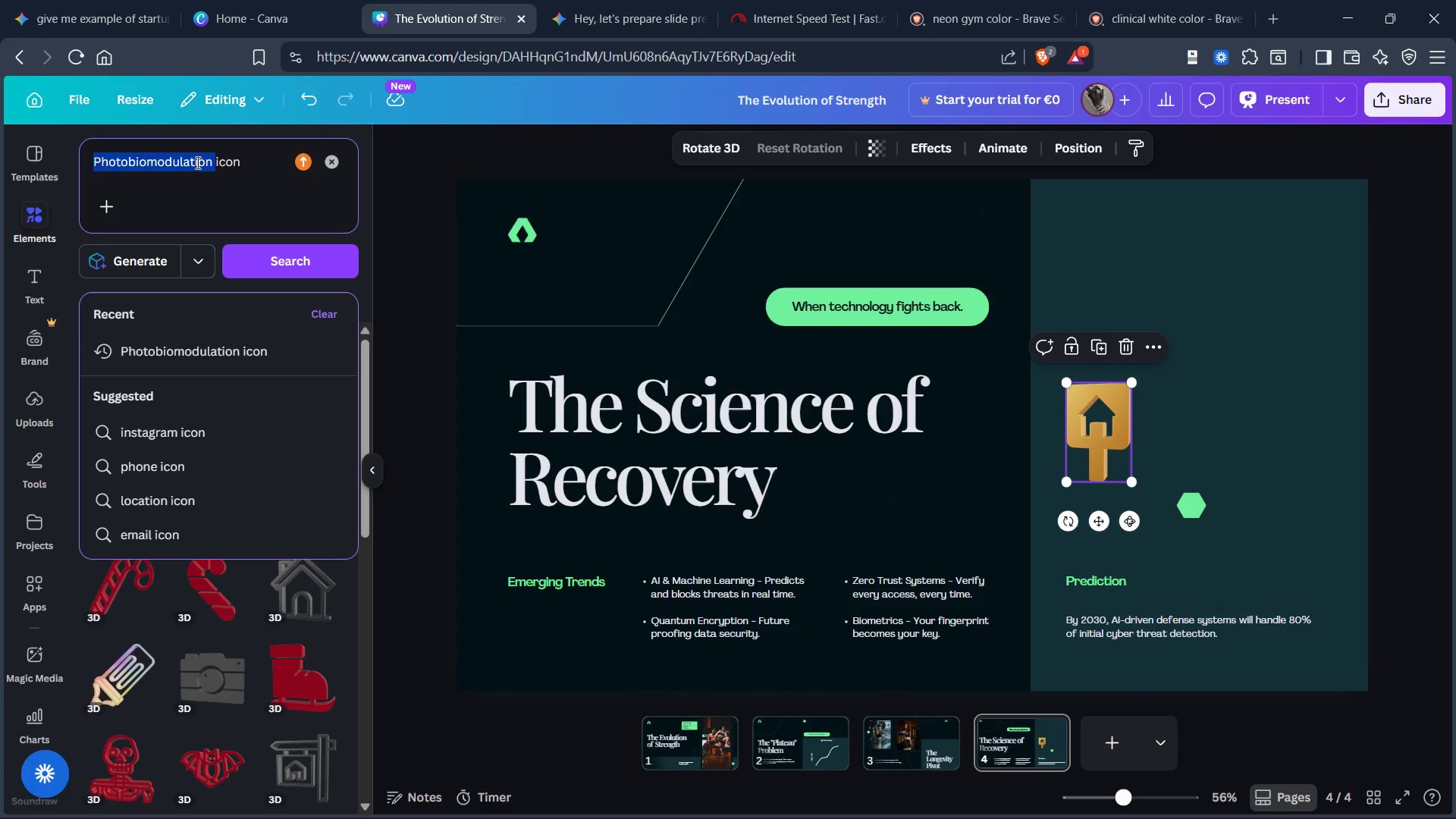 
type(infrared )
 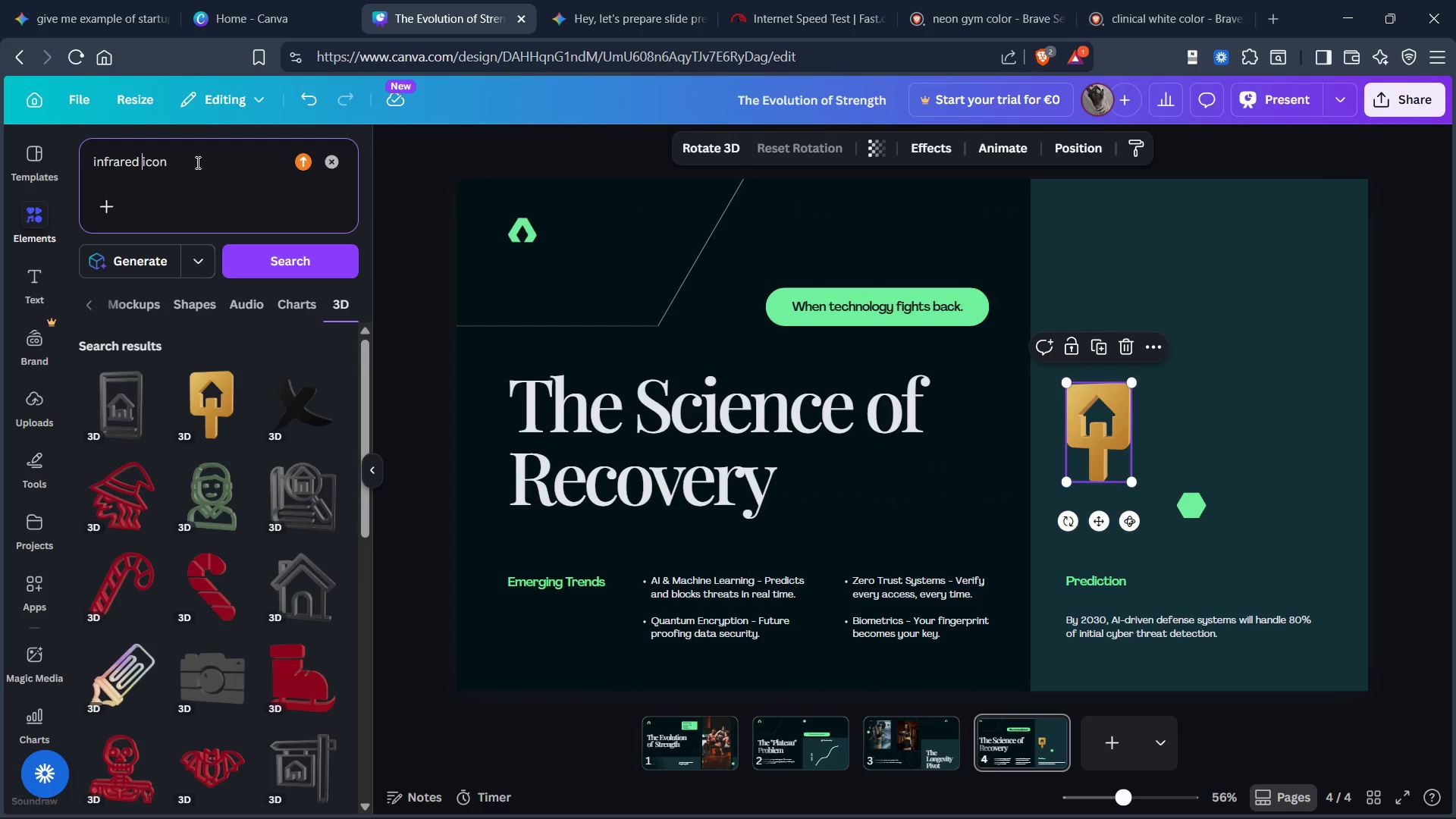 
key(Enter)
 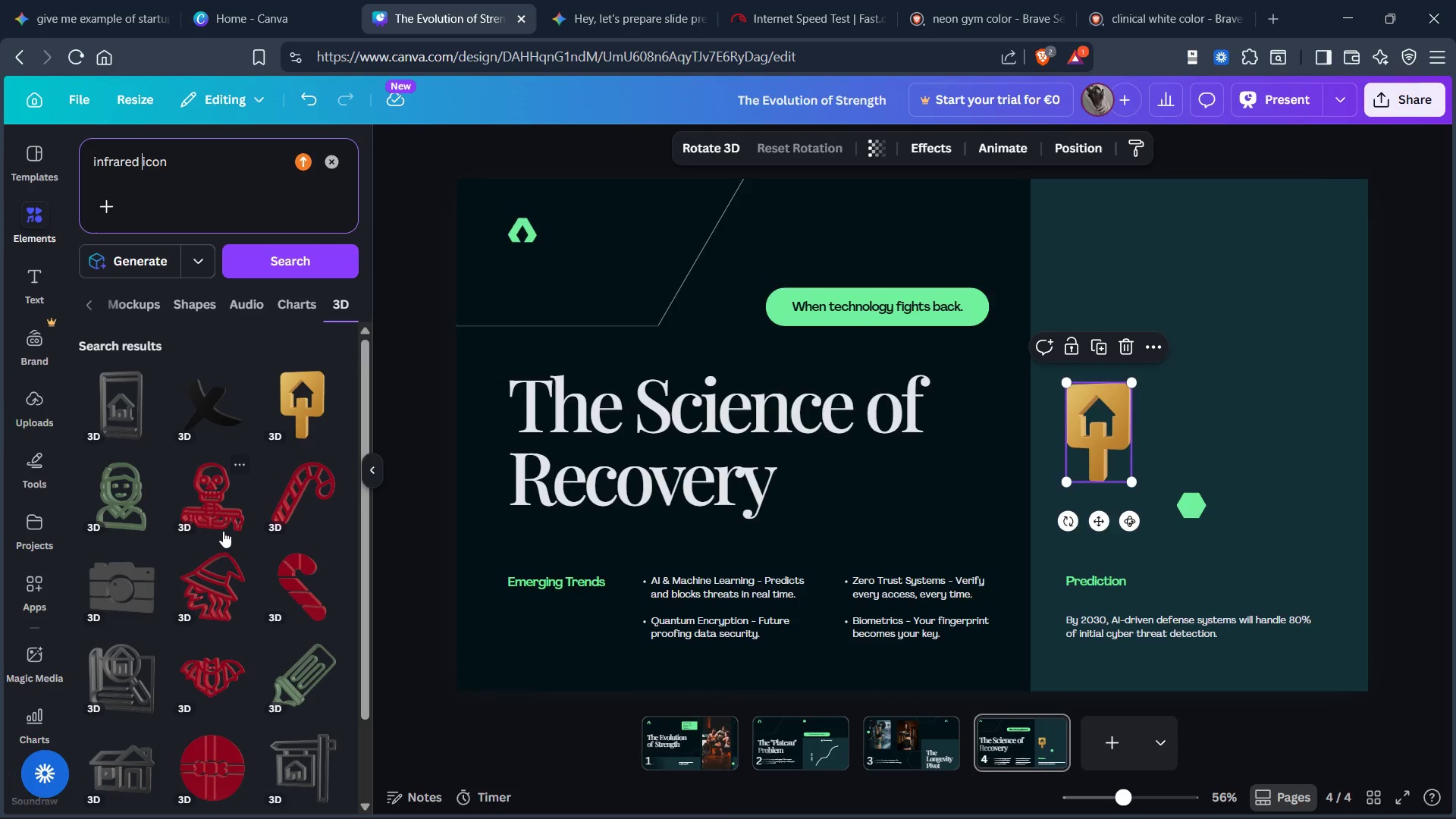 
left_click([218, 504])
 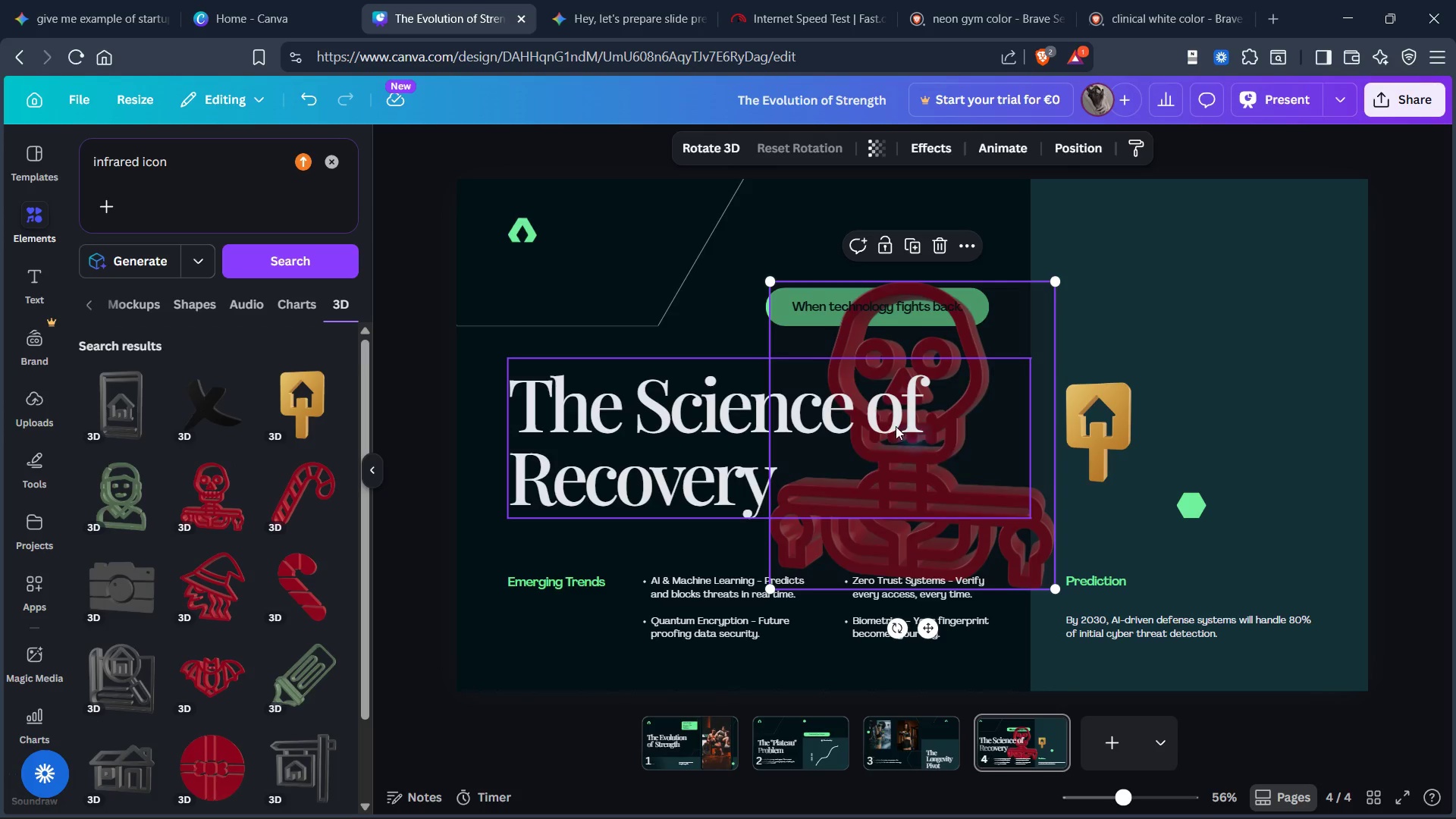 
left_click_drag(start_coordinate=[964, 428], to_coordinate=[1215, 334])
 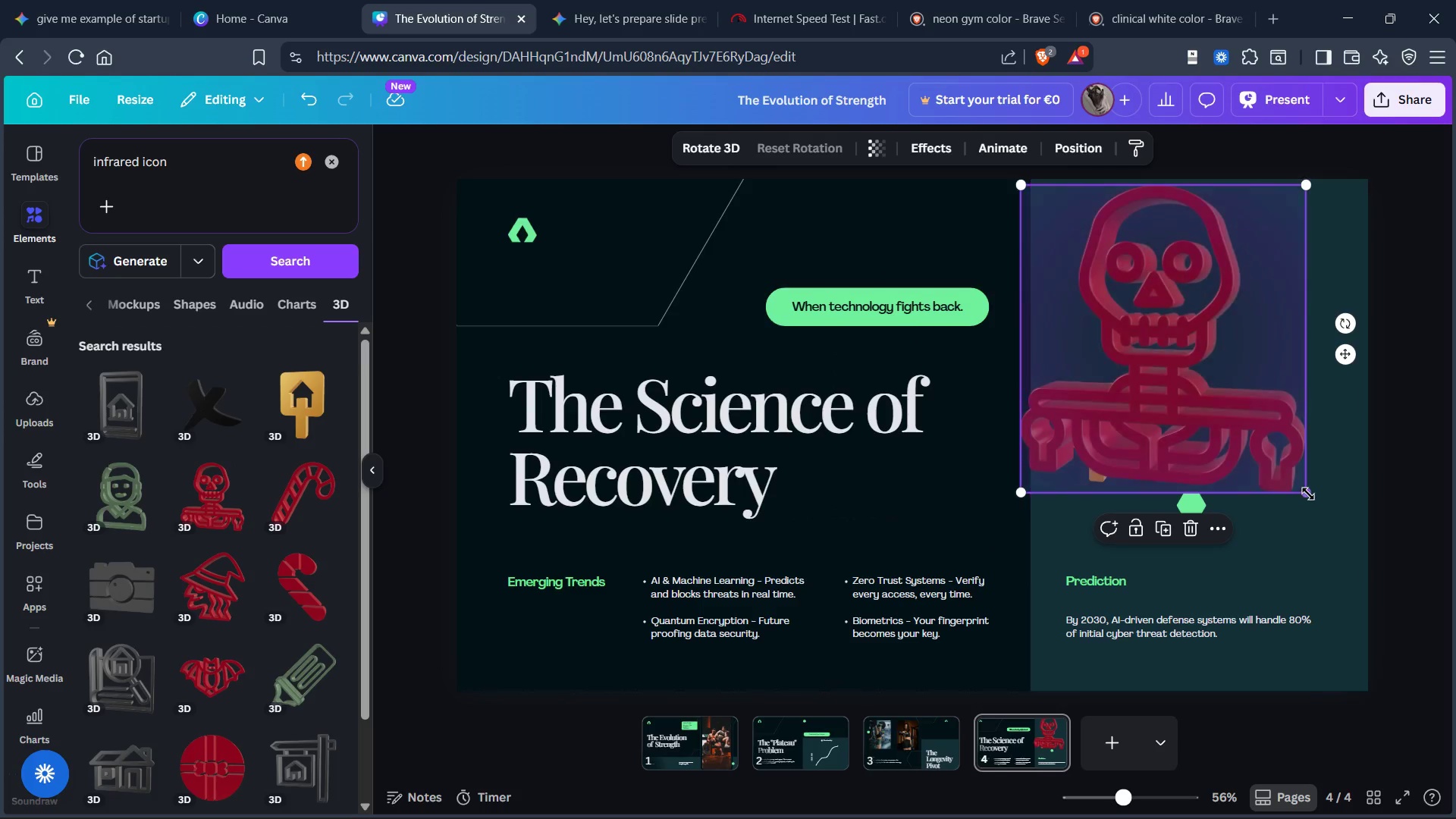 
left_click_drag(start_coordinate=[1308, 494], to_coordinate=[1182, 331])
 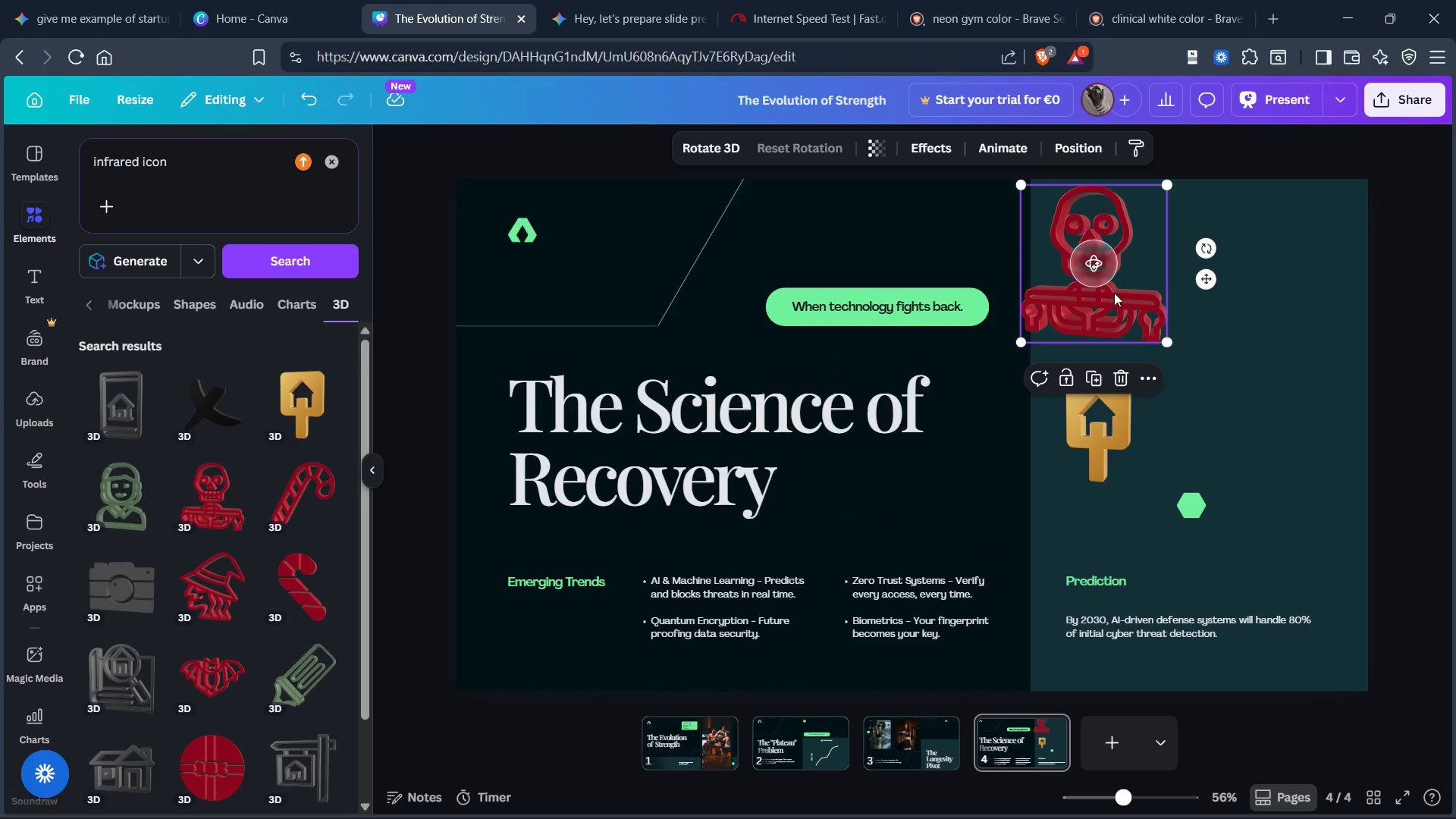 
left_click_drag(start_coordinate=[1114, 293], to_coordinate=[1235, 333])
 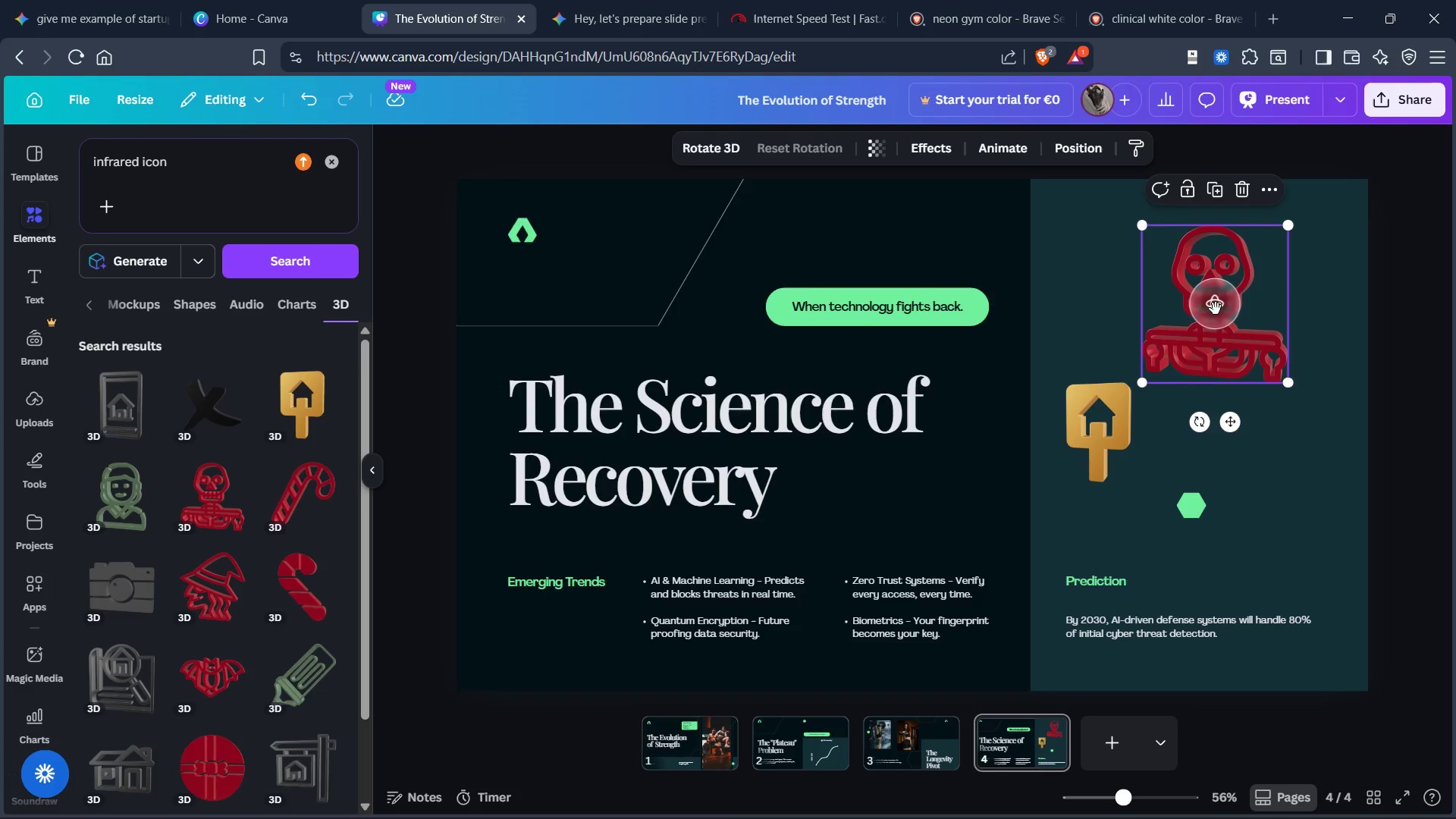 
left_click([1216, 309])
 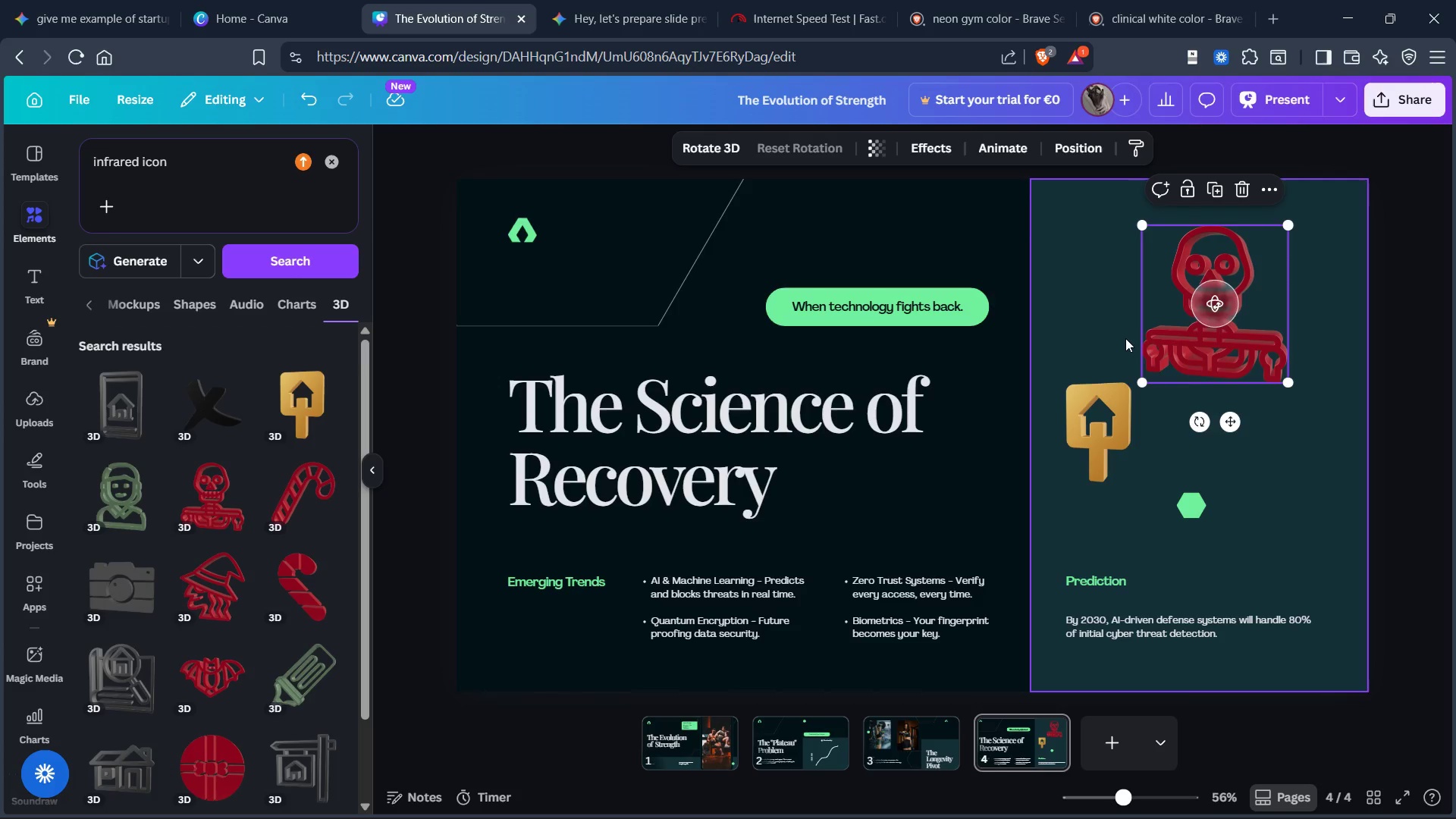 
left_click([1106, 337])
 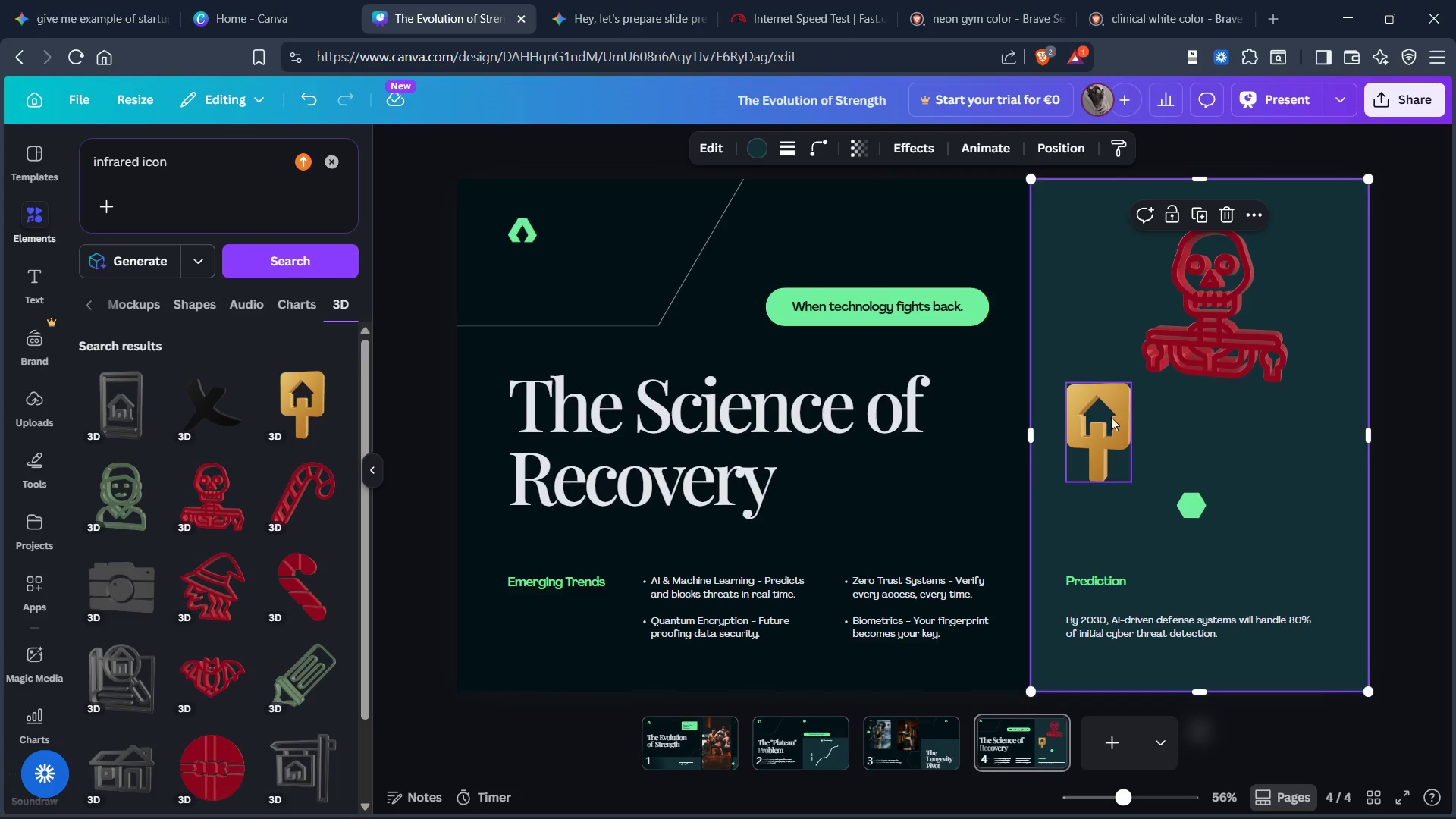 
left_click([1107, 419])
 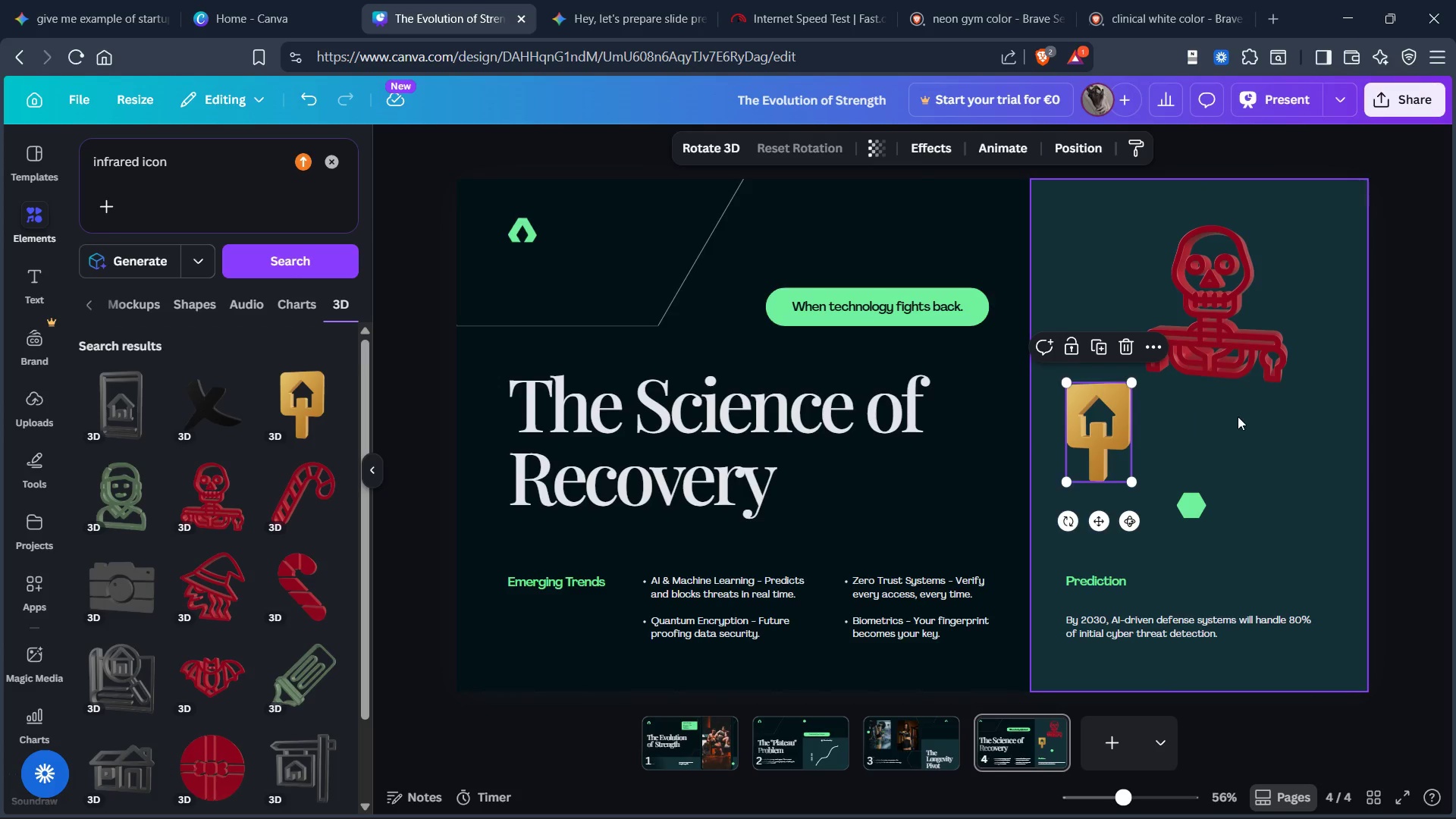 
left_click([1238, 416])
 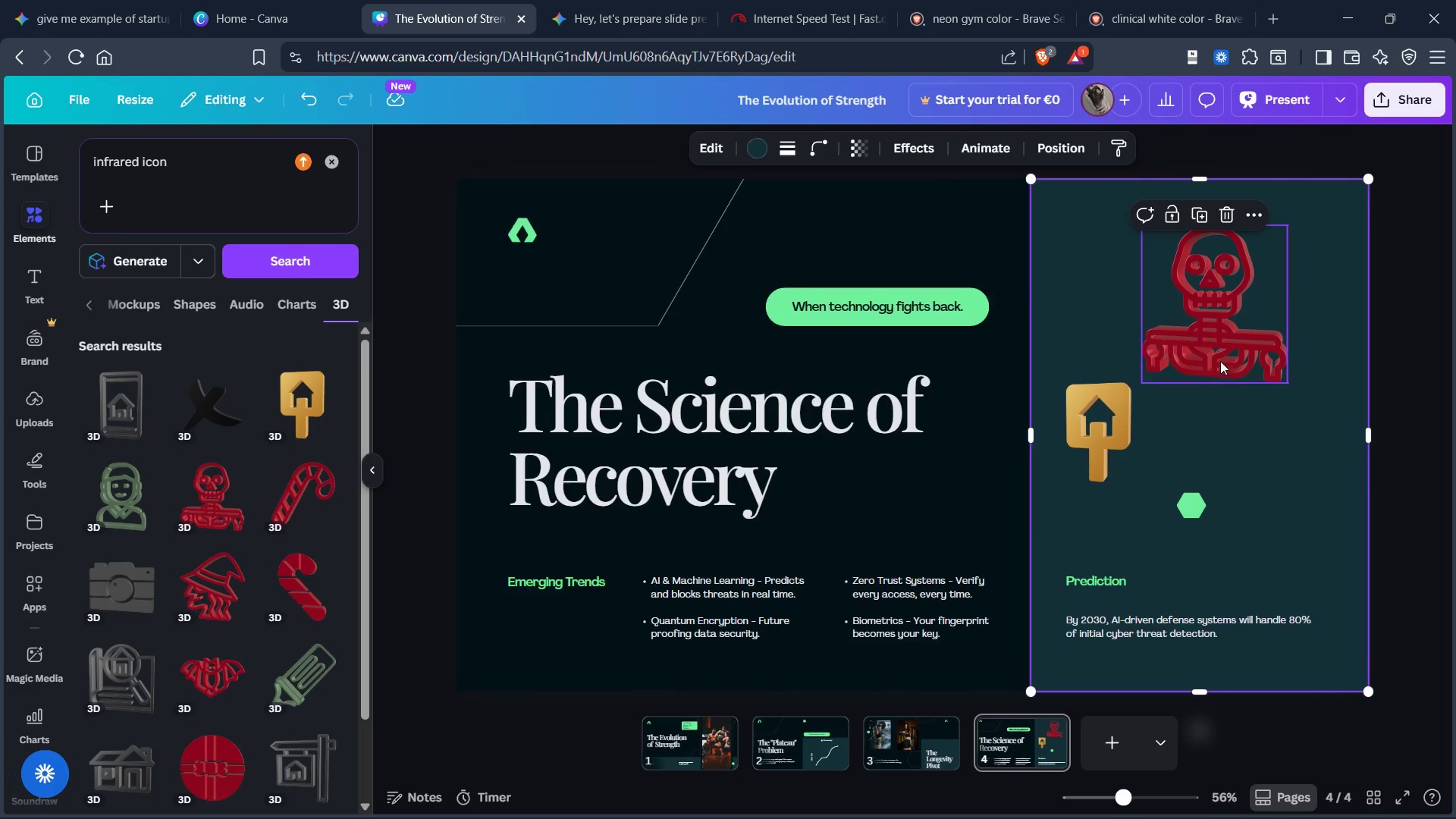 
left_click([1222, 353])
 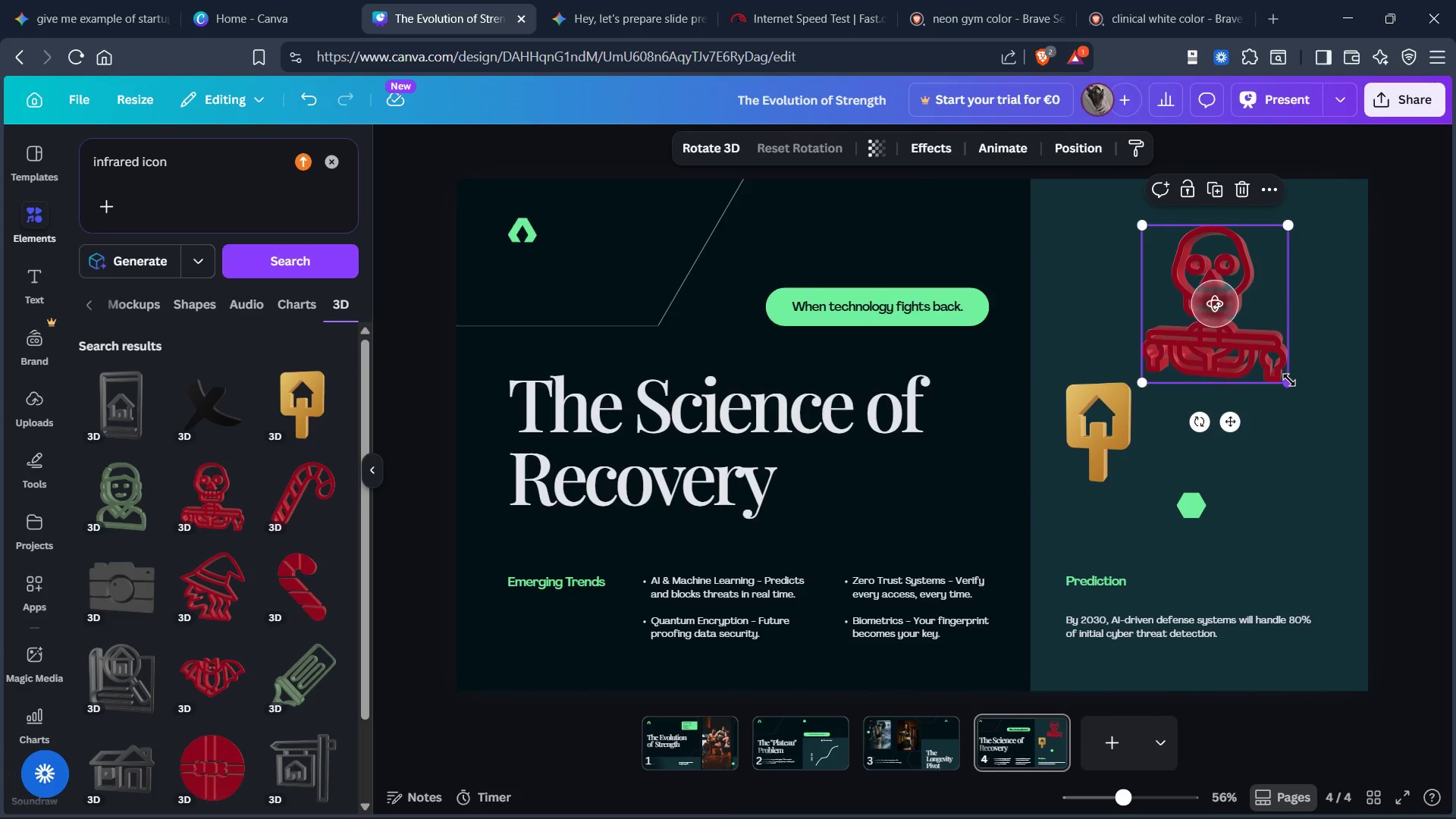 
left_click_drag(start_coordinate=[1288, 381], to_coordinate=[1232, 337])
 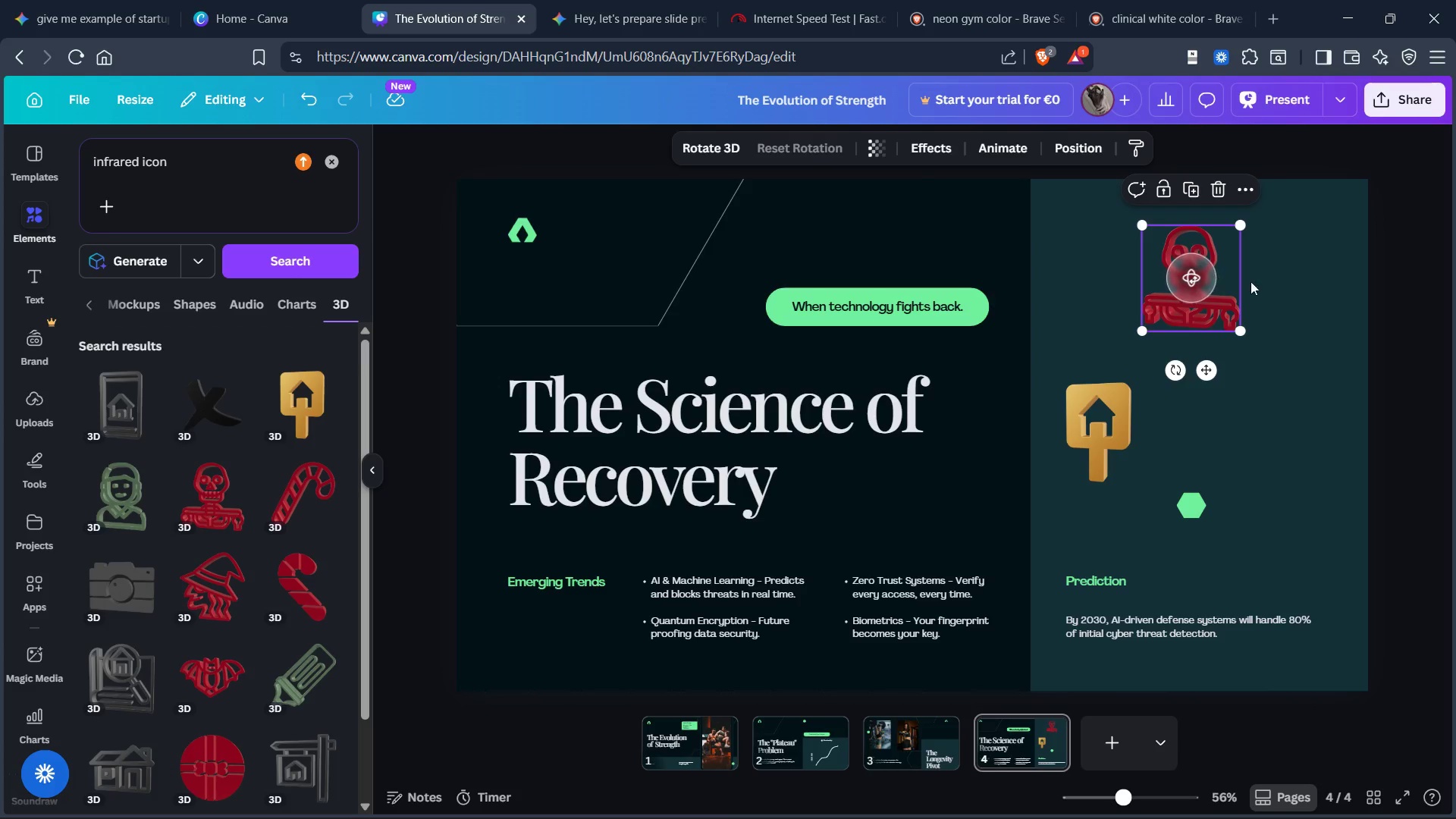 
left_click([1269, 284])
 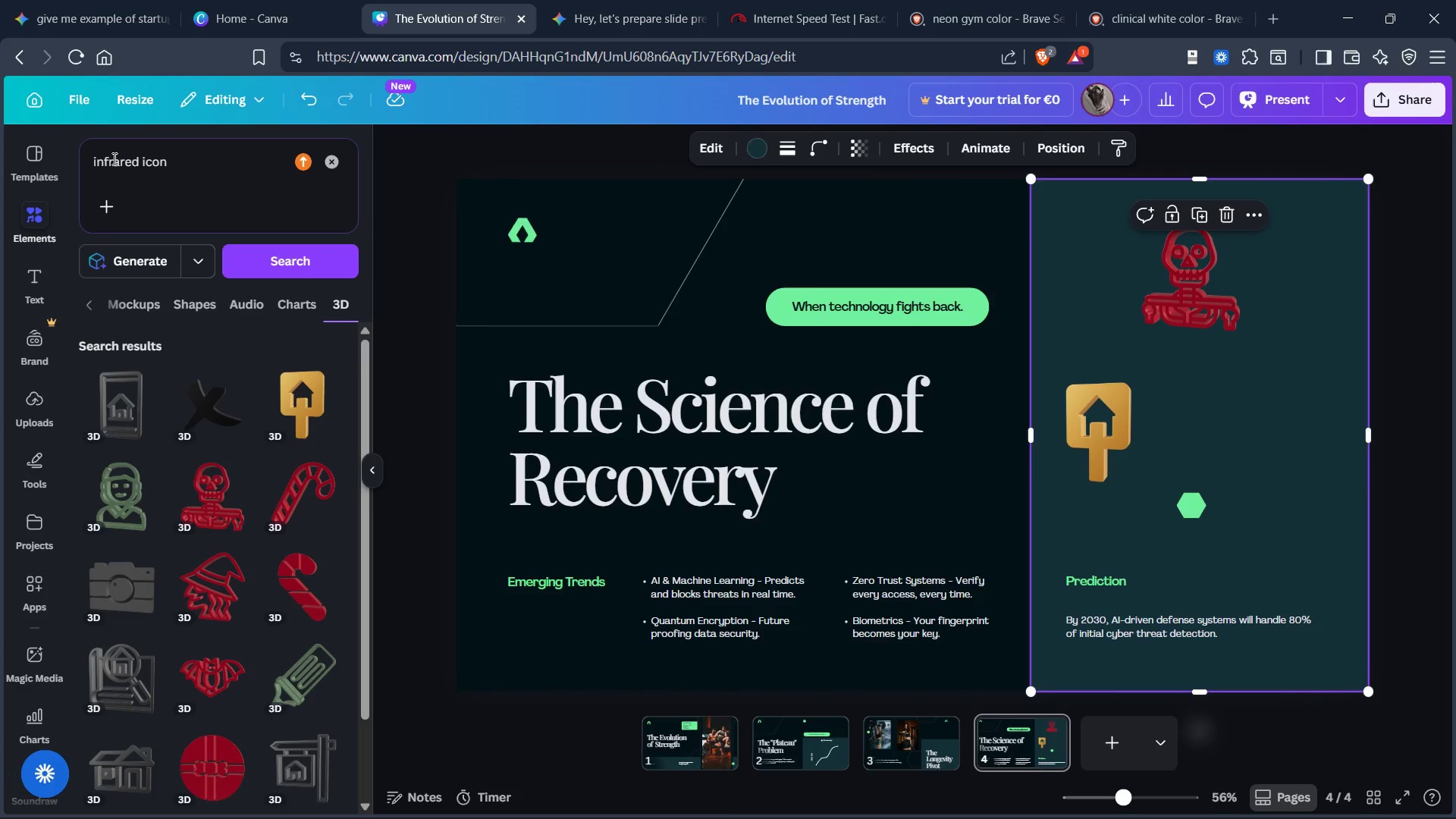 
double_click([113, 159])
 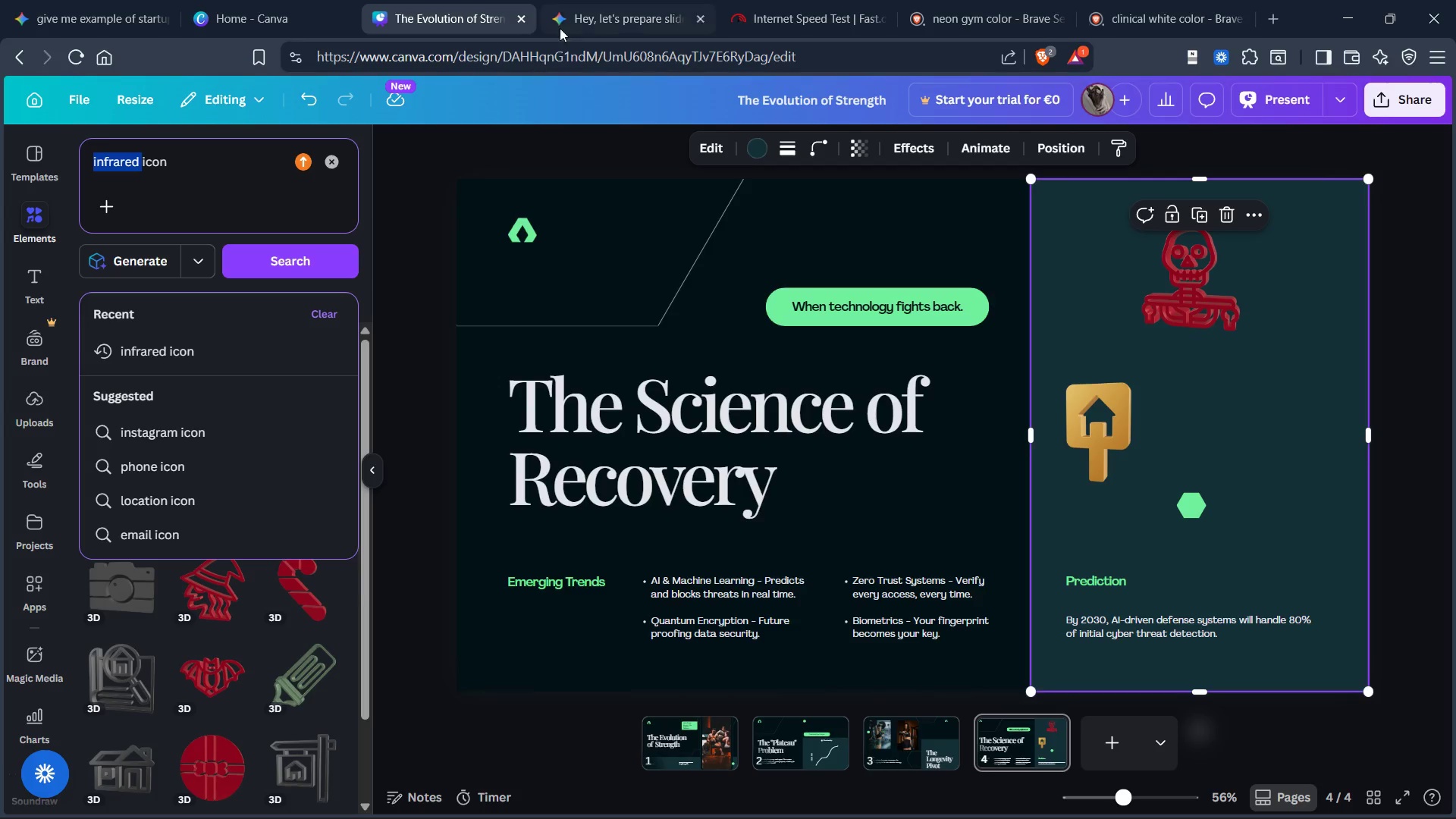 
left_click([575, 20])
 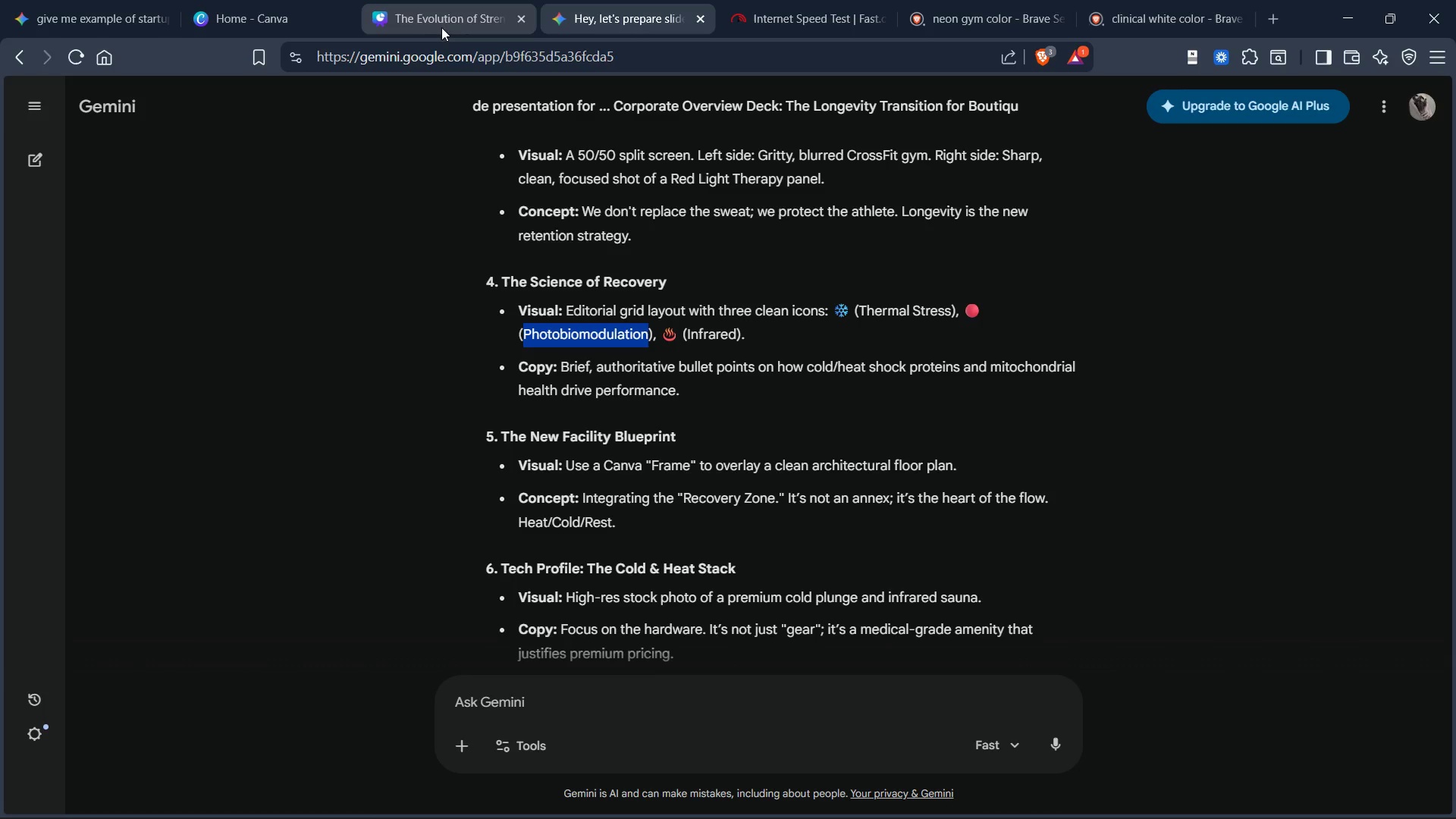 
left_click([431, 19])
 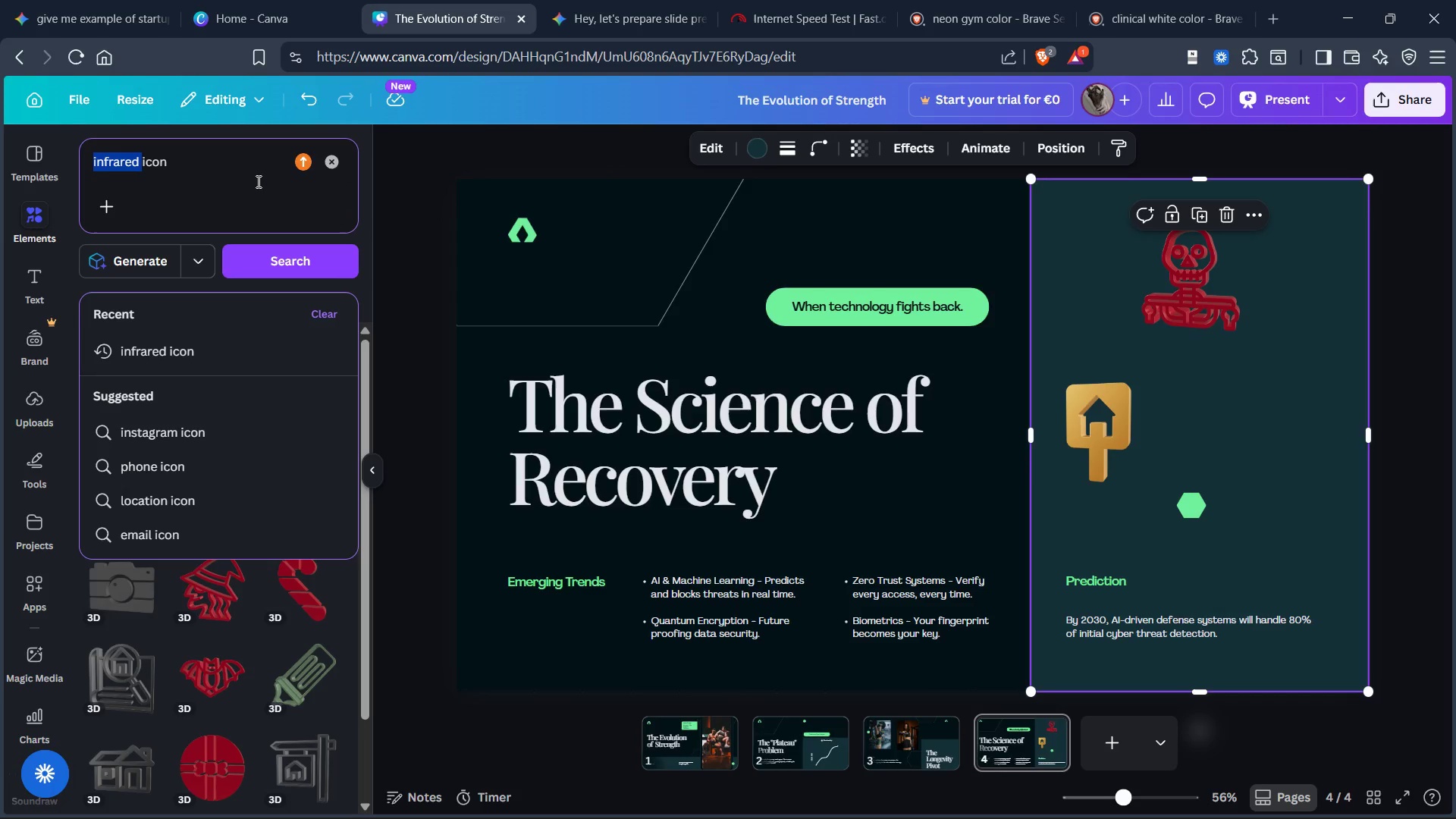 
type(thremal)
 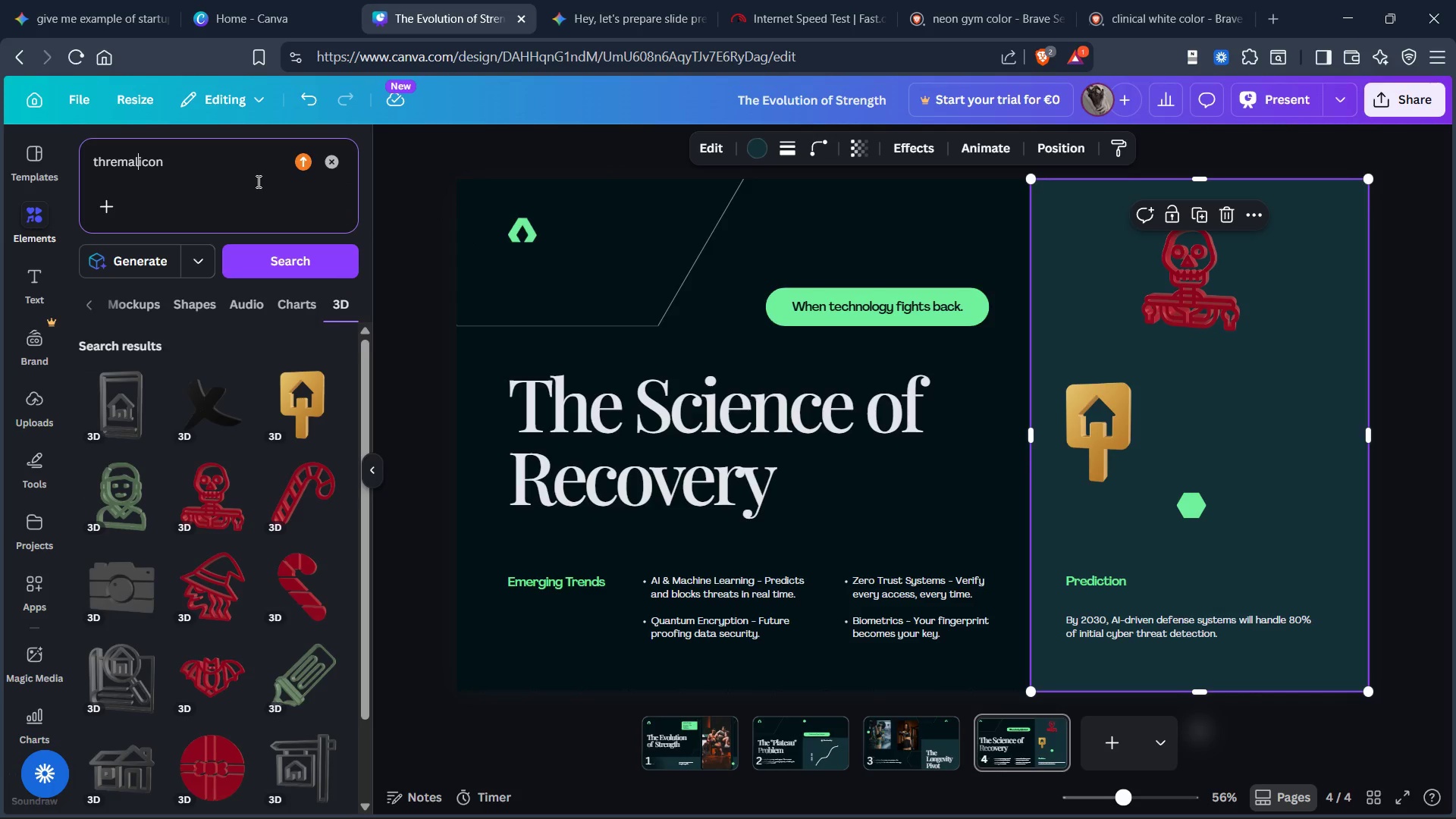 
key(Control+ControlLeft)
 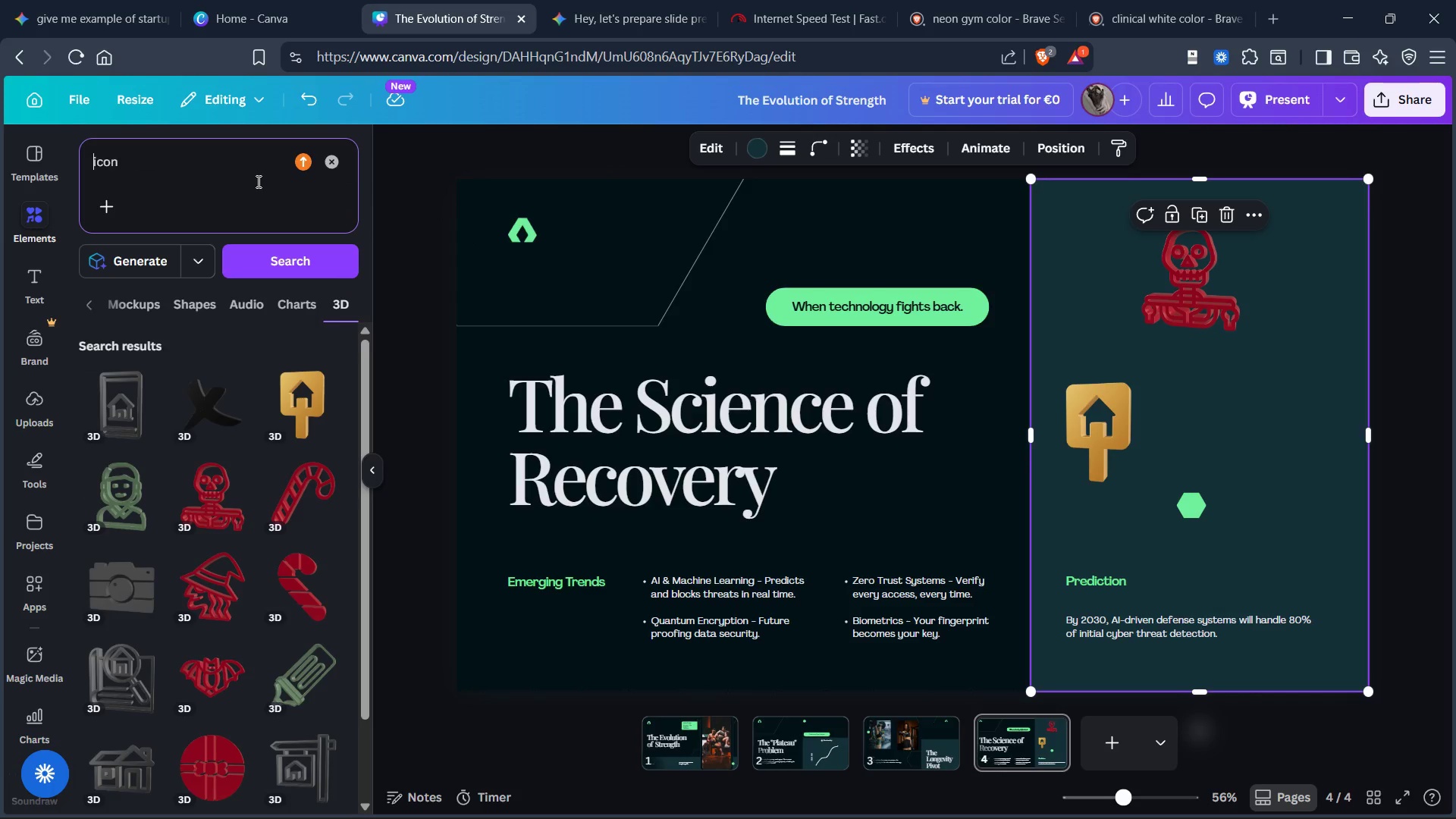 
key(Control+Backspace)
 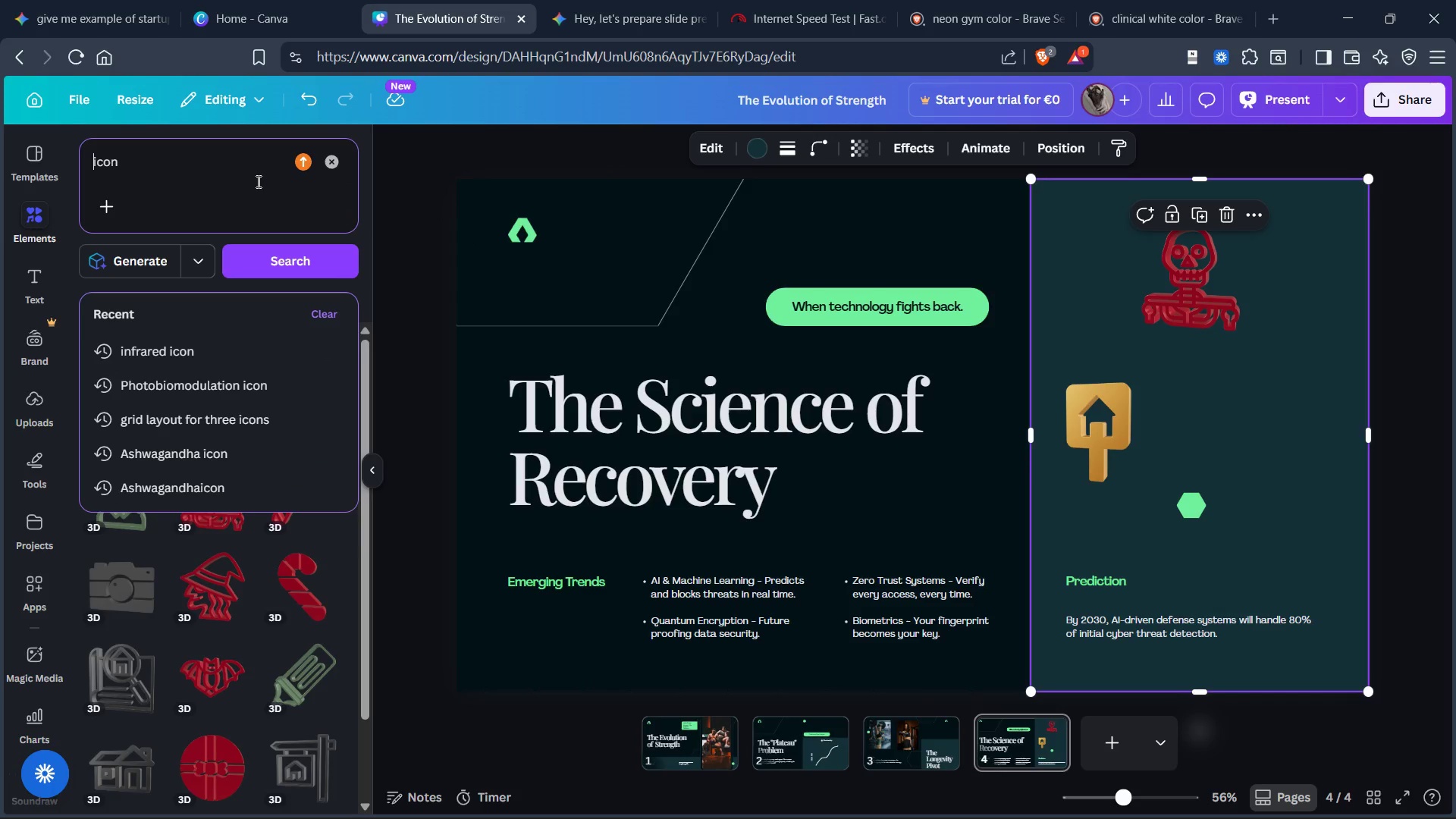 
type(thermal stress  )
 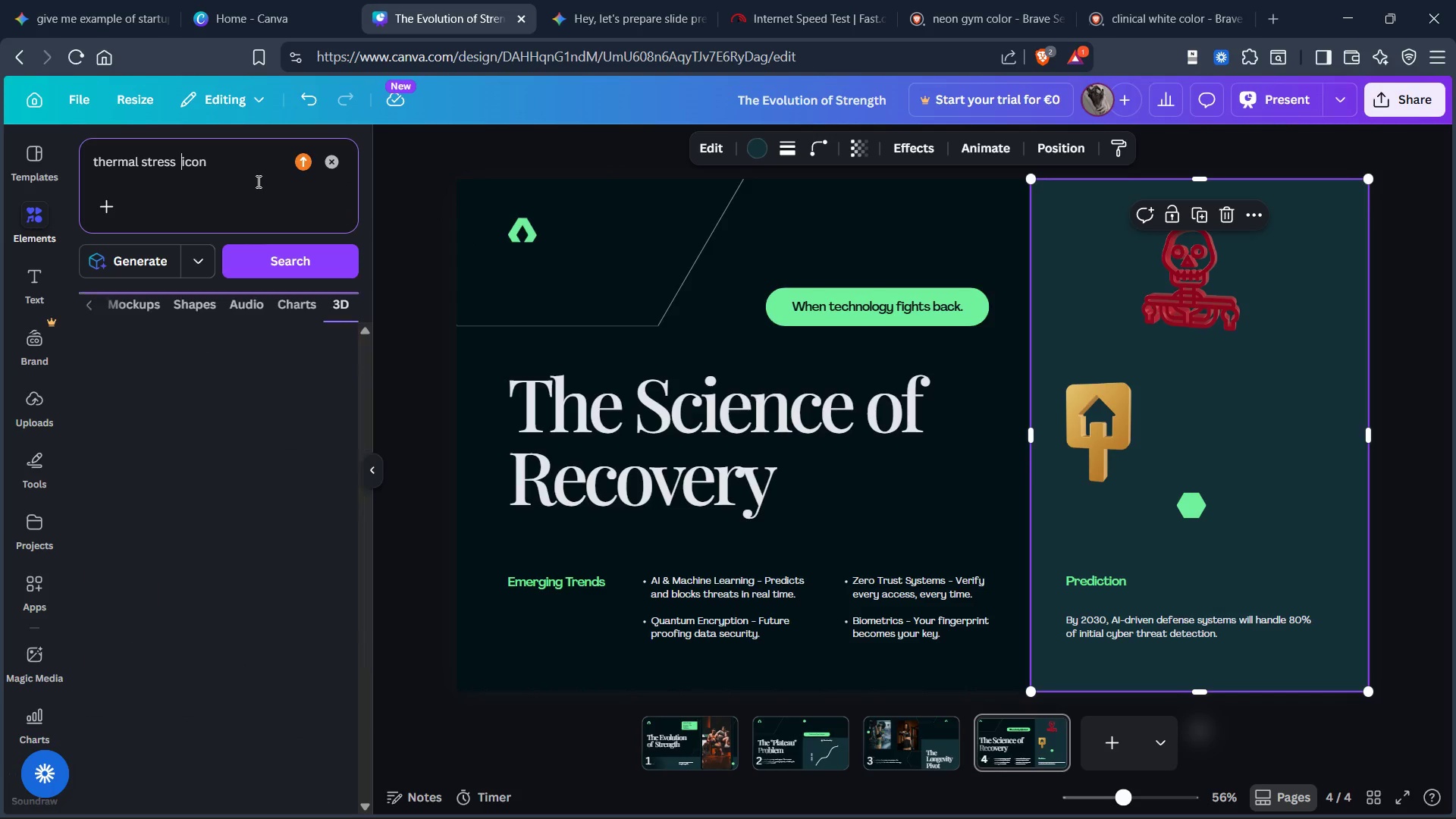 
key(Enter)
 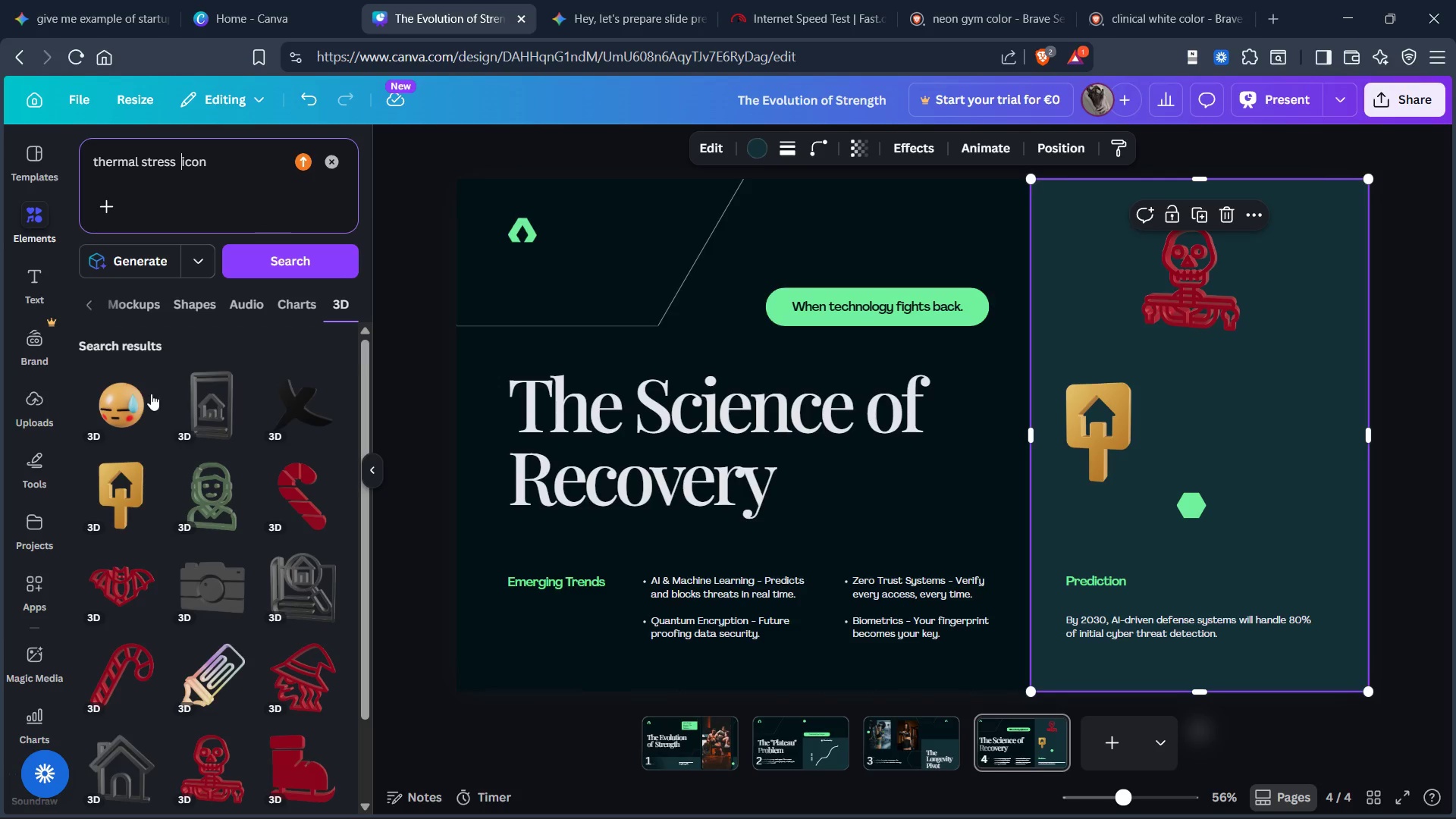 
left_click([136, 410])
 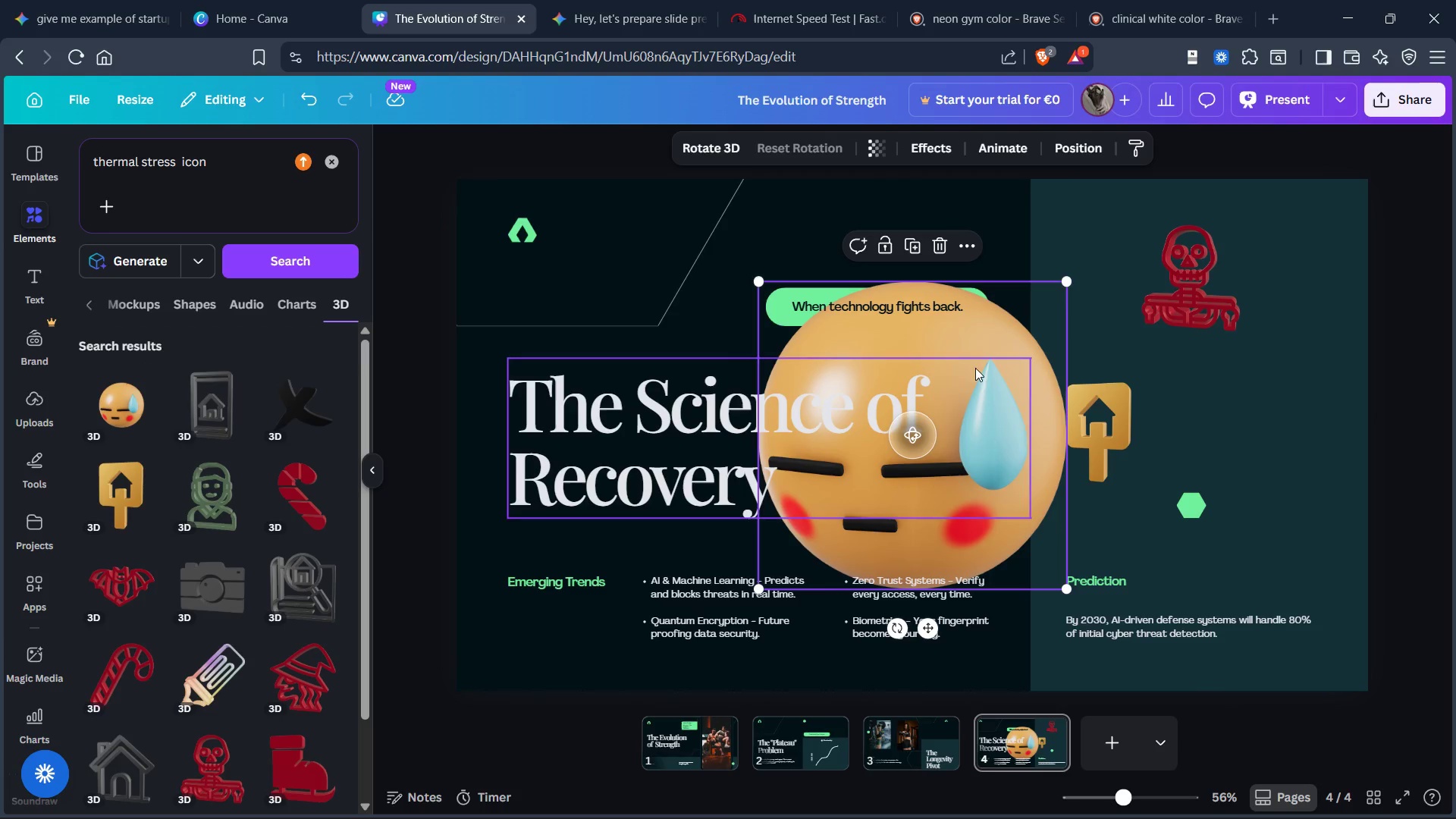 
left_click_drag(start_coordinate=[1062, 281], to_coordinate=[982, 368])
 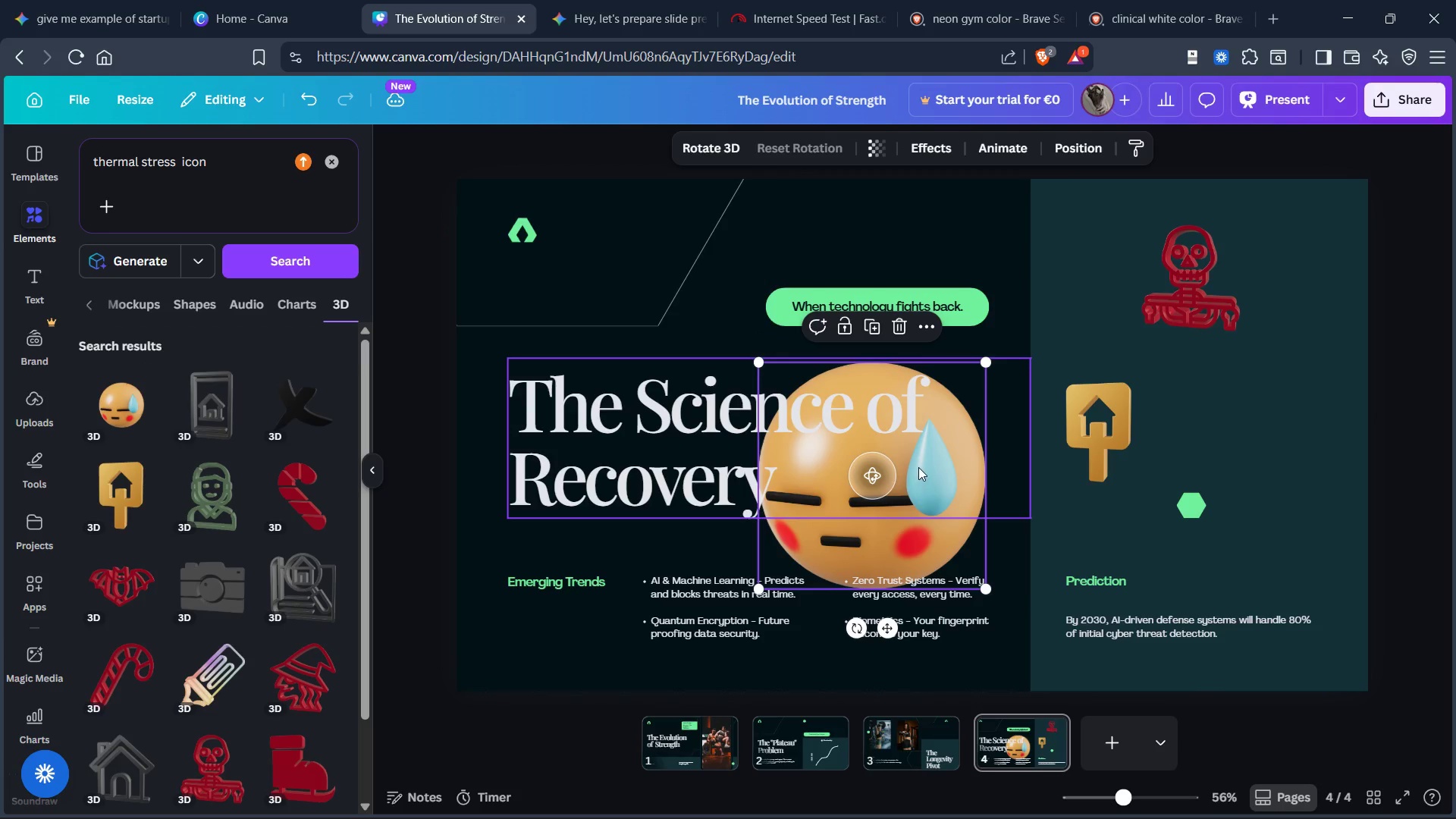 
left_click_drag(start_coordinate=[918, 467], to_coordinate=[1322, 405])
 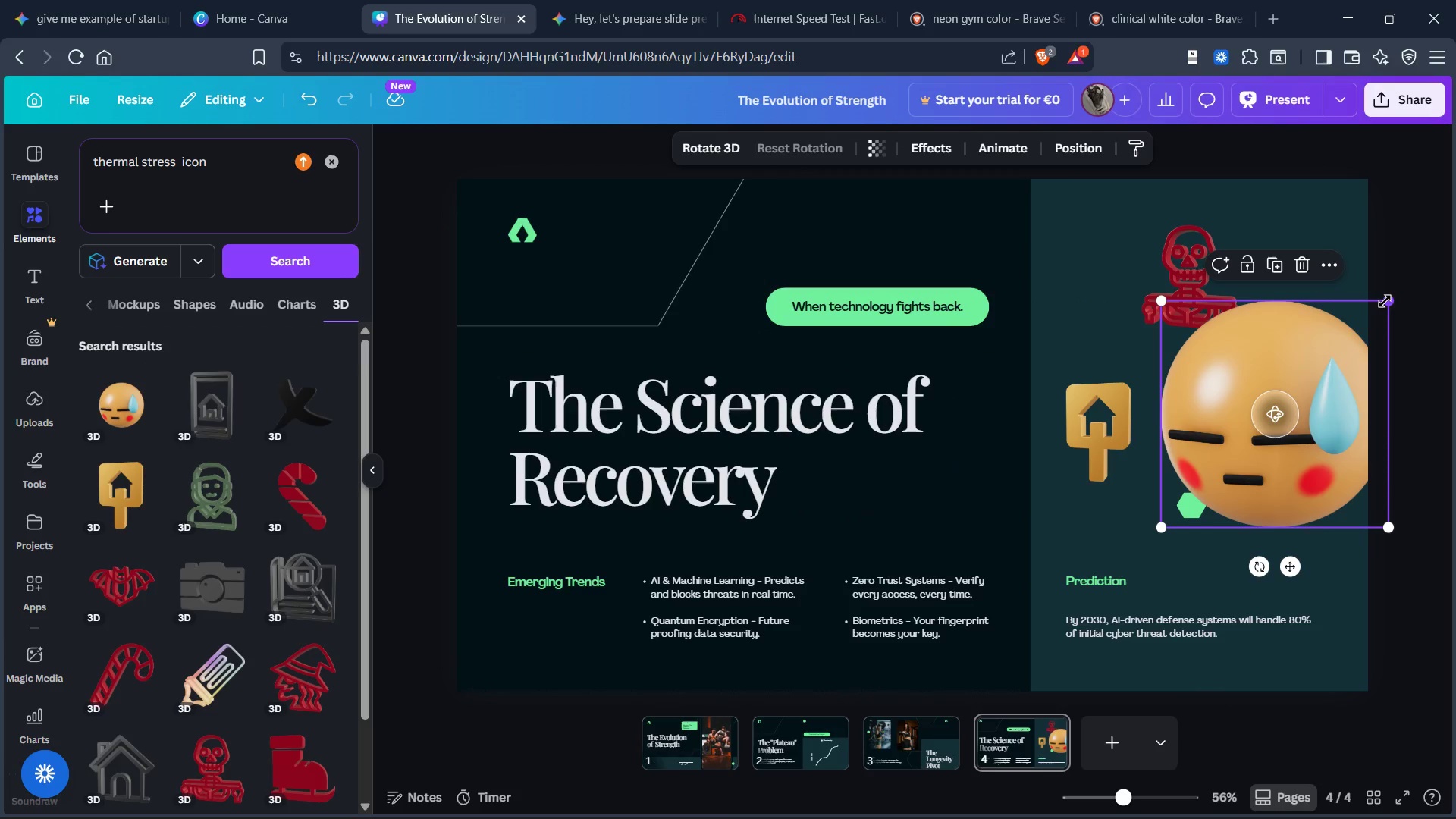 
left_click_drag(start_coordinate=[1388, 300], to_coordinate=[1307, 369])
 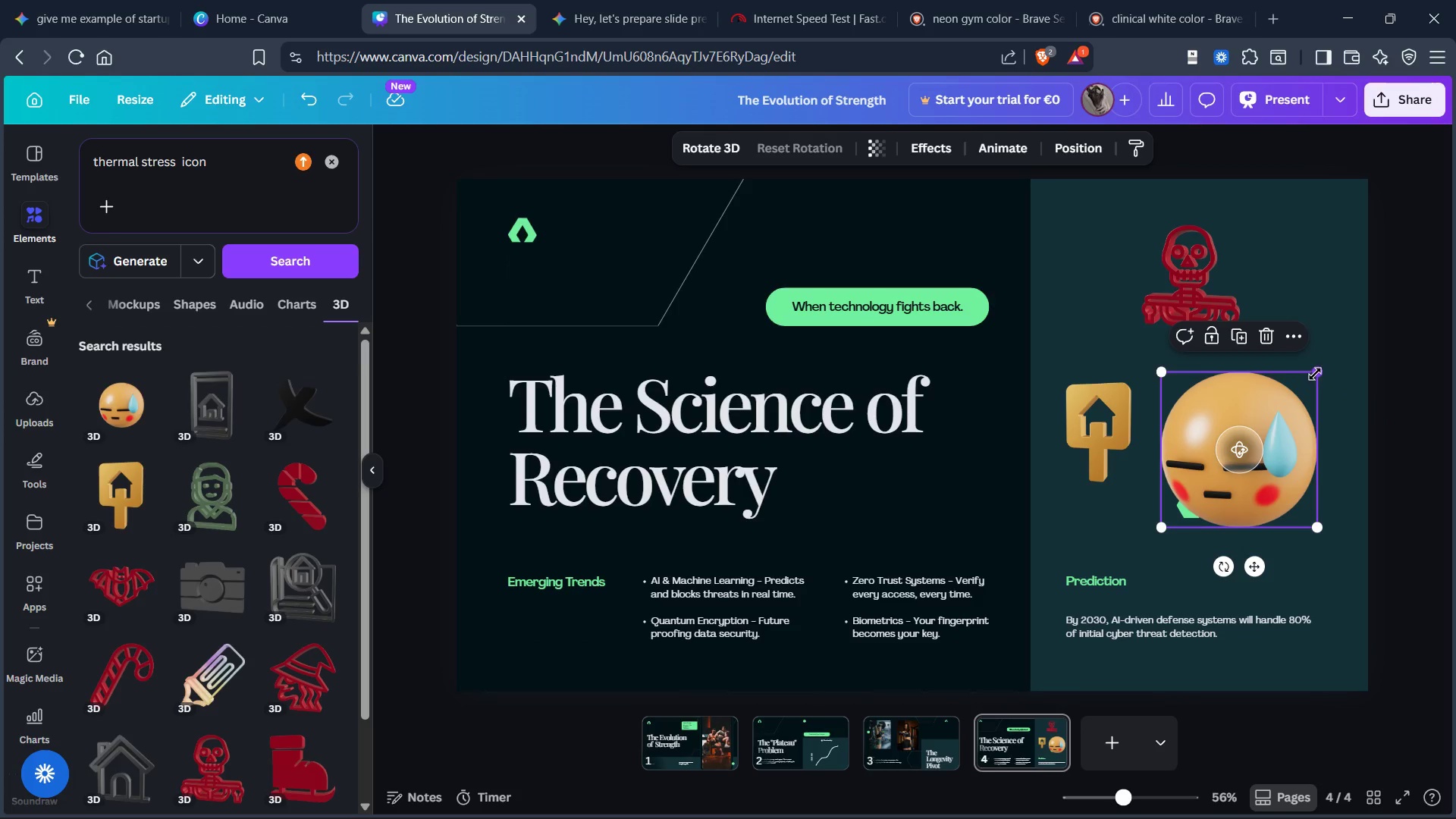 
left_click_drag(start_coordinate=[1317, 372], to_coordinate=[1294, 397])
 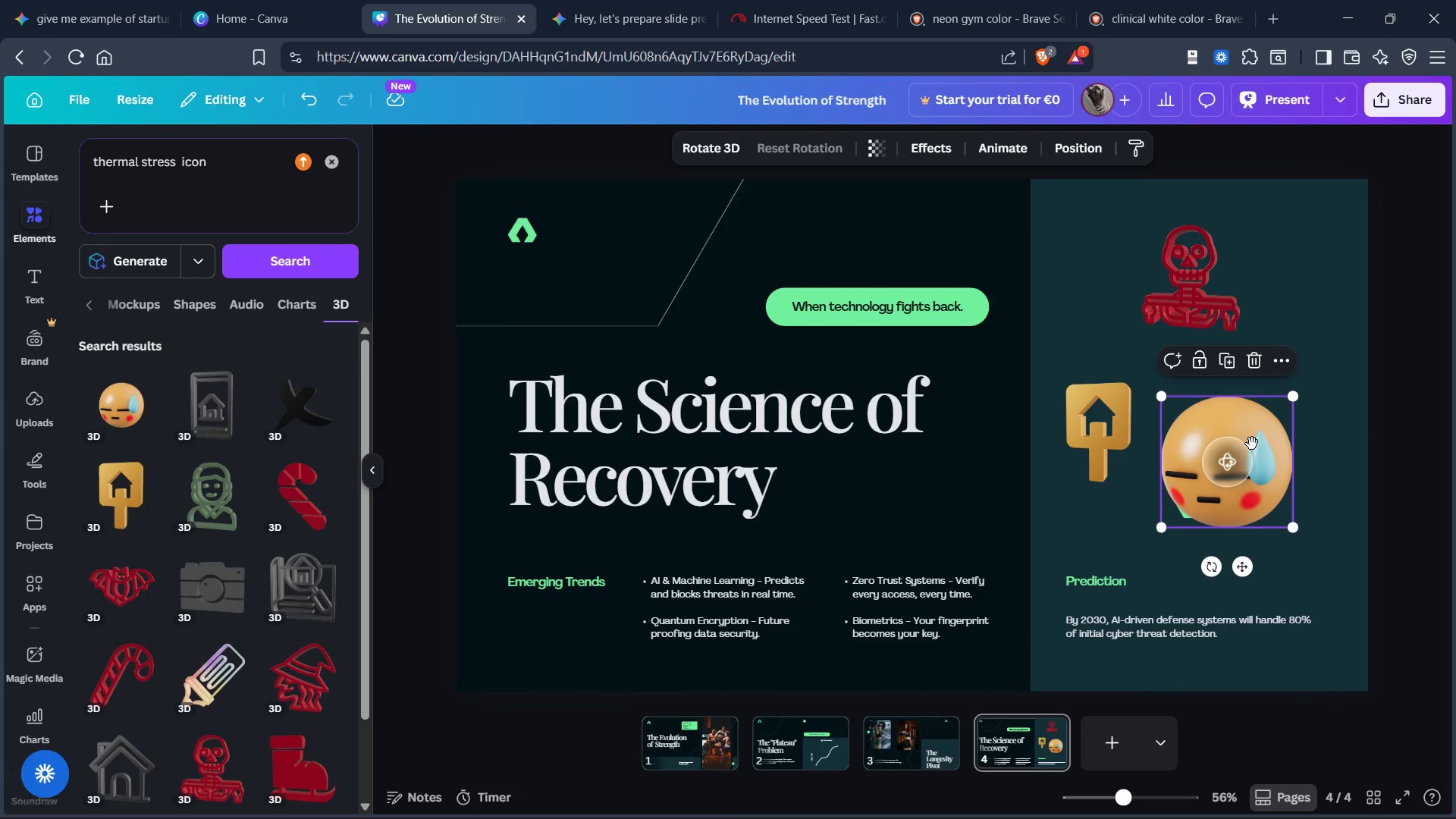 
left_click_drag(start_coordinate=[1252, 444], to_coordinate=[1262, 384])
 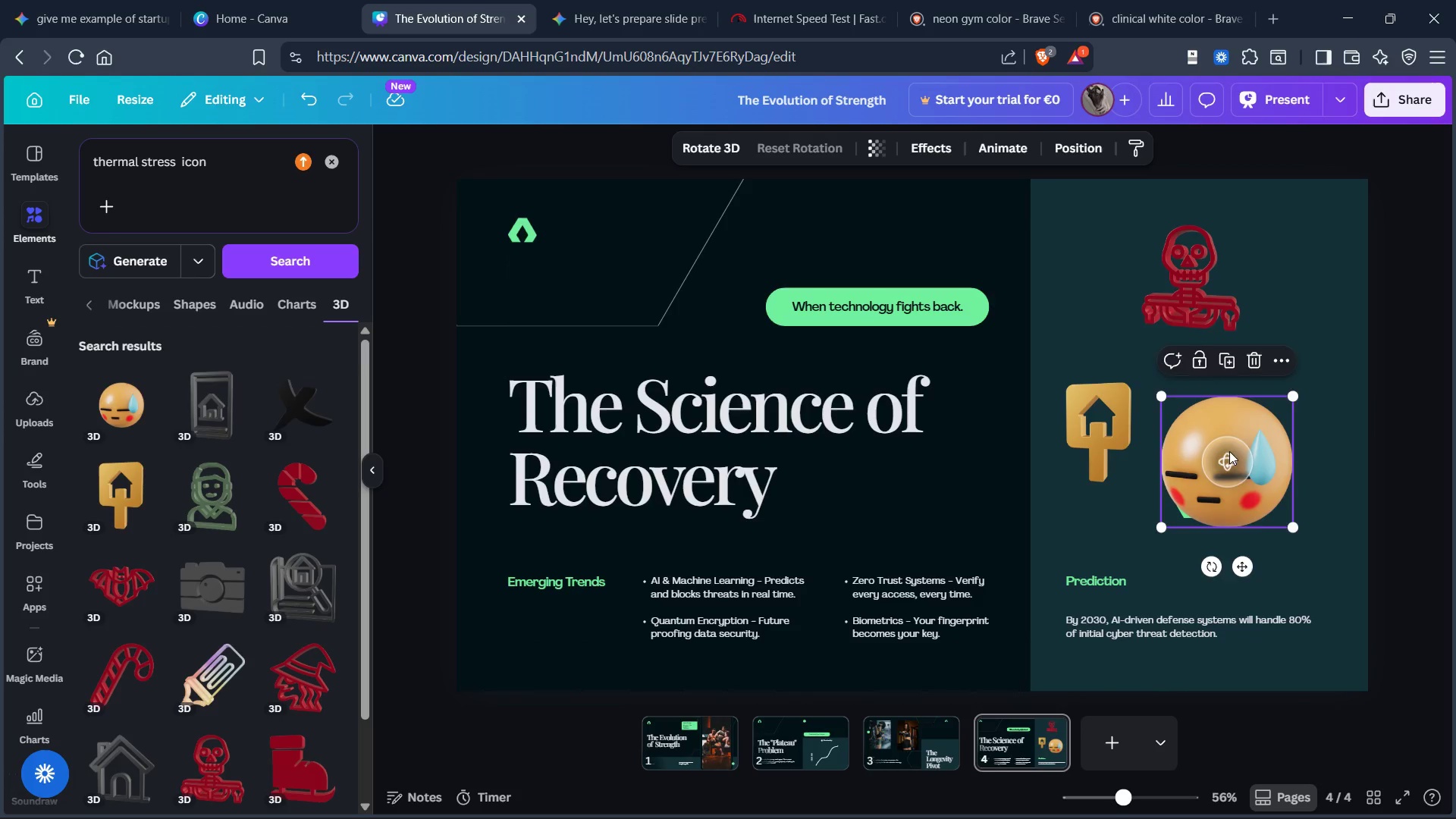 
left_click_drag(start_coordinate=[1228, 451], to_coordinate=[1255, 375])
 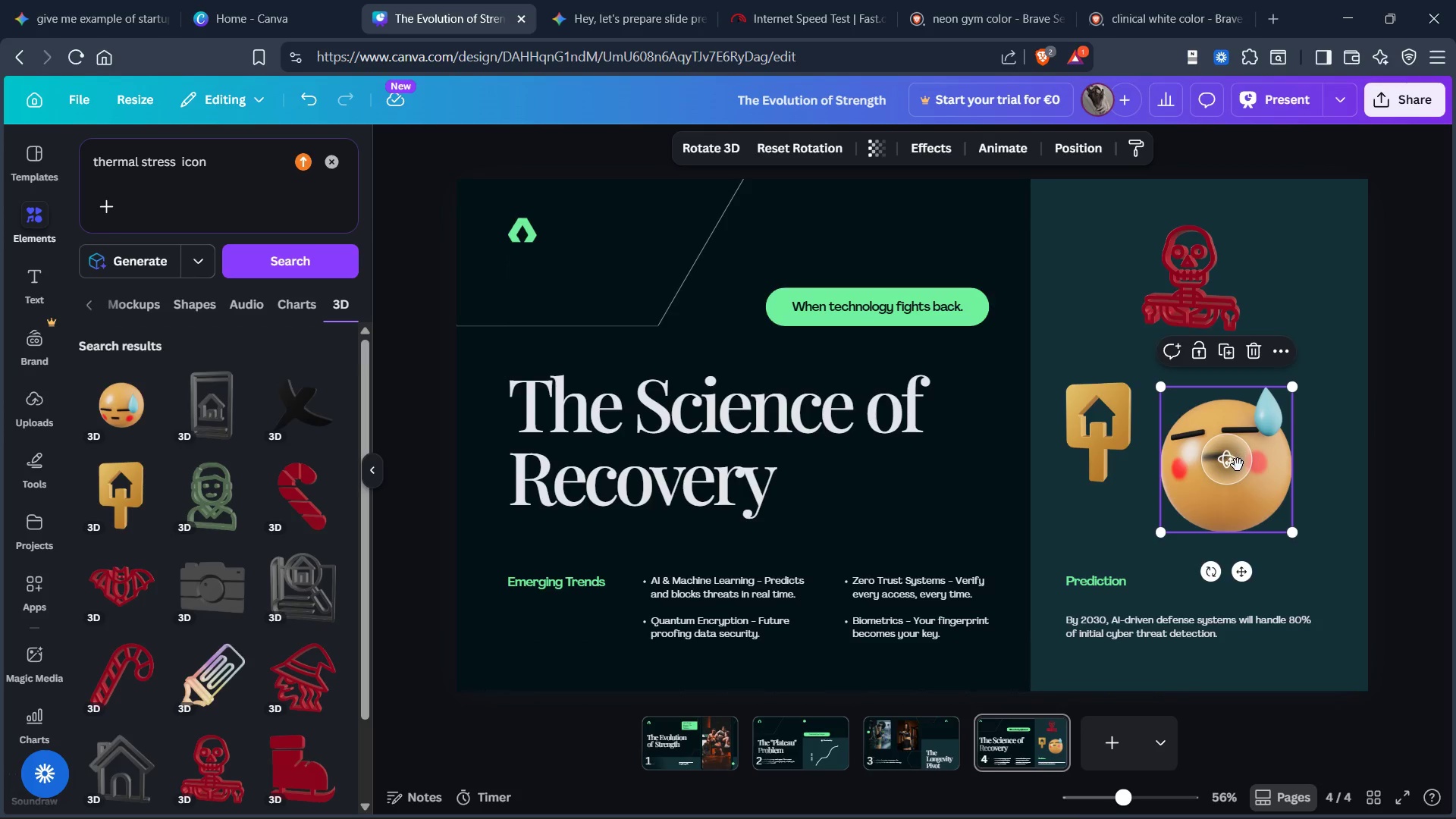 
left_click_drag(start_coordinate=[1238, 465], to_coordinate=[1295, 508])
 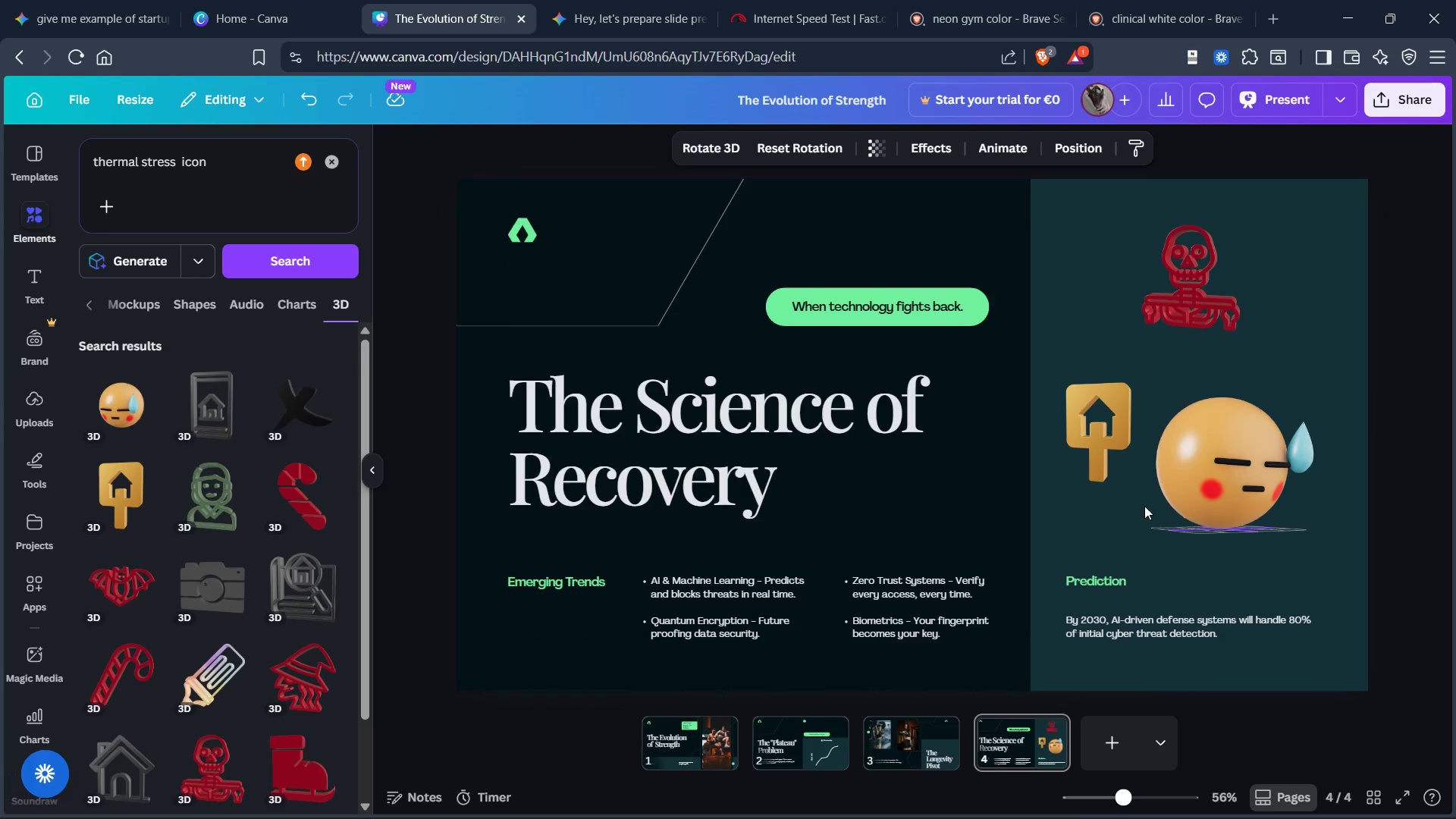 
left_click([1134, 510])
 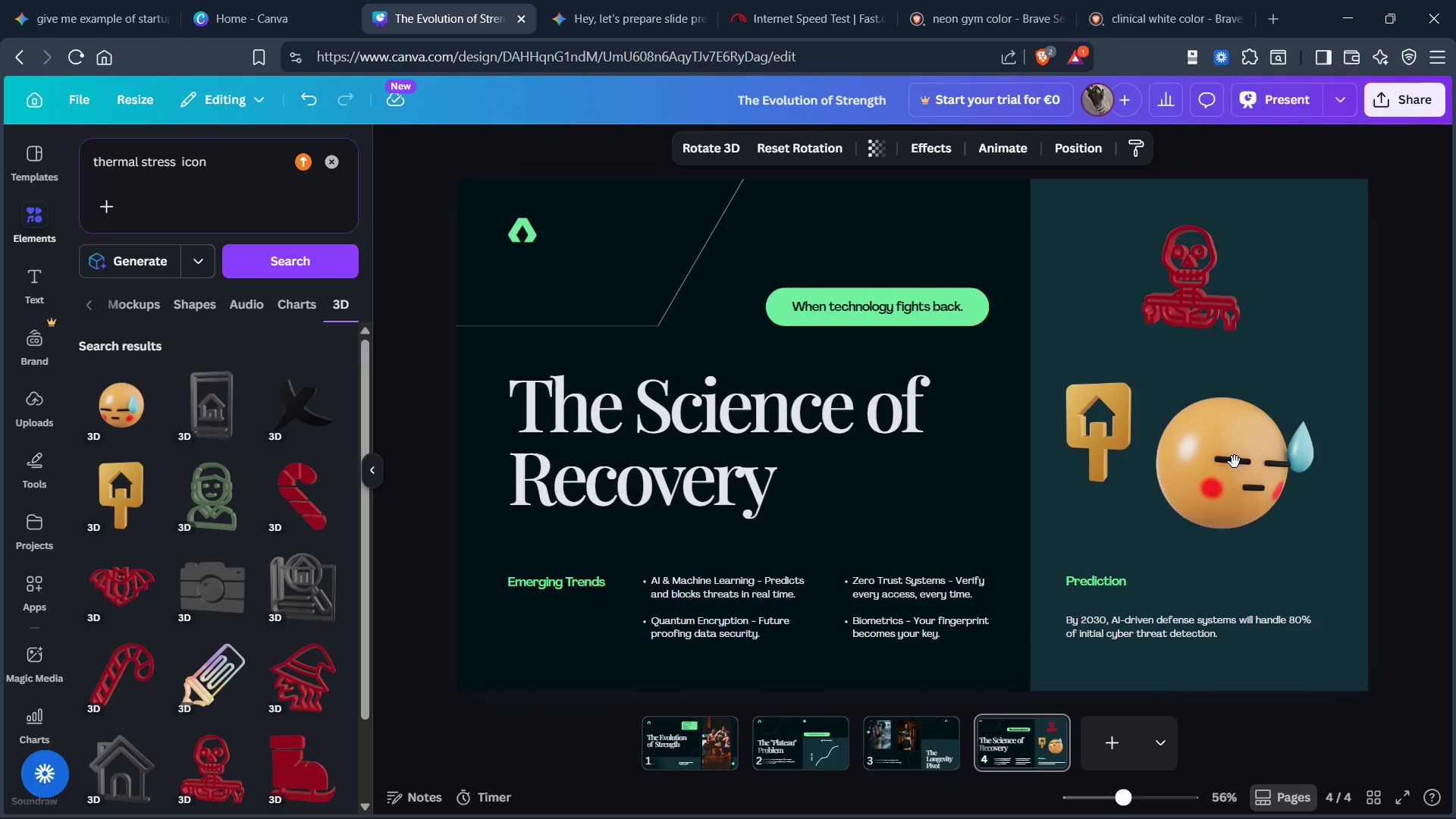 
left_click_drag(start_coordinate=[1238, 460], to_coordinate=[1199, 453])
 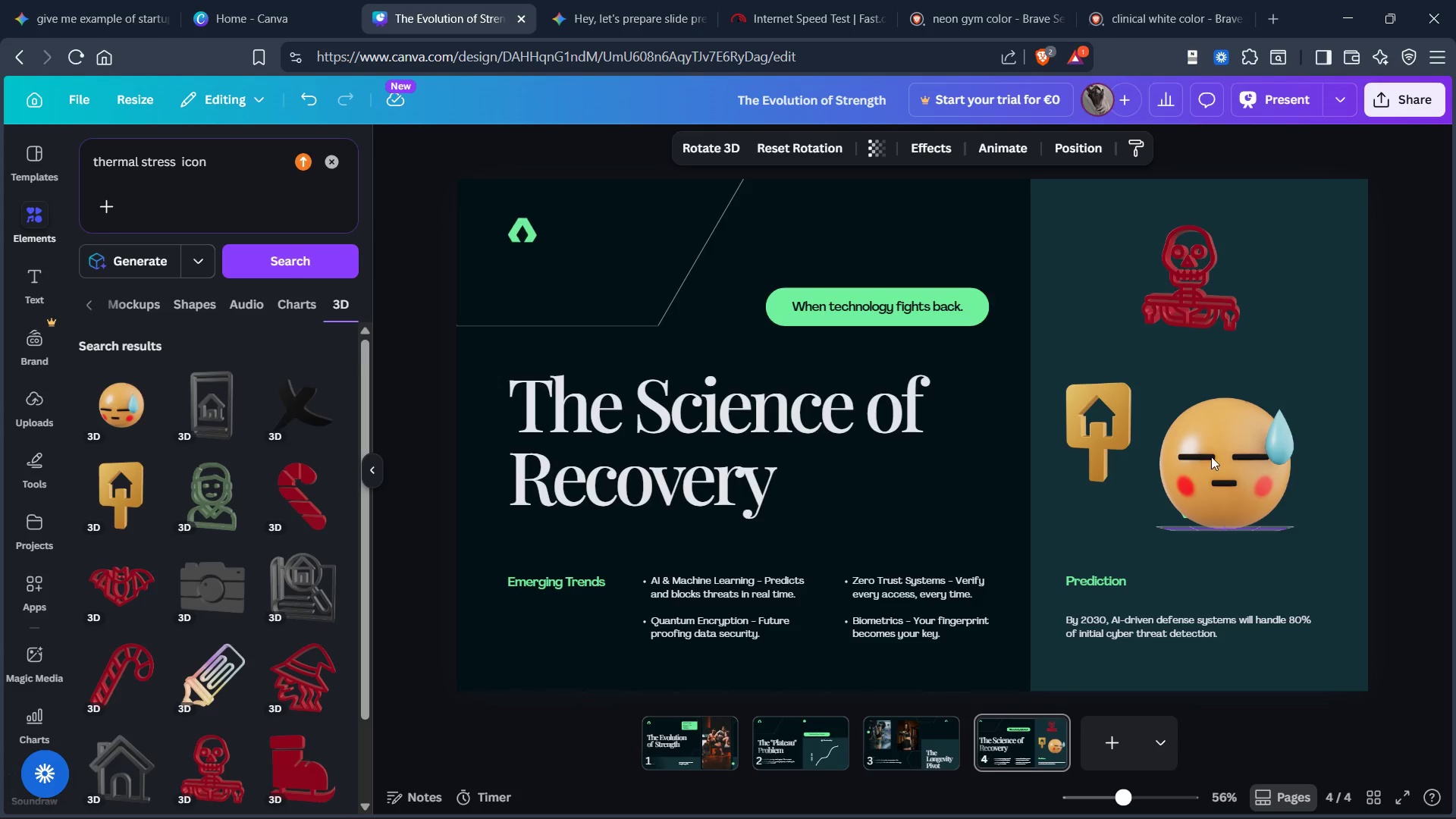 
left_click([1211, 457])
 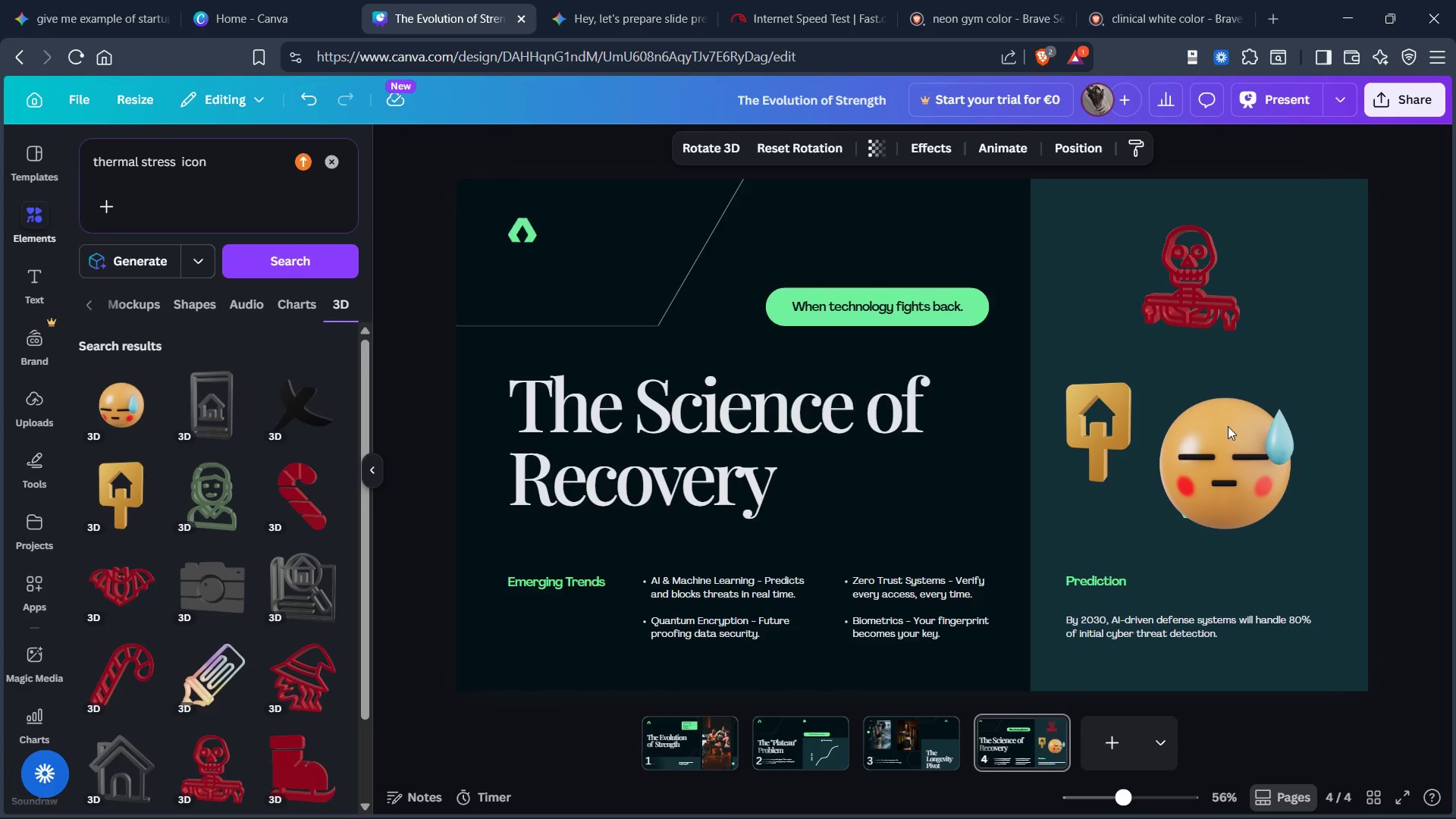 
double_click([1228, 426])
 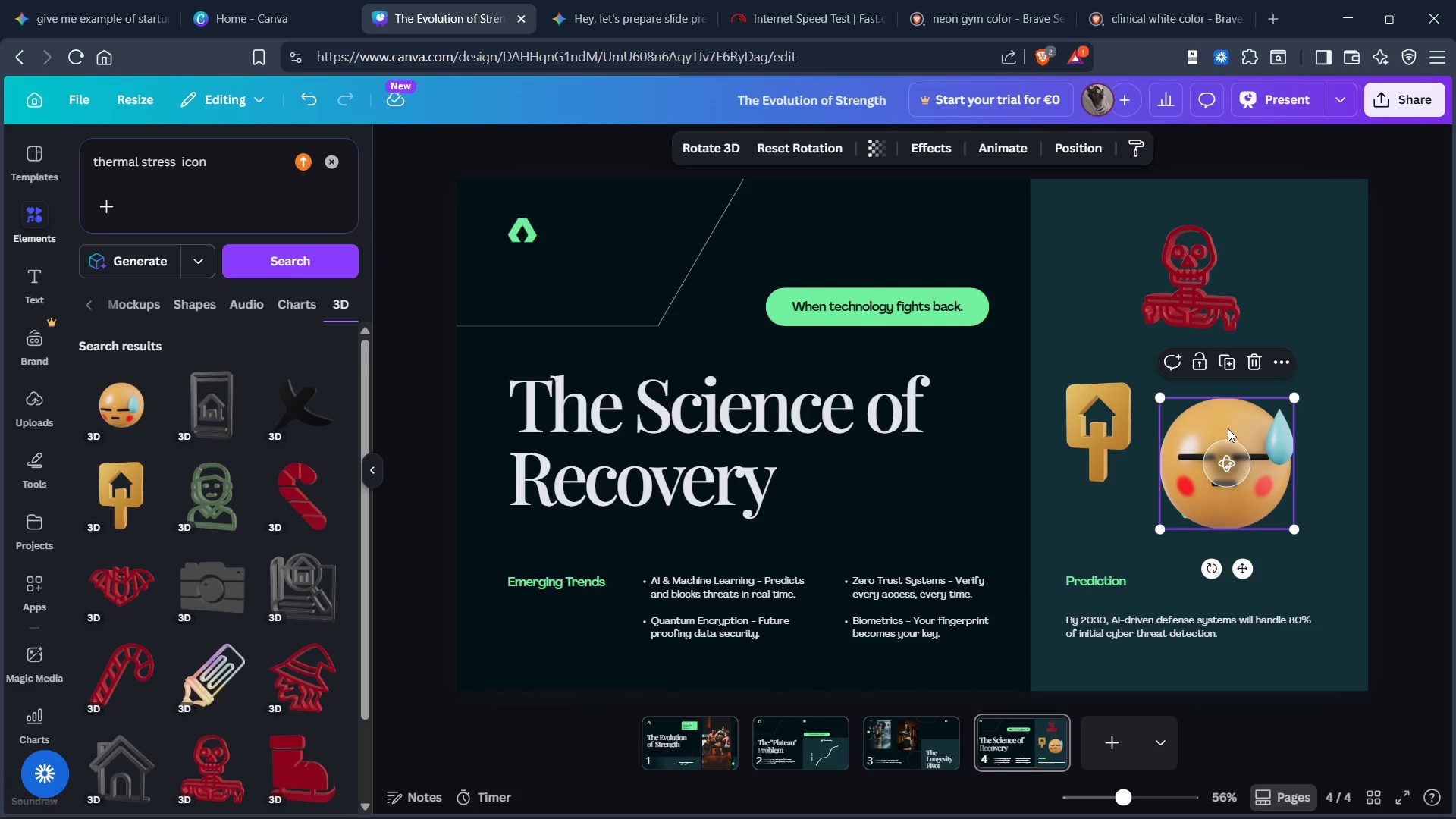 
left_click_drag(start_coordinate=[1228, 428], to_coordinate=[1267, 385])
 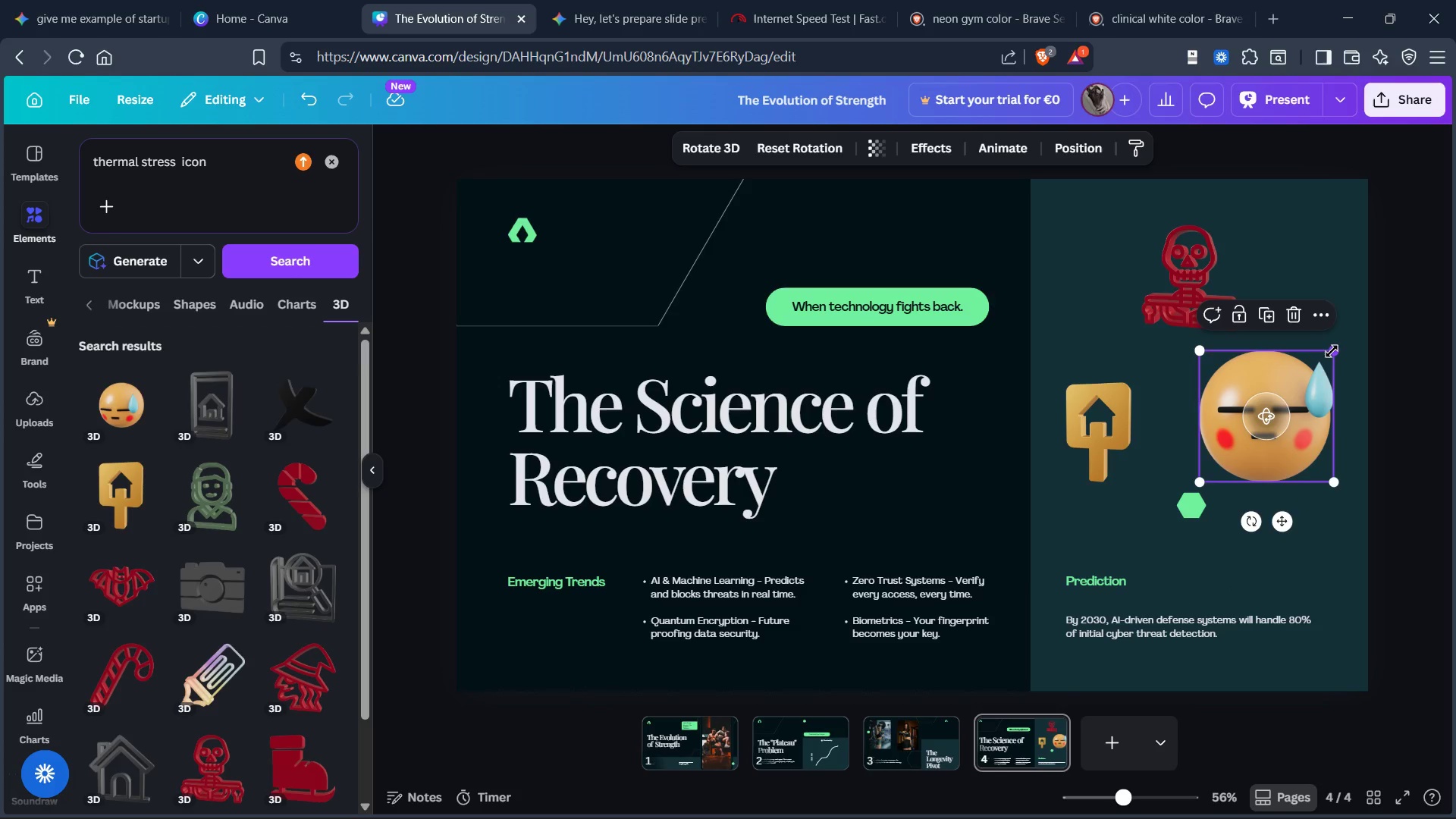 
left_click_drag(start_coordinate=[1332, 351], to_coordinate=[1307, 377])
 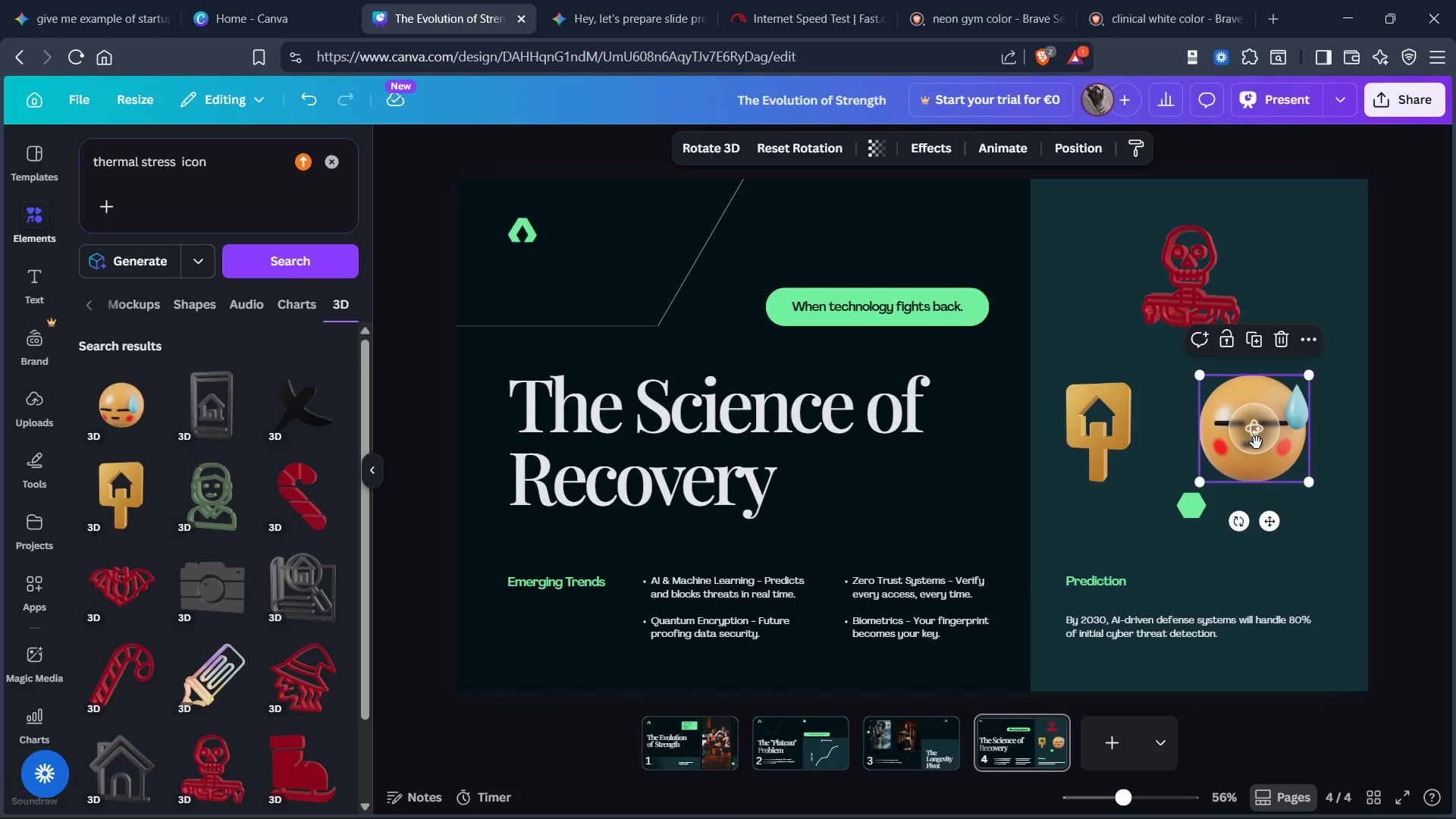 
left_click_drag(start_coordinate=[1257, 443], to_coordinate=[1226, 466])
 